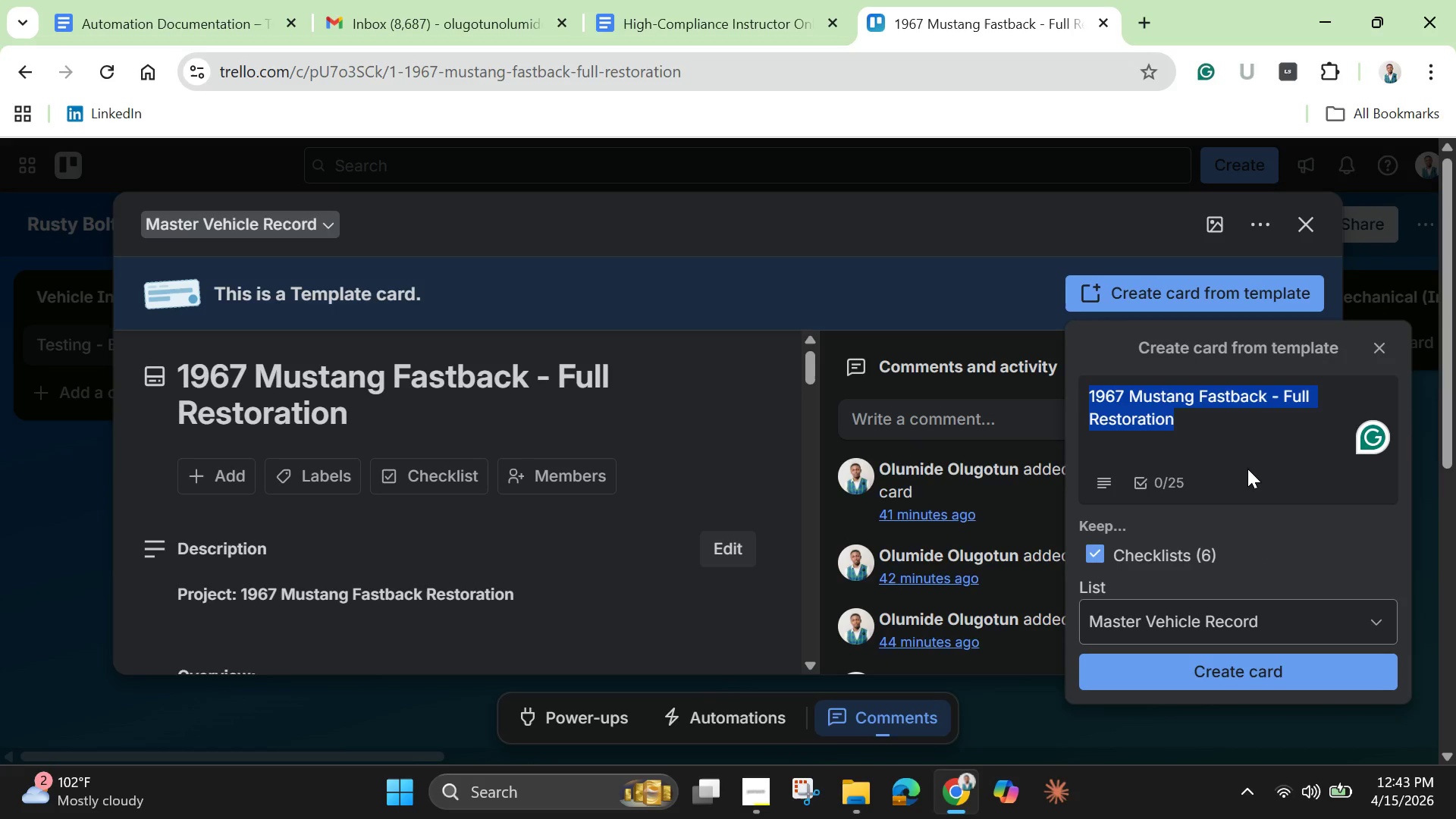 
key(Backspace)
 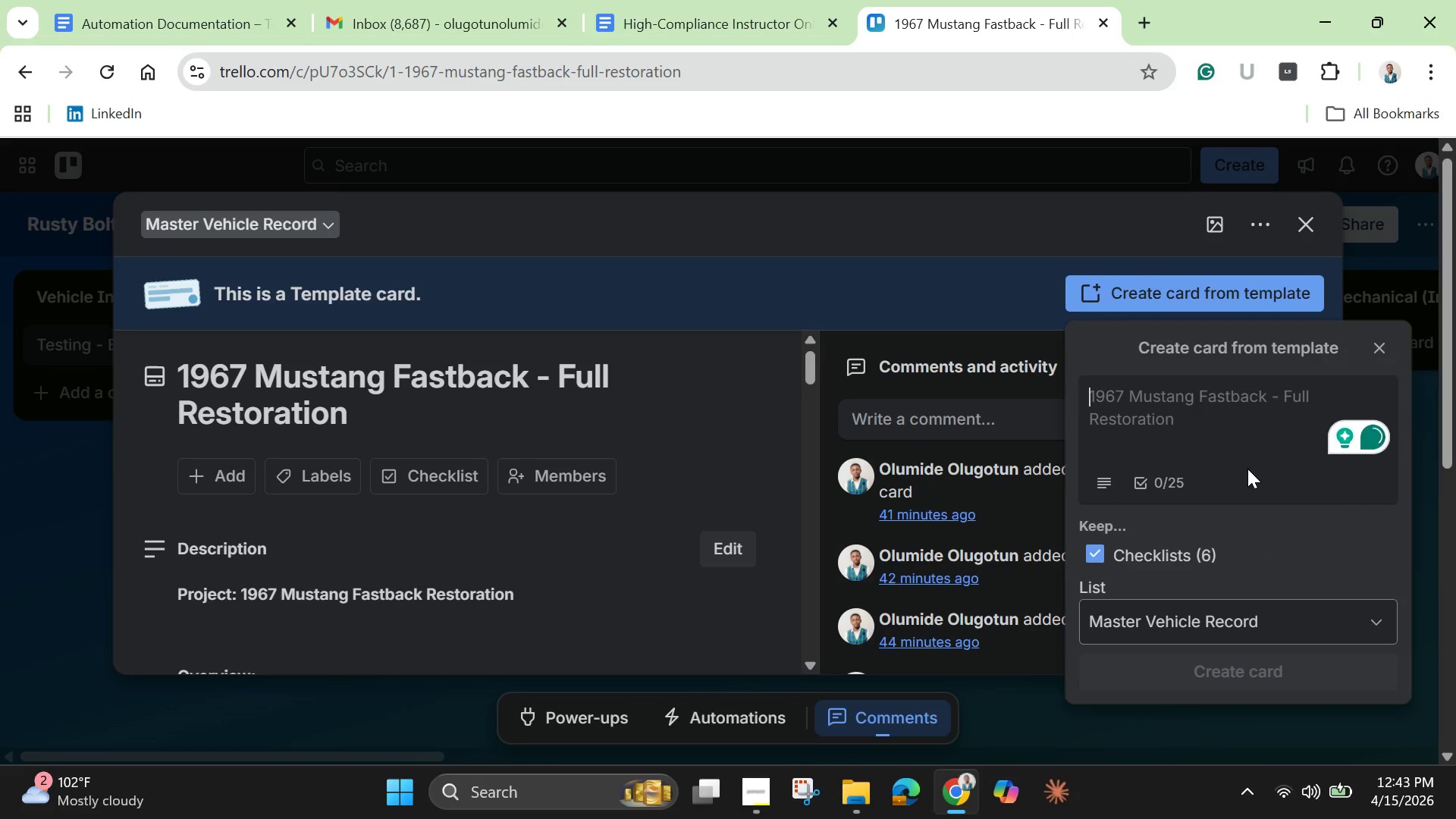 
key(Control+V)
 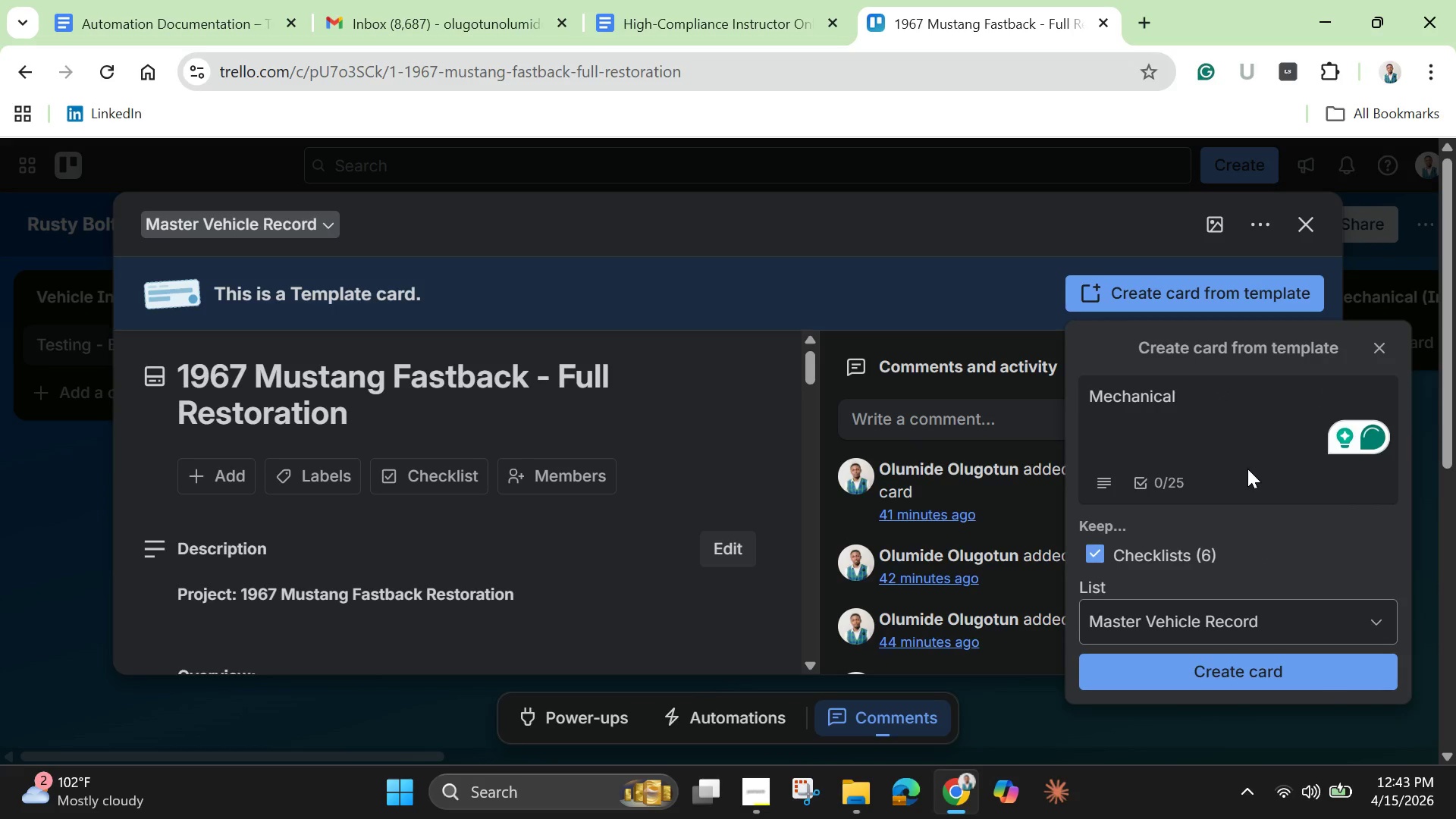 
type( Needed)
 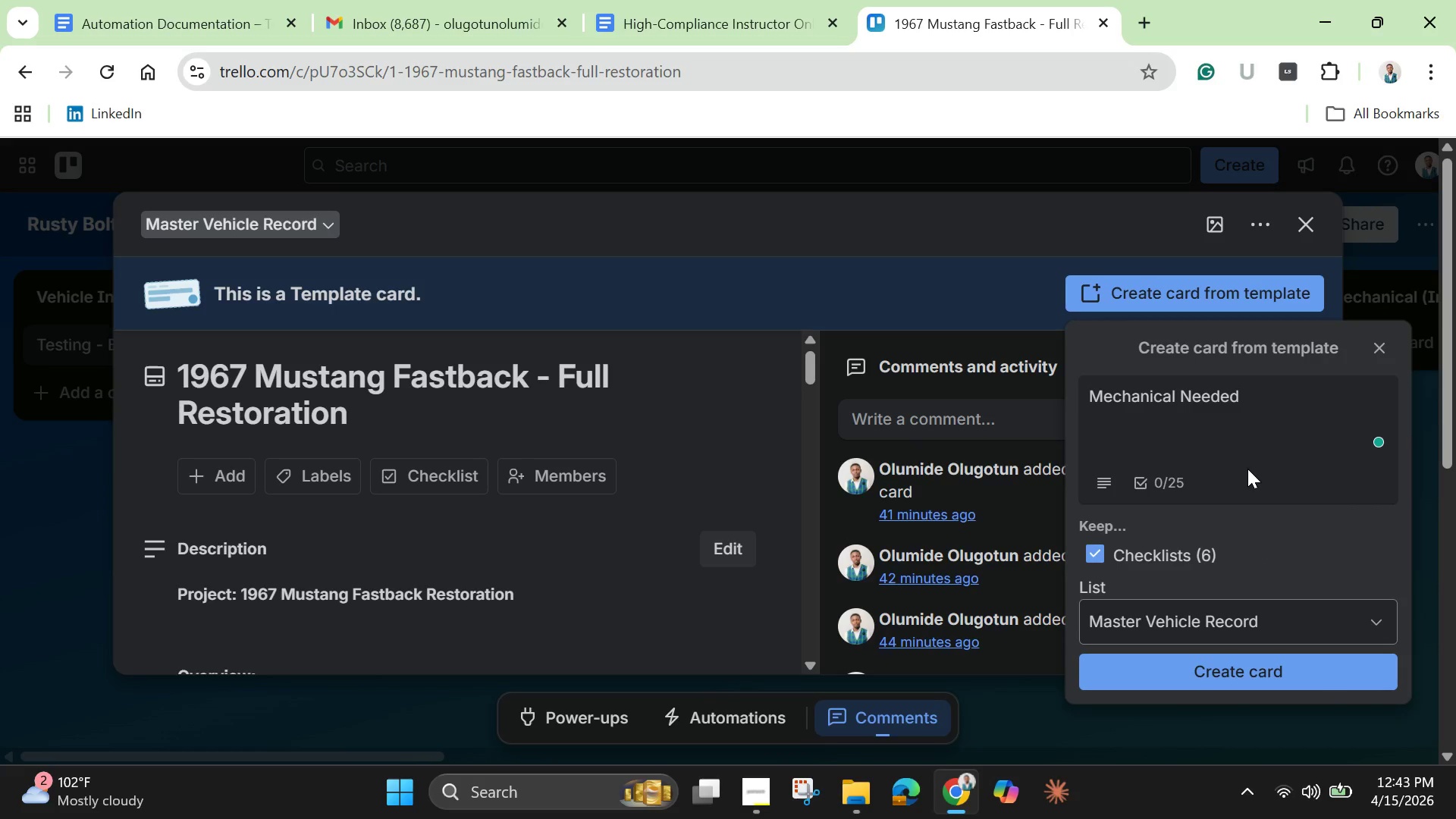 
left_click([1180, 635])
 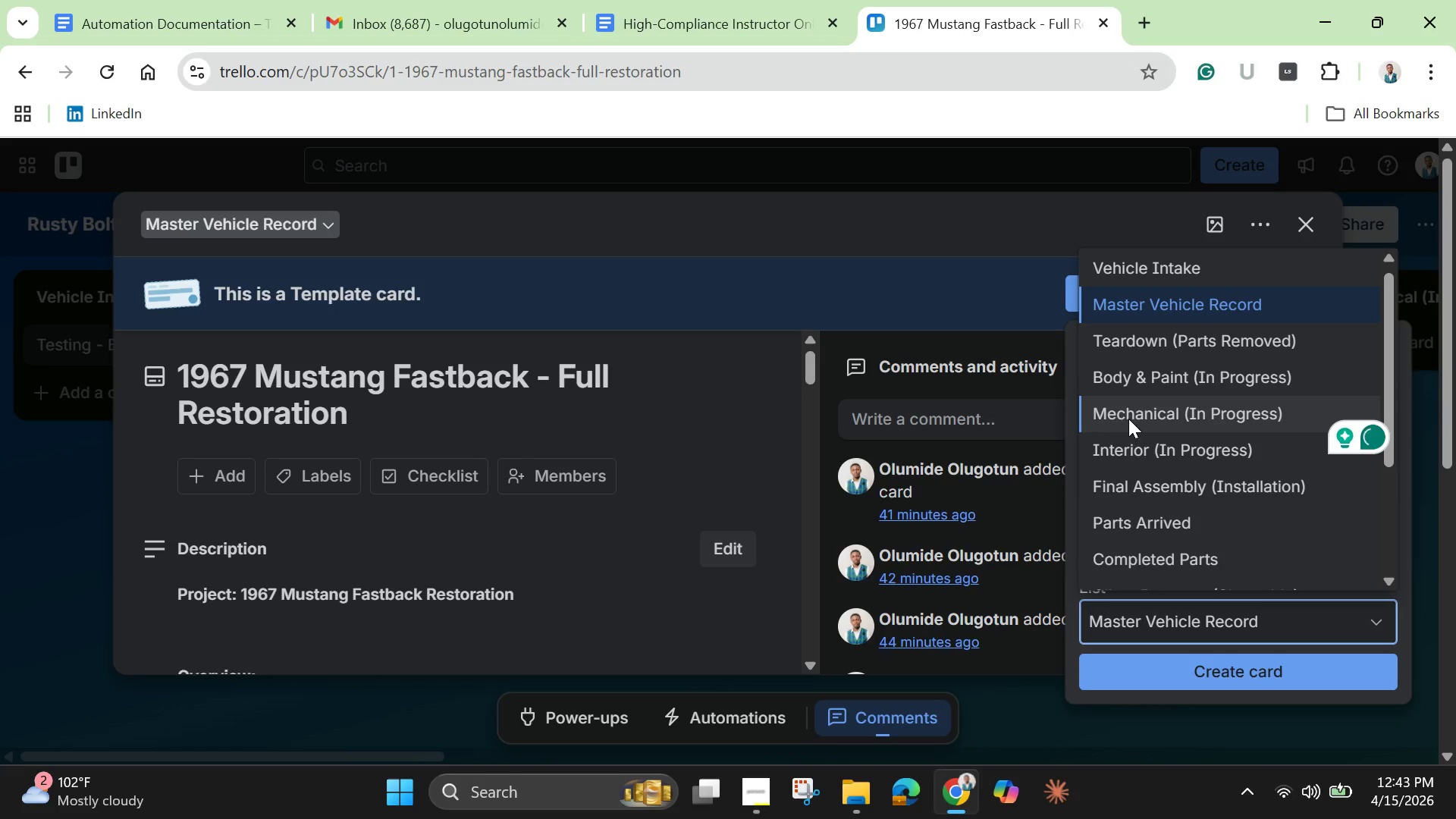 
left_click([1130, 419])
 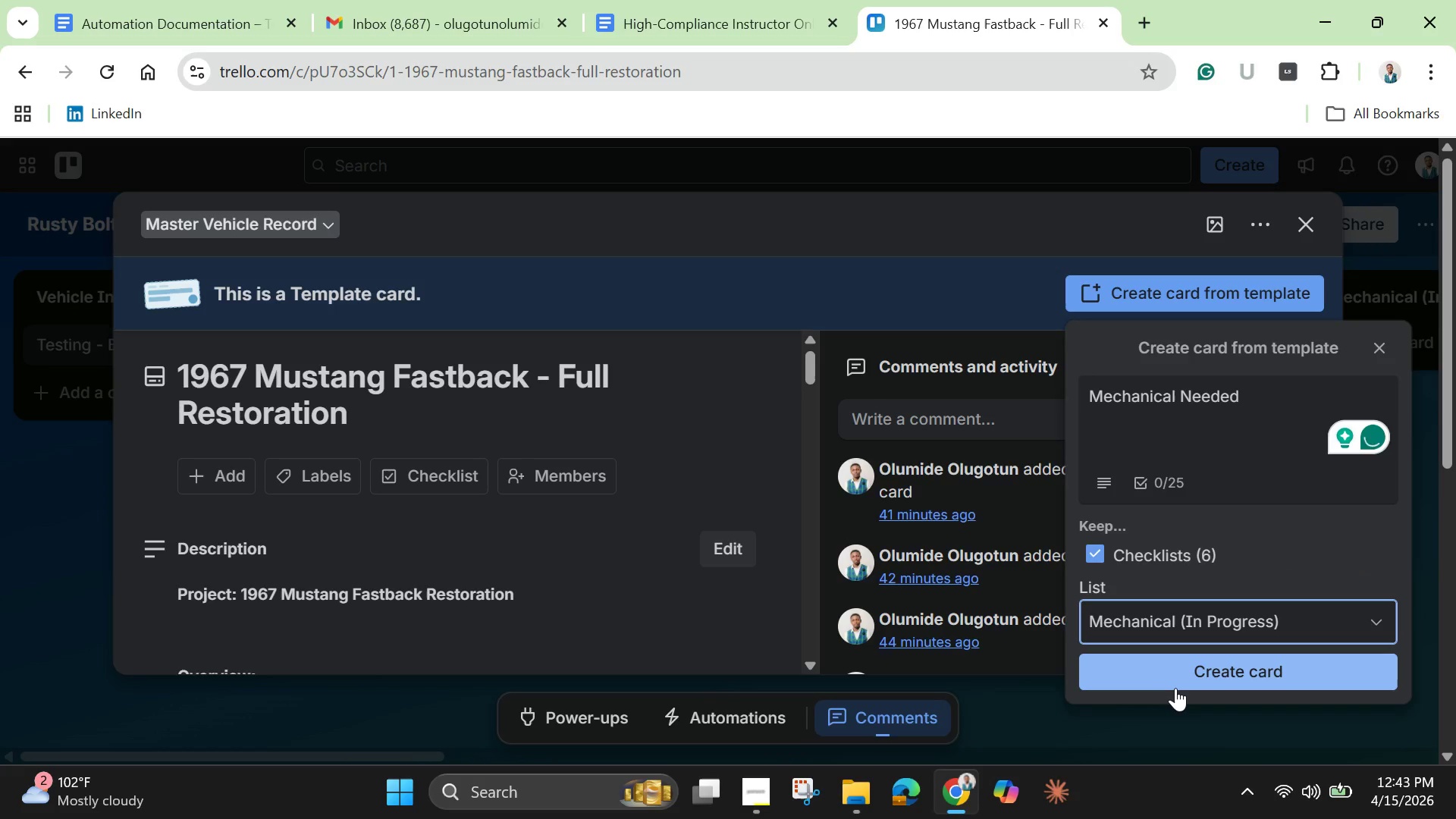 
left_click([1178, 673])
 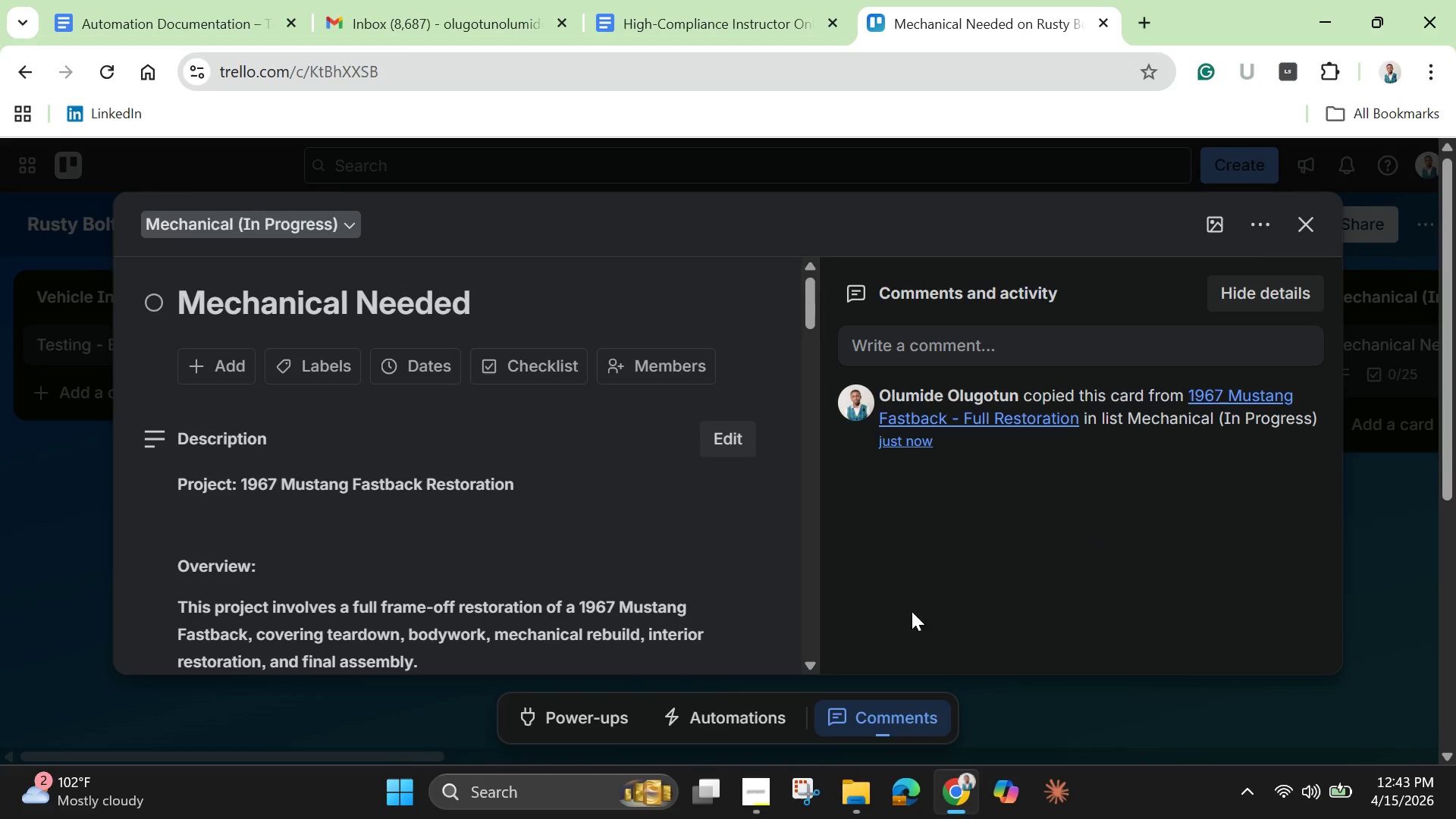 
scroll: coordinate [496, 533], scroll_direction: down, amount: 16.0
 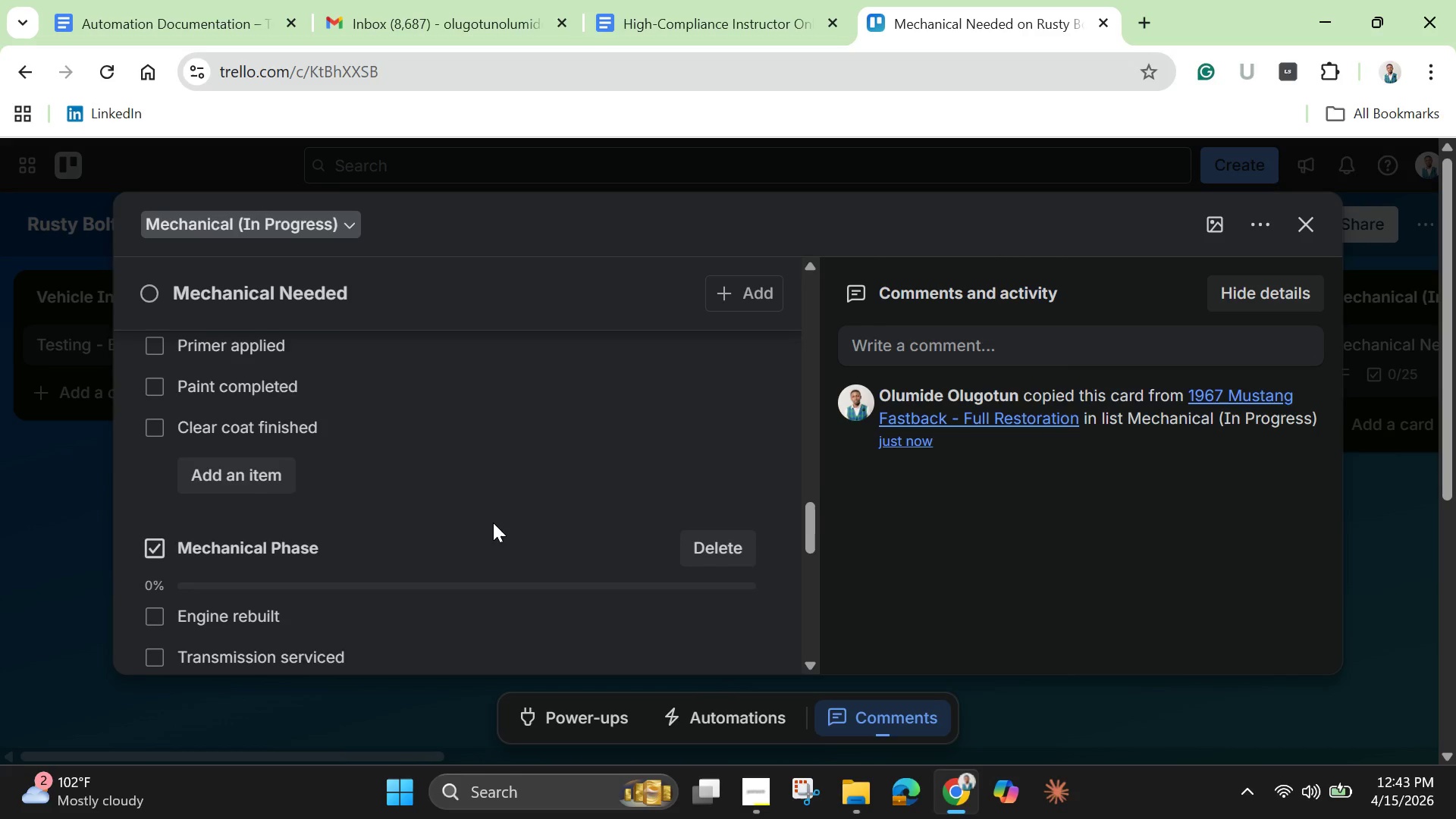 
scroll: coordinate [493, 522], scroll_direction: down, amount: 1.0
 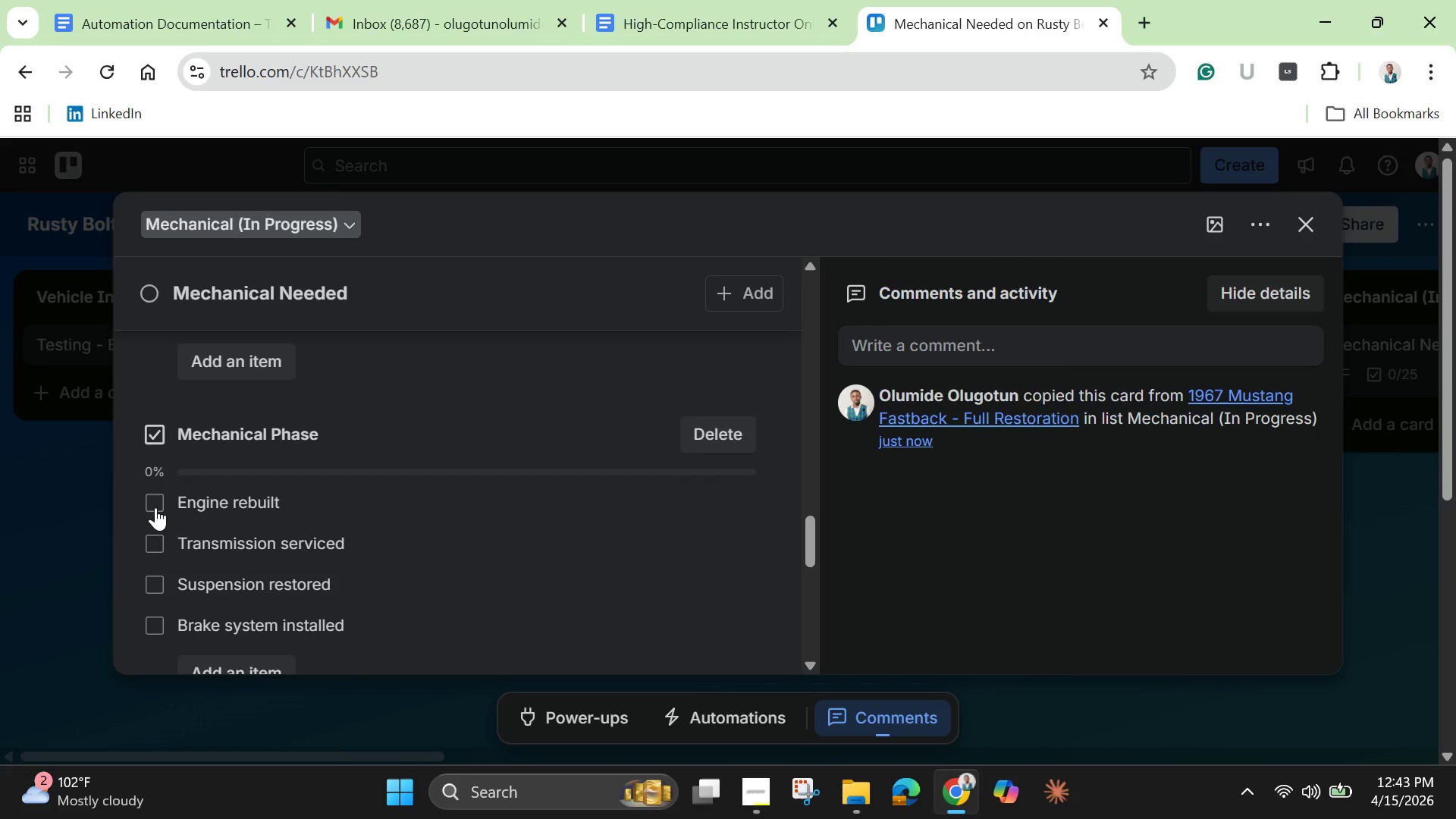 
left_click([149, 509])
 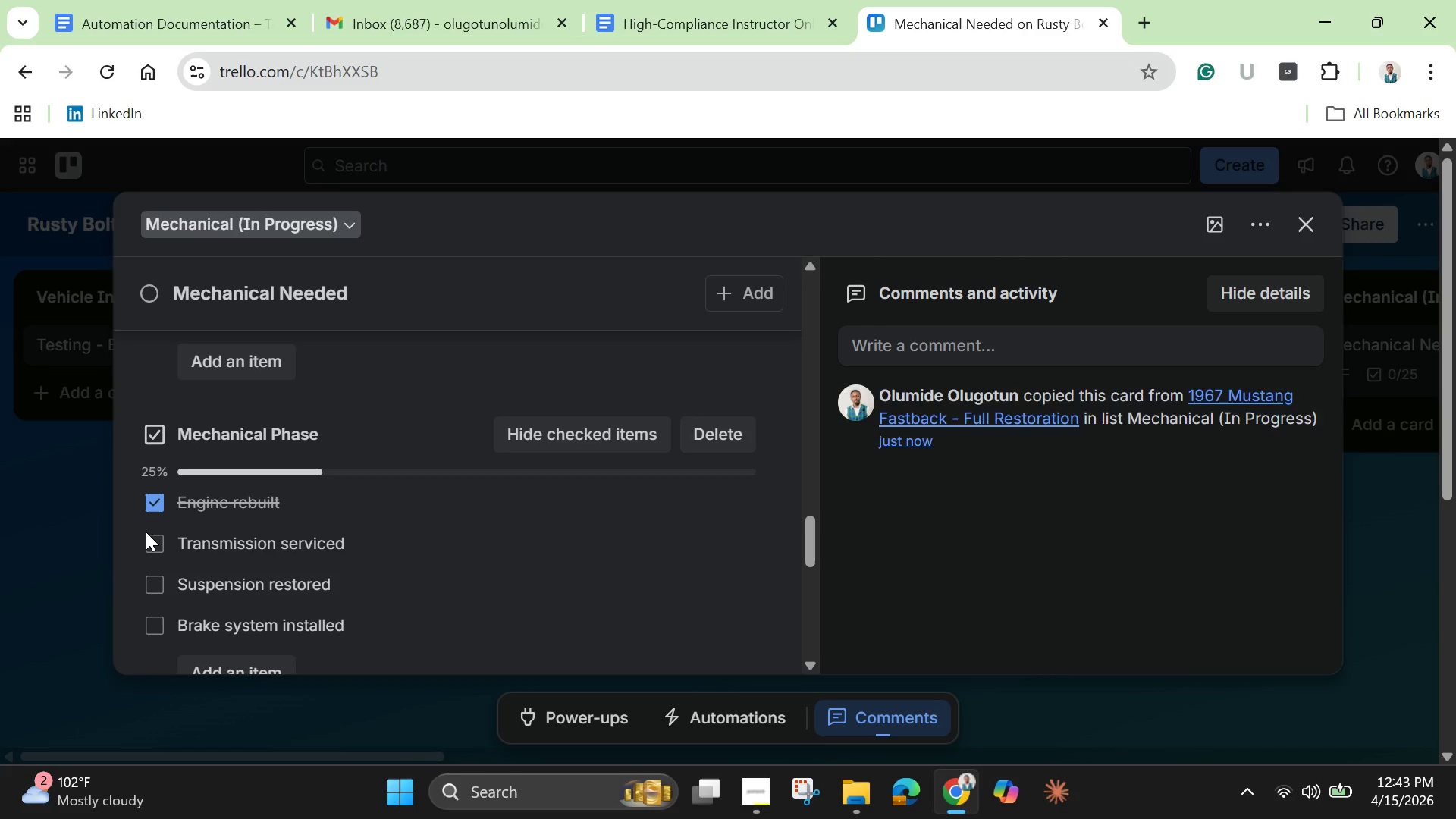 
left_click([148, 533])
 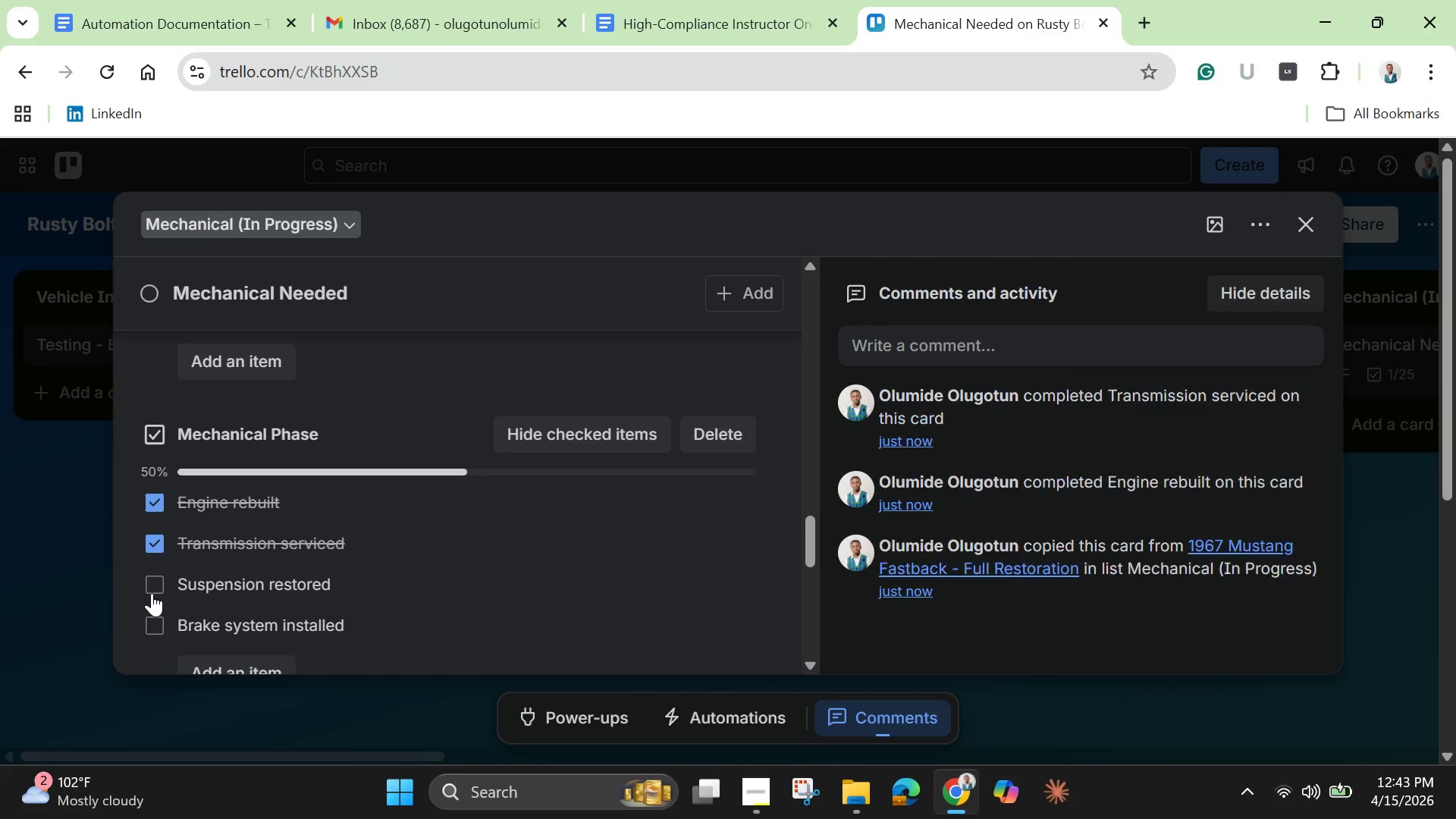 
left_click([153, 592])
 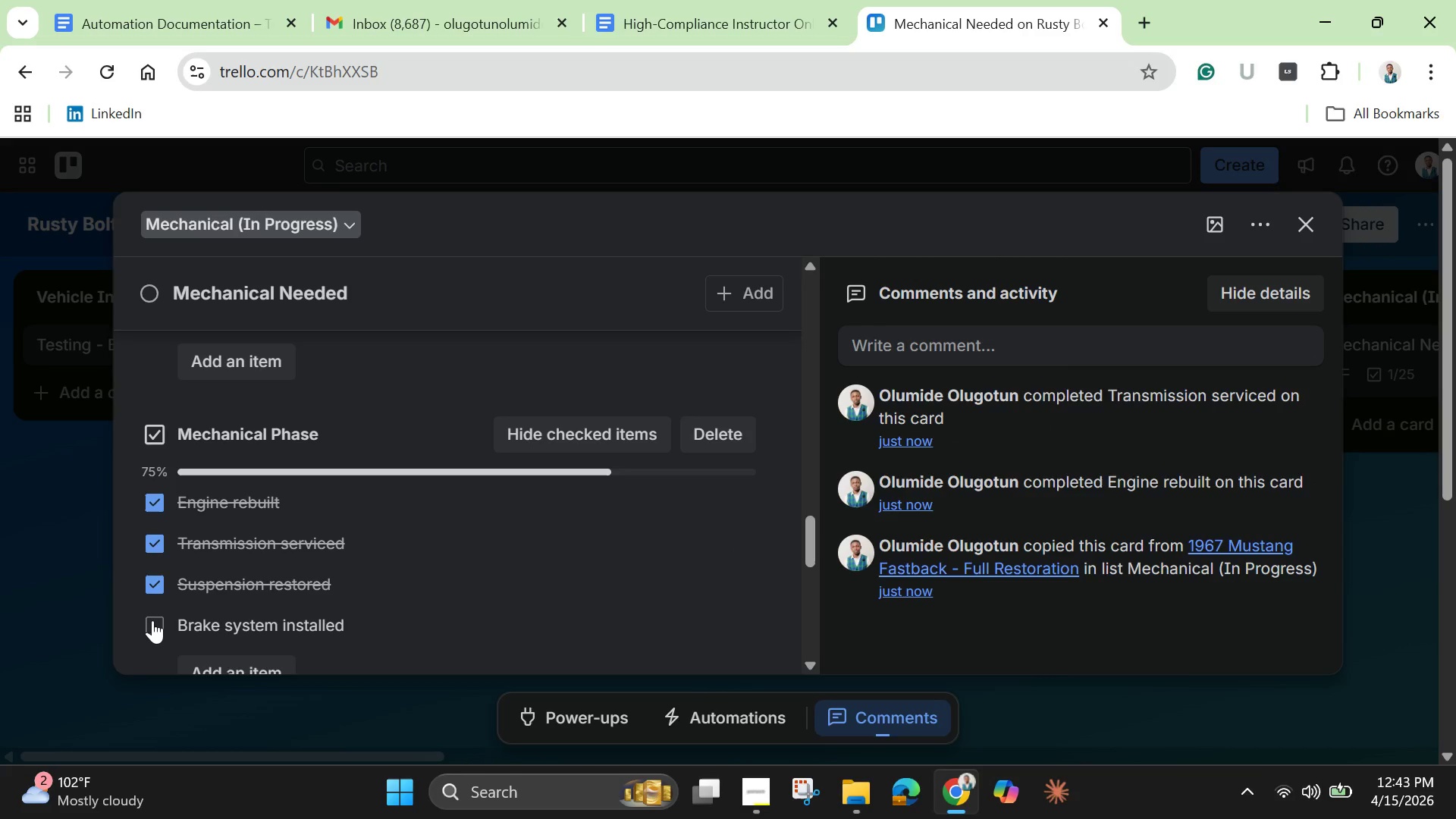 
left_click([152, 620])
 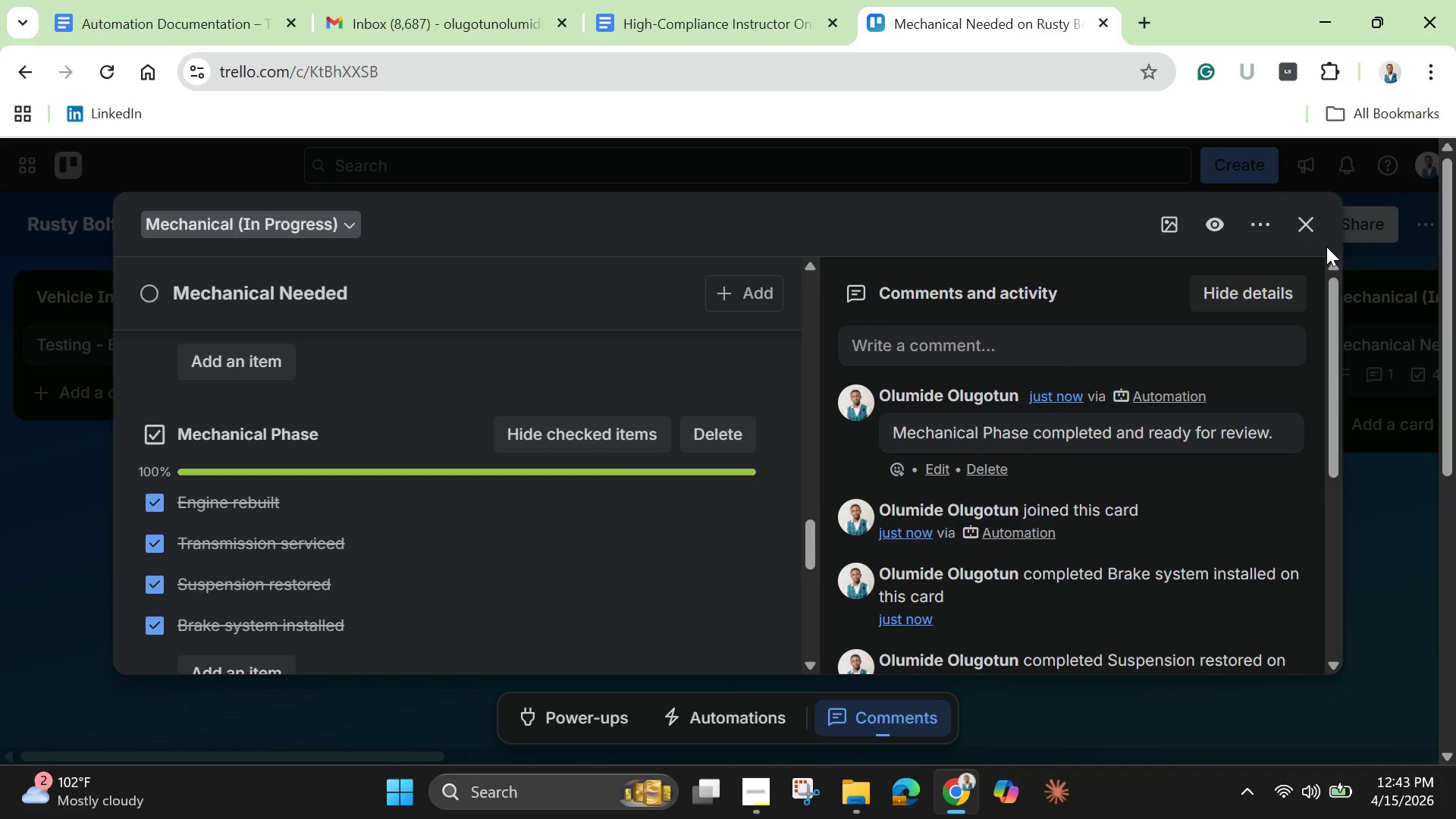 
wait(6.8)
 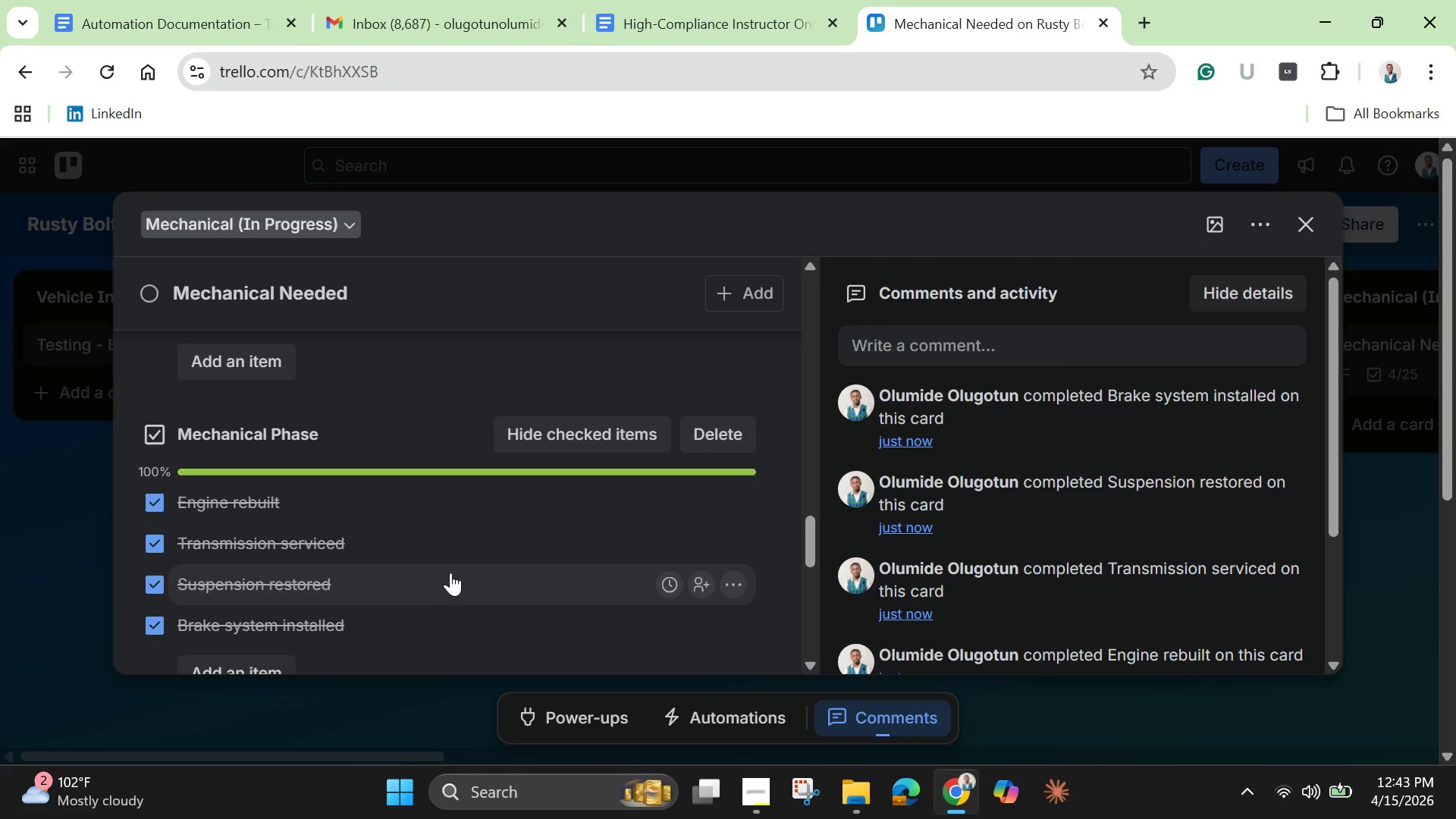 
left_click([1298, 223])
 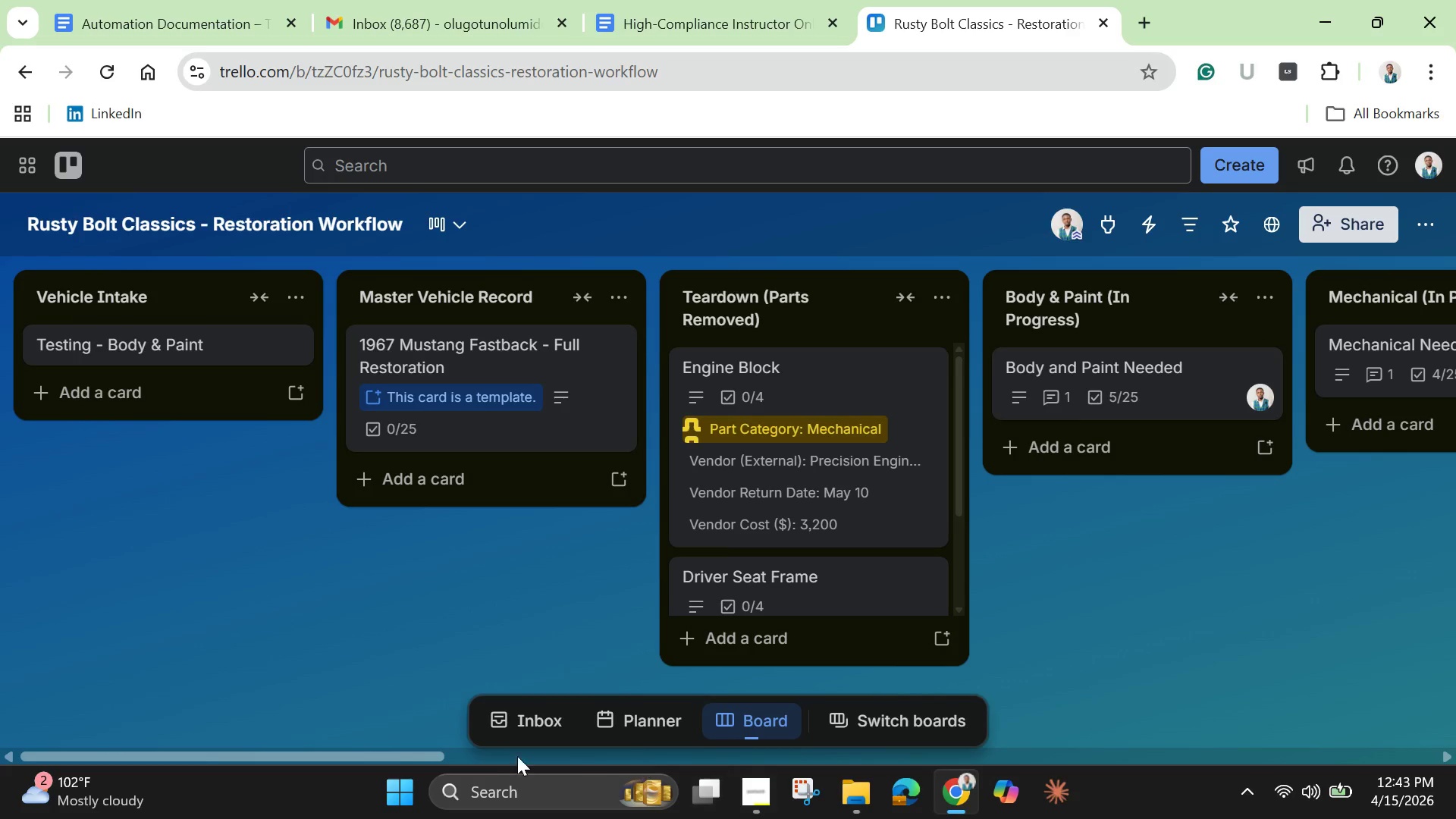 
left_click_drag(start_coordinate=[399, 751], to_coordinate=[733, 724])
 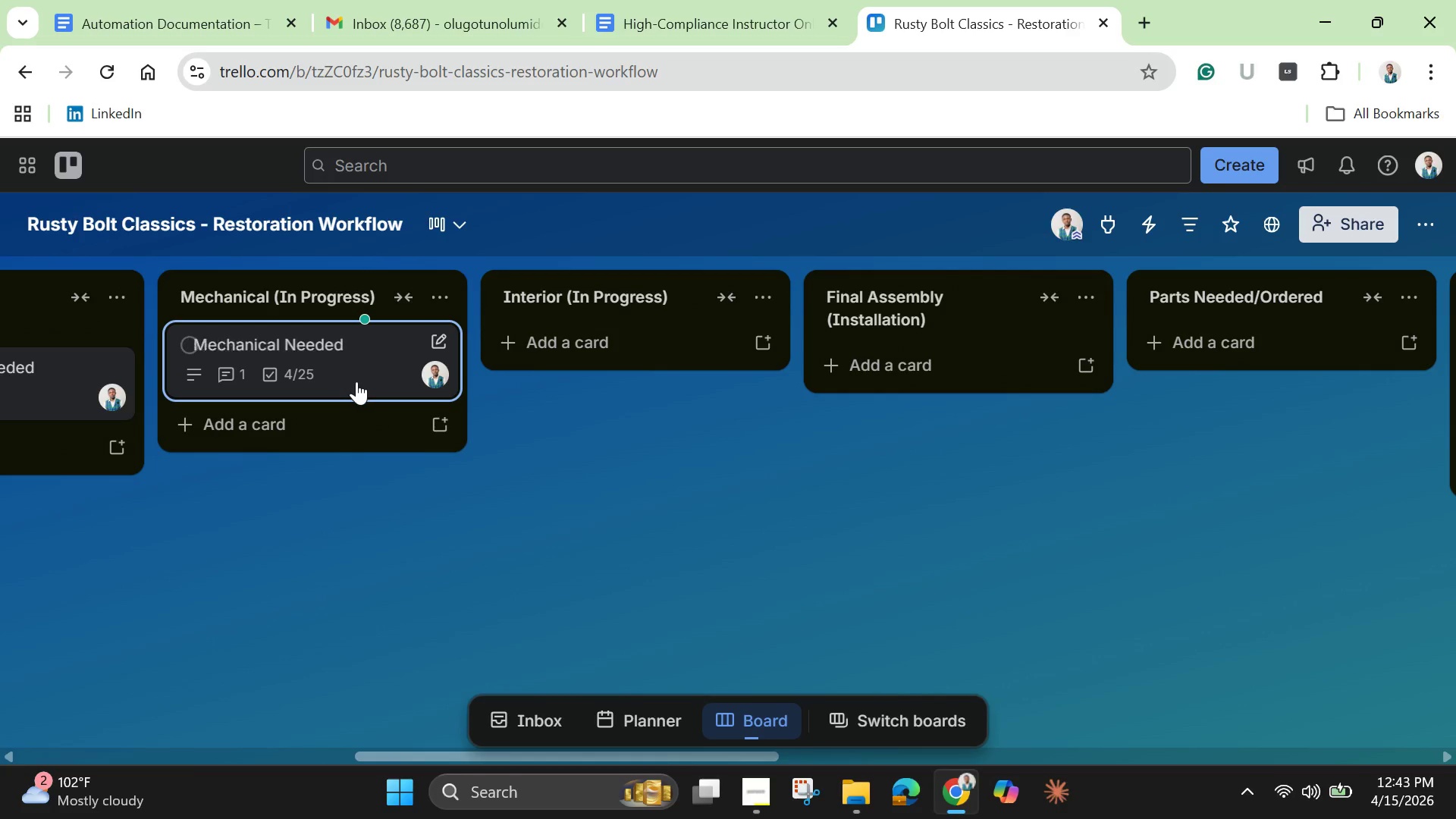 
left_click([356, 381])
 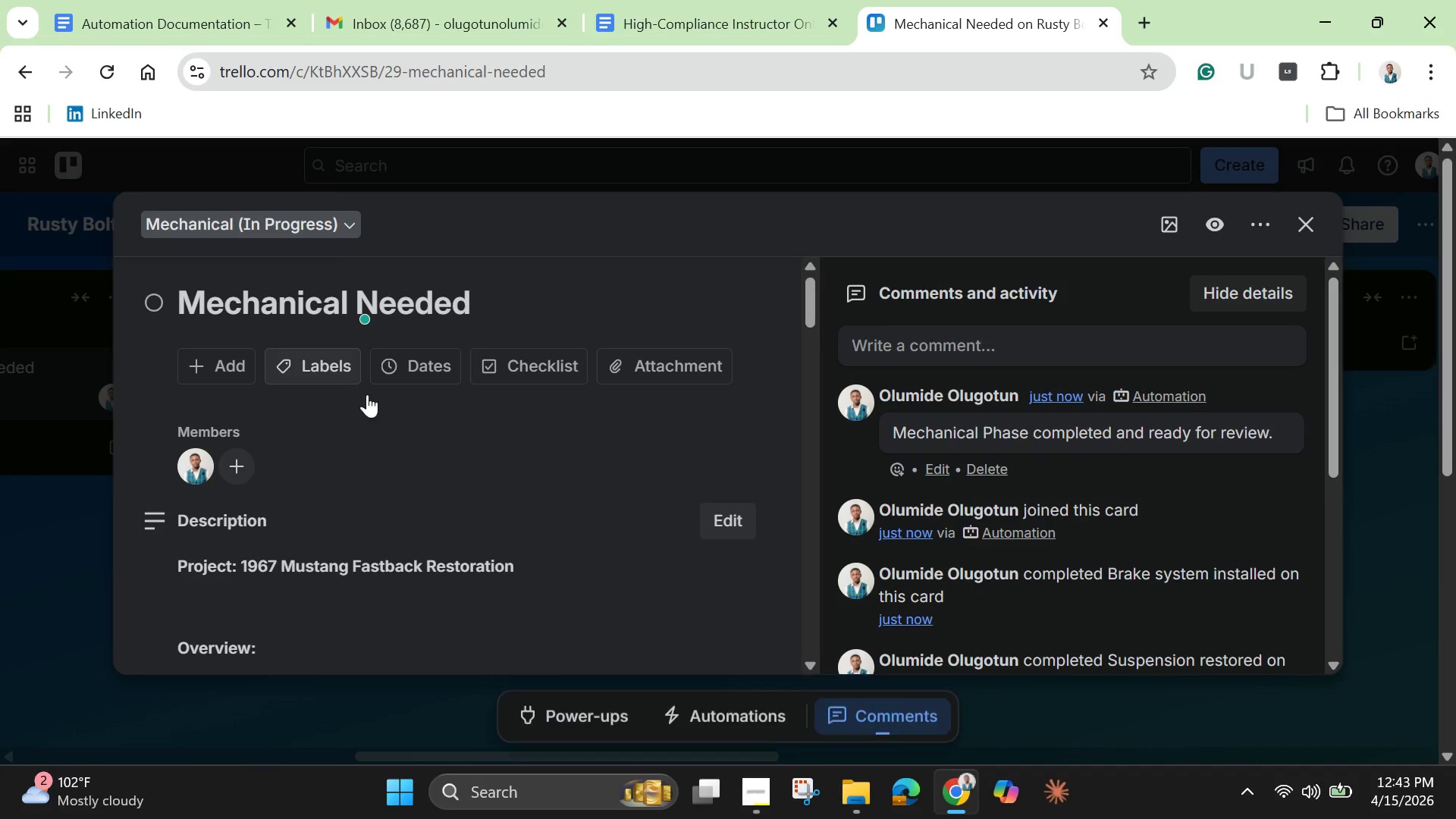 
scroll: coordinate [395, 431], scroll_direction: down, amount: 14.0
 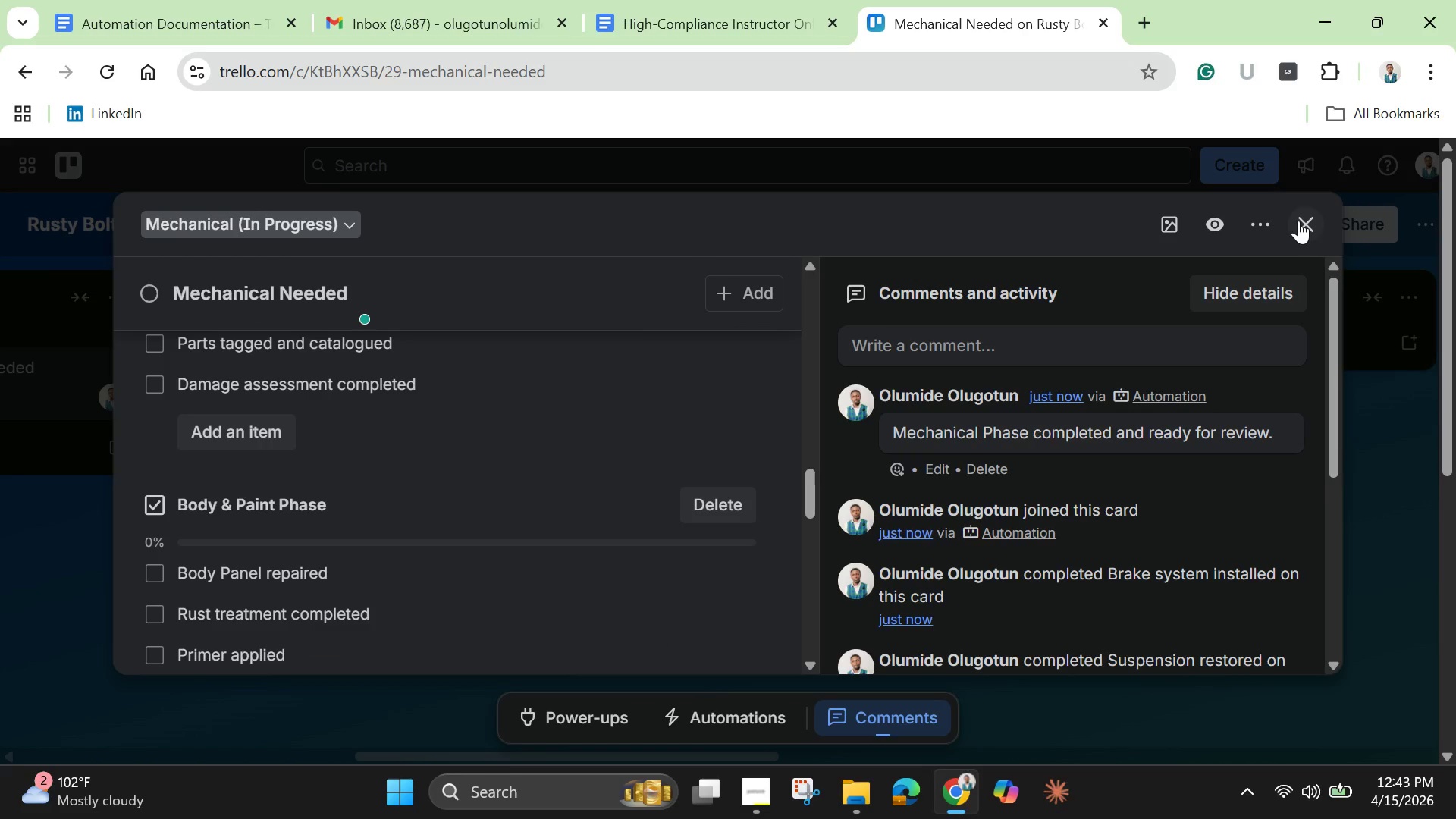 
left_click([1303, 224])
 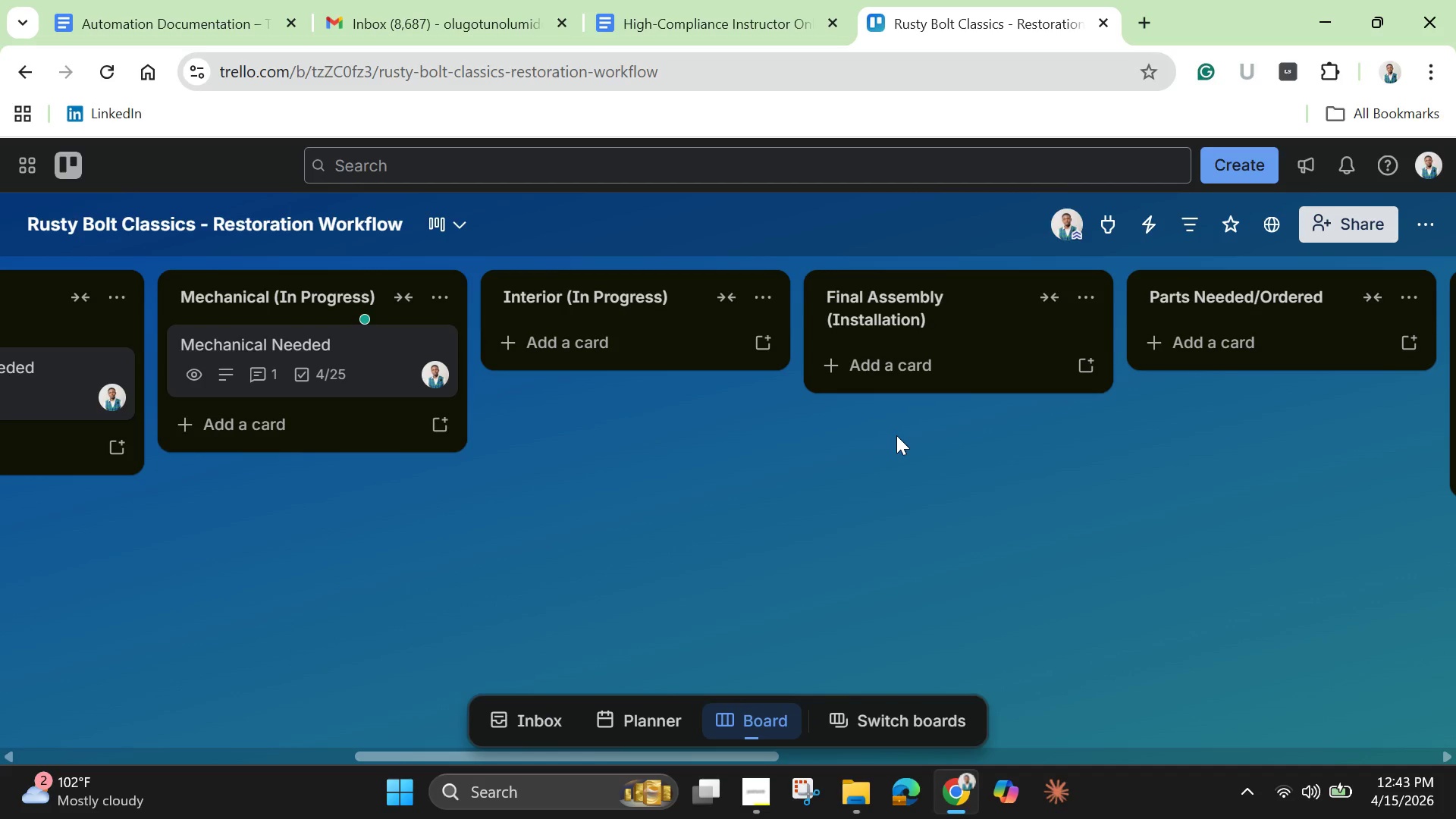 
wait(7.05)
 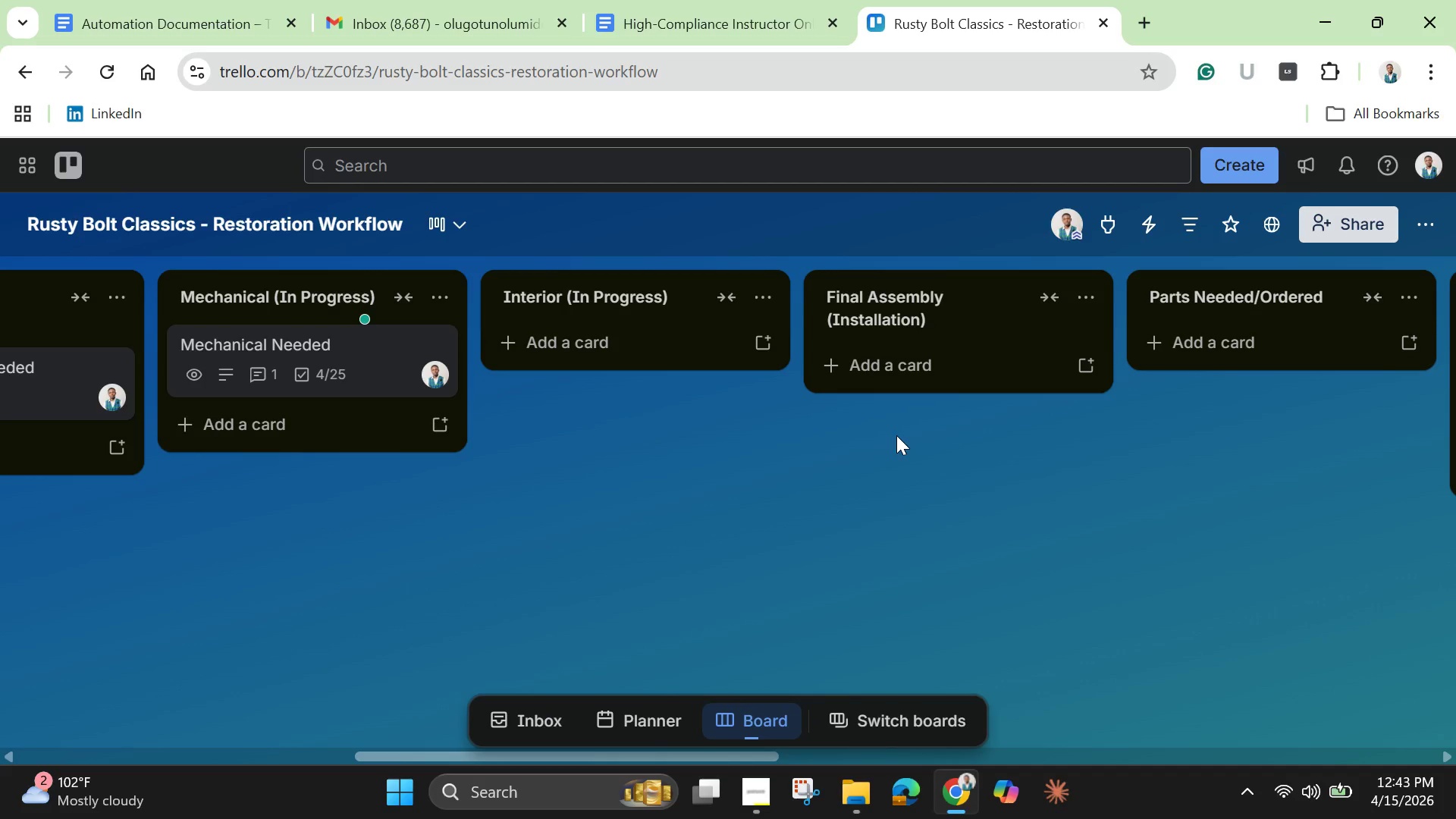 
scroll: coordinate [954, 400], scroll_direction: up, amount: 7.0
 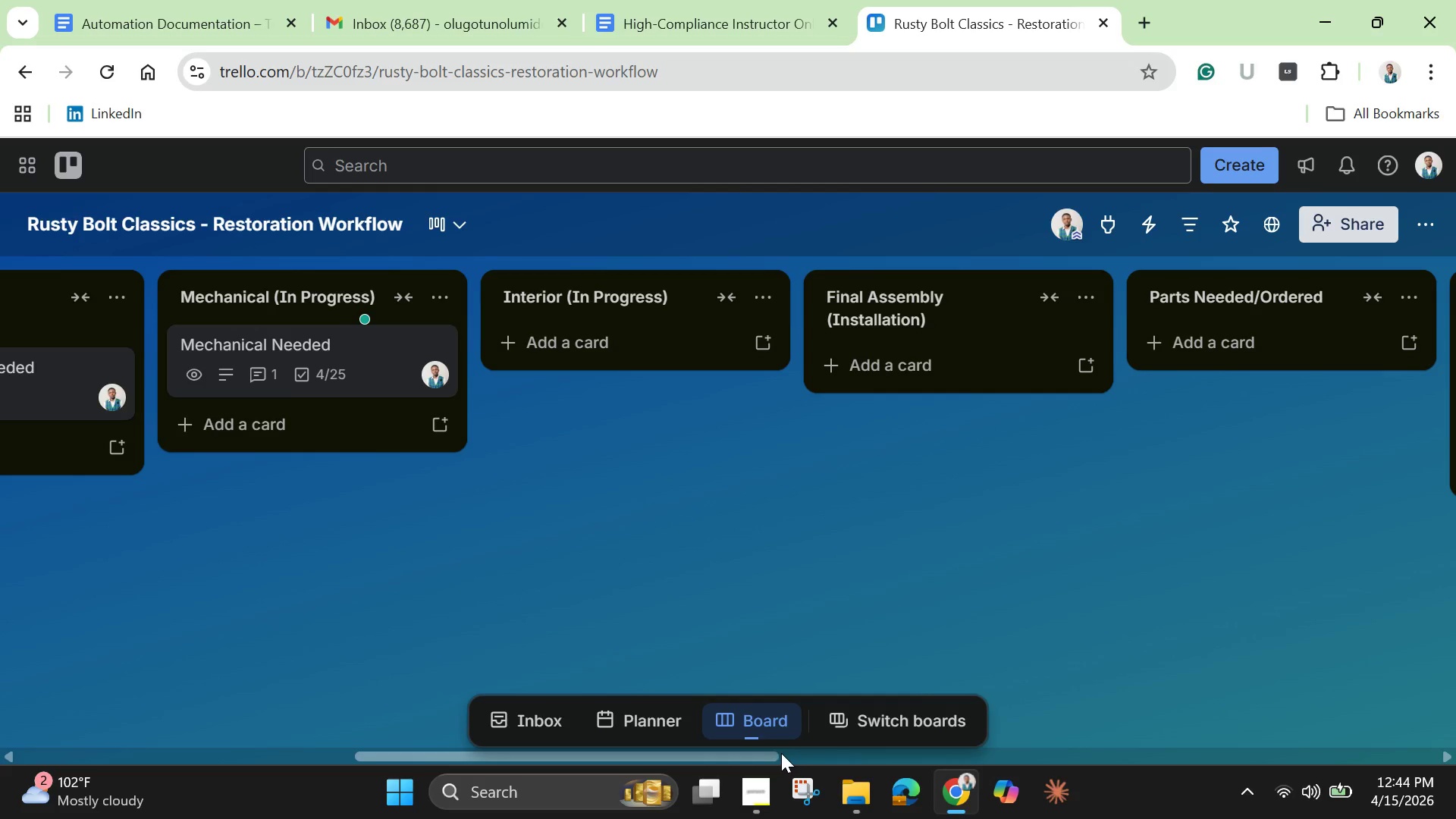 
left_click_drag(start_coordinate=[771, 753], to_coordinate=[836, 760])
 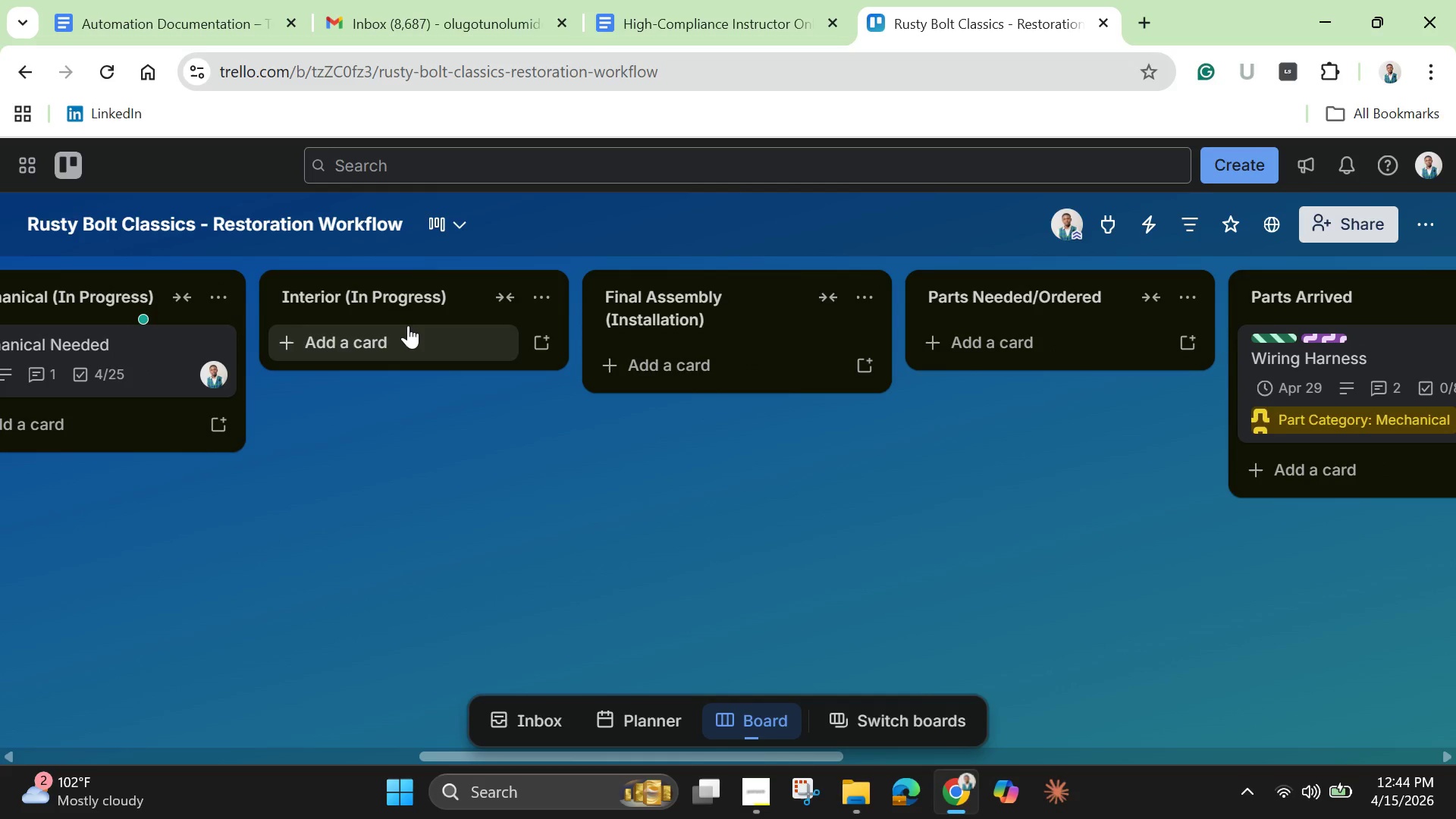 
left_click([378, 297])
 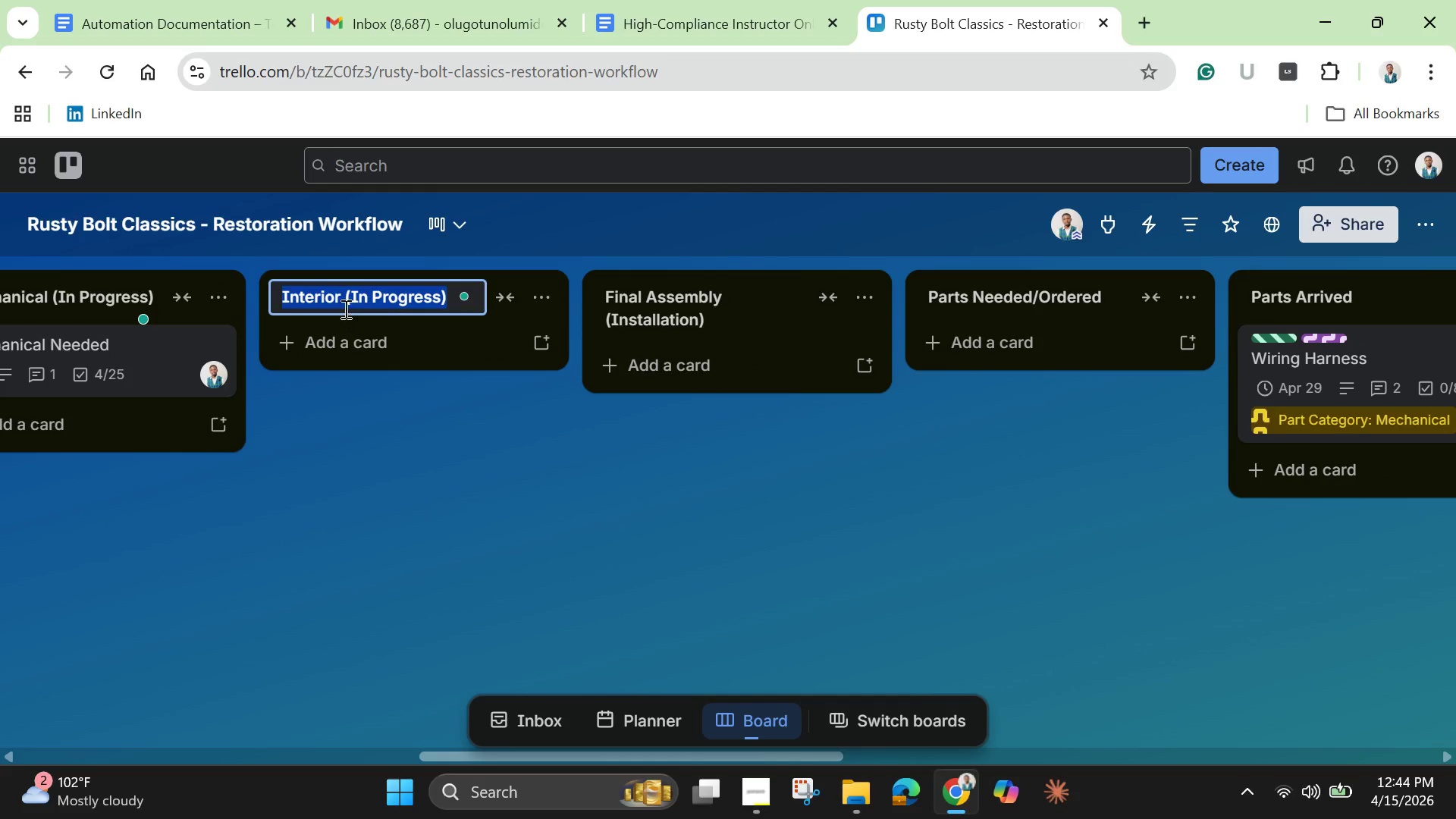 
left_click([340, 303])
 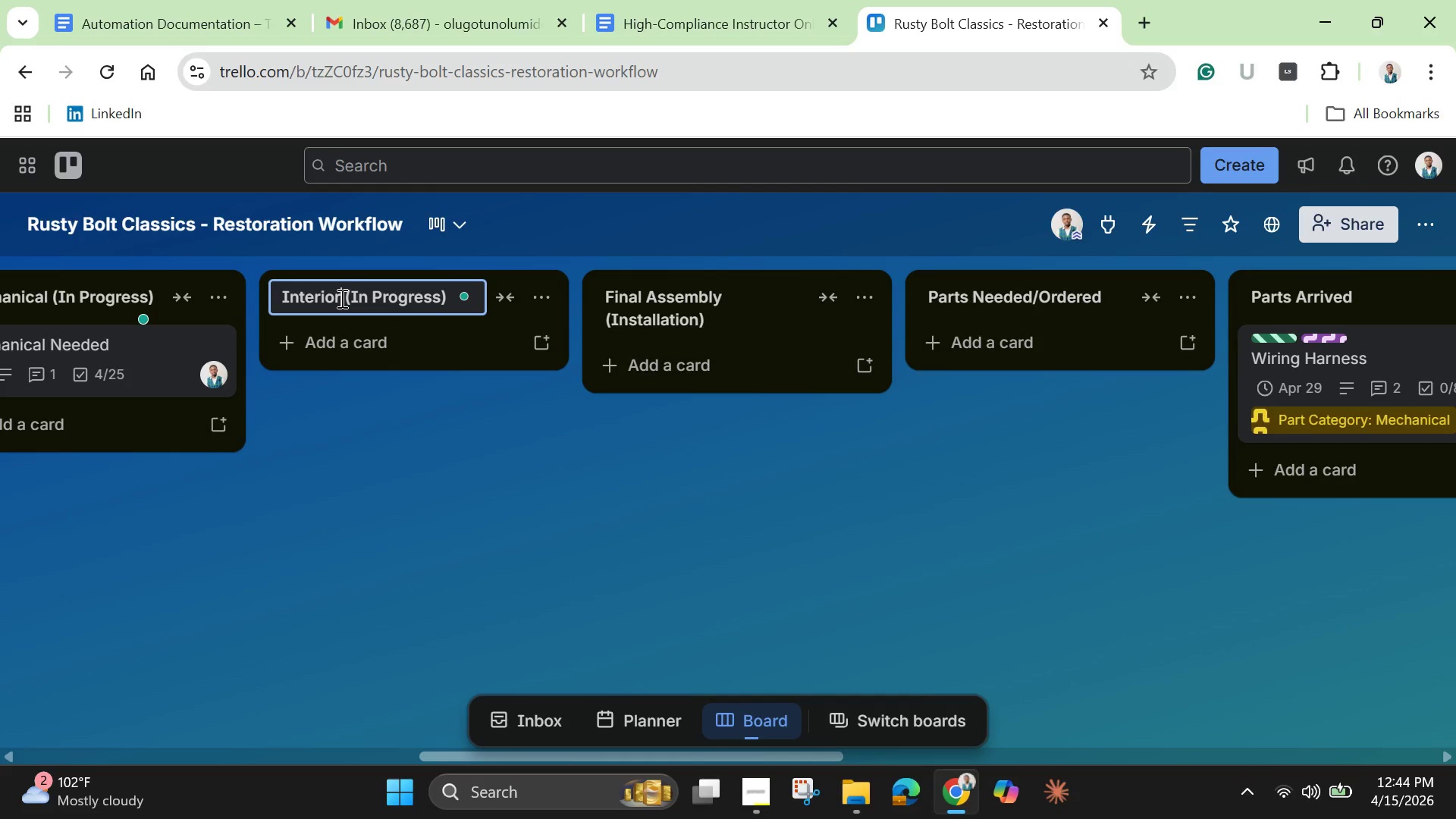 
left_click_drag(start_coordinate=[340, 298], to_coordinate=[271, 284])
 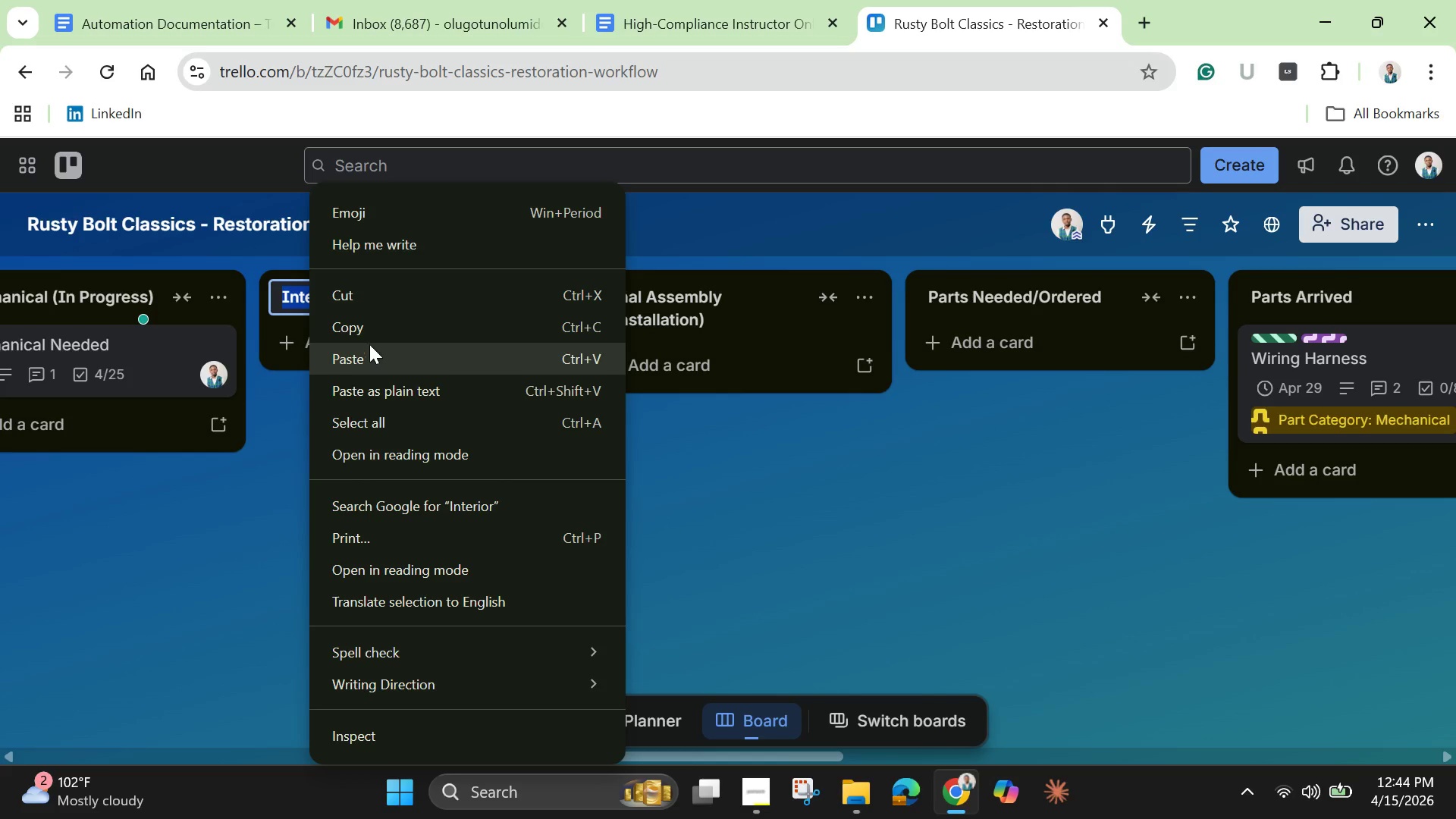 
left_click([369, 322])
 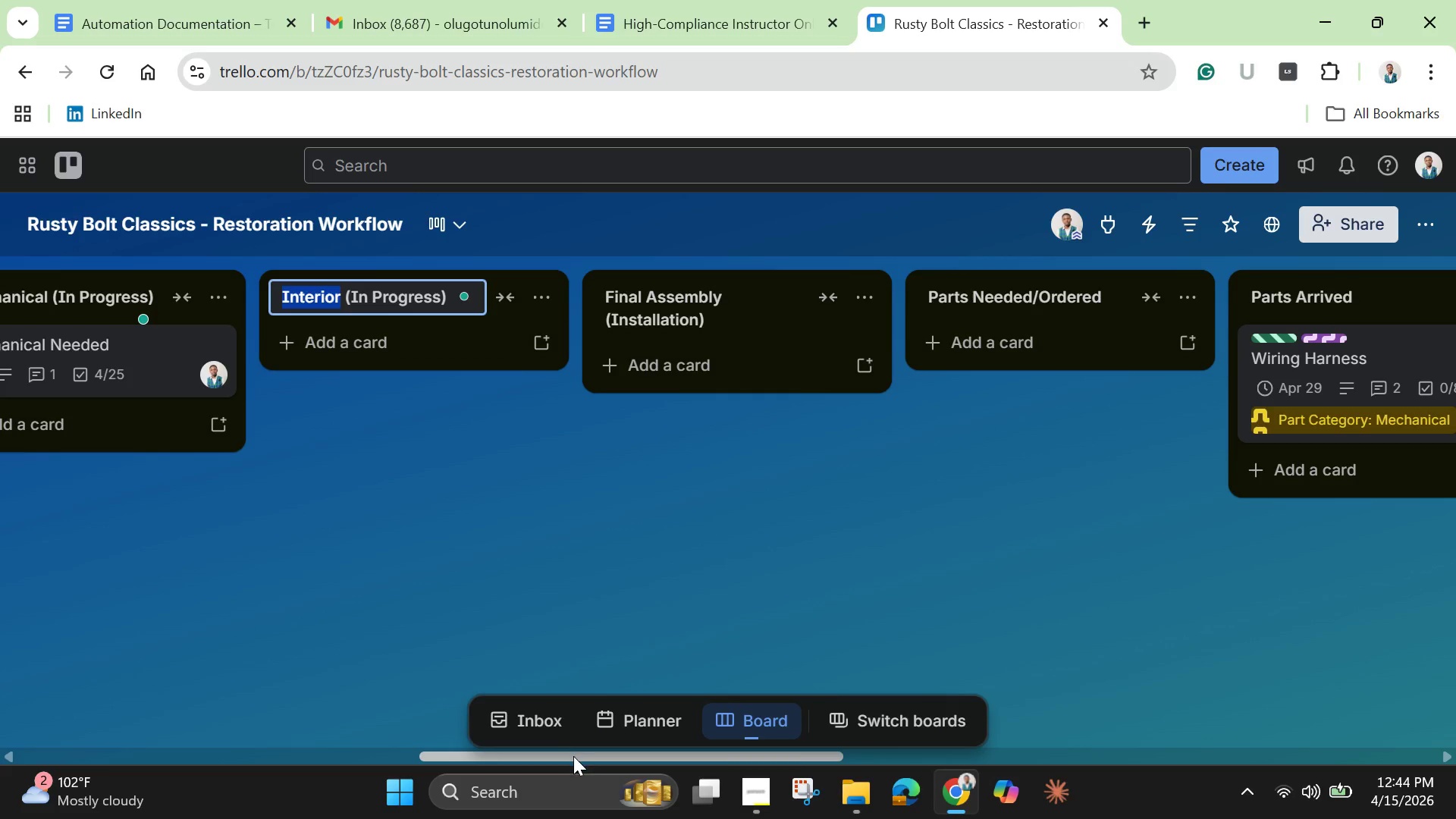 
left_click_drag(start_coordinate=[565, 756], to_coordinate=[212, 712])
 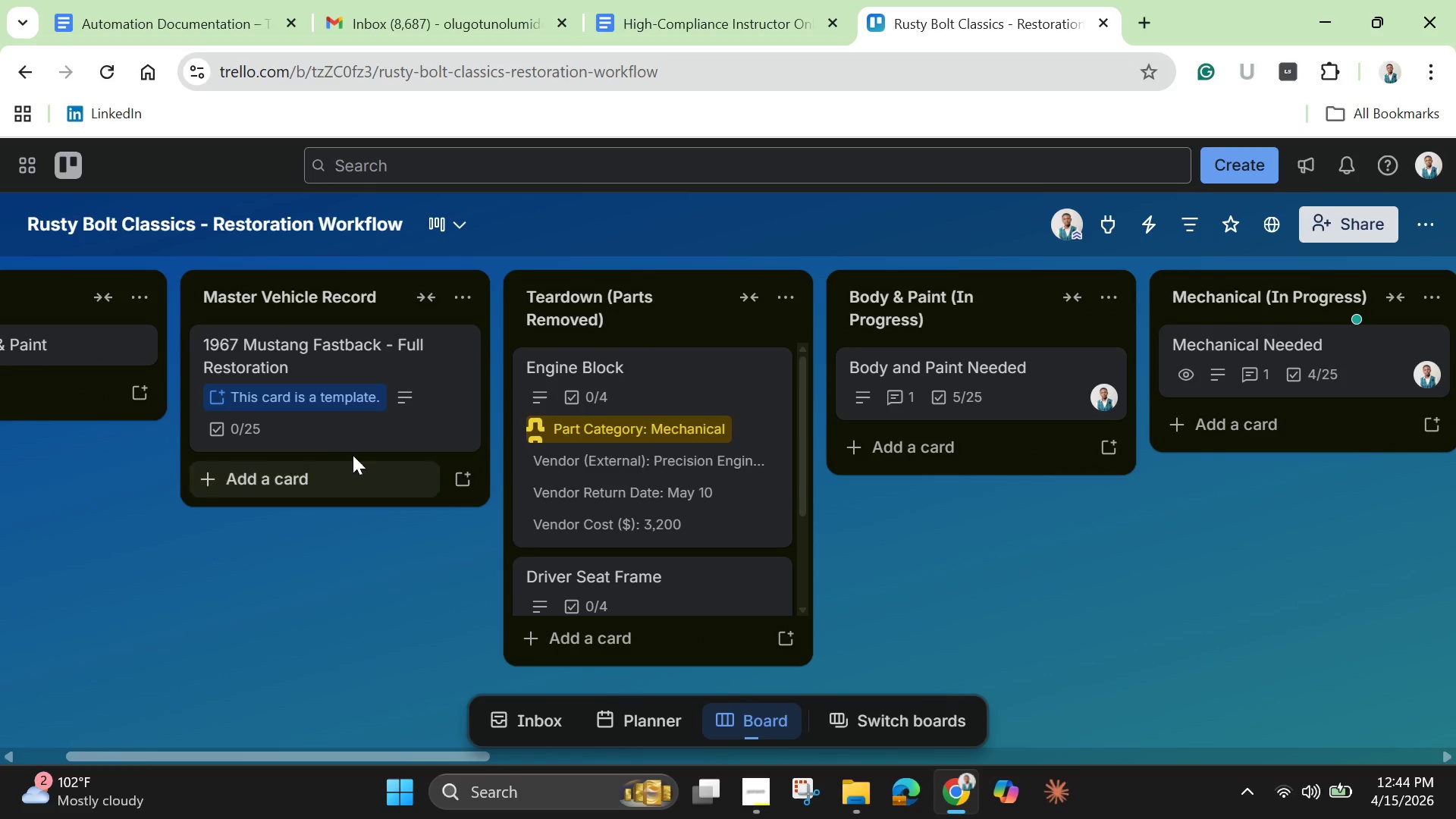 
left_click([353, 416])
 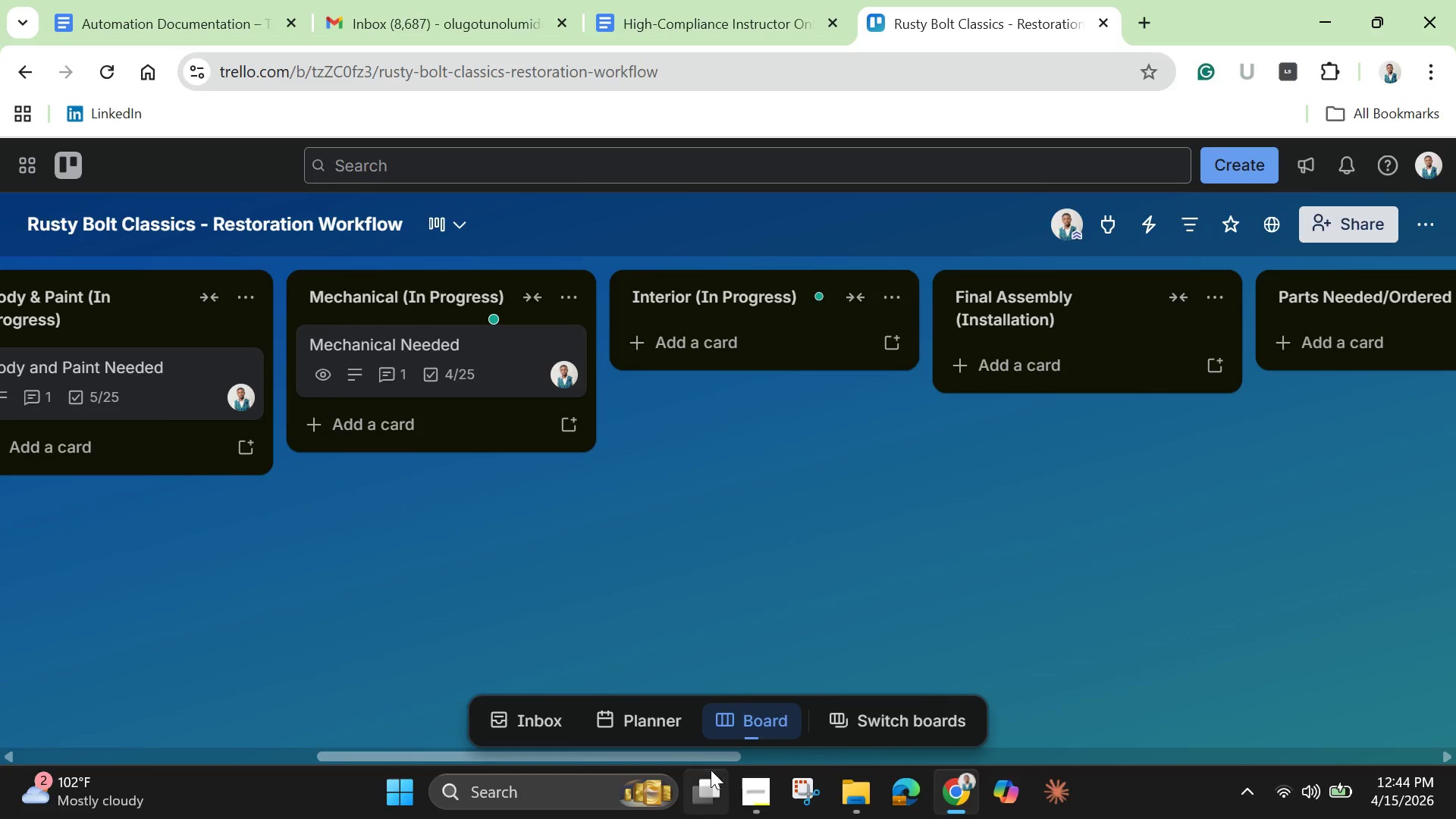 
left_click_drag(start_coordinate=[688, 758], to_coordinate=[407, 749])
 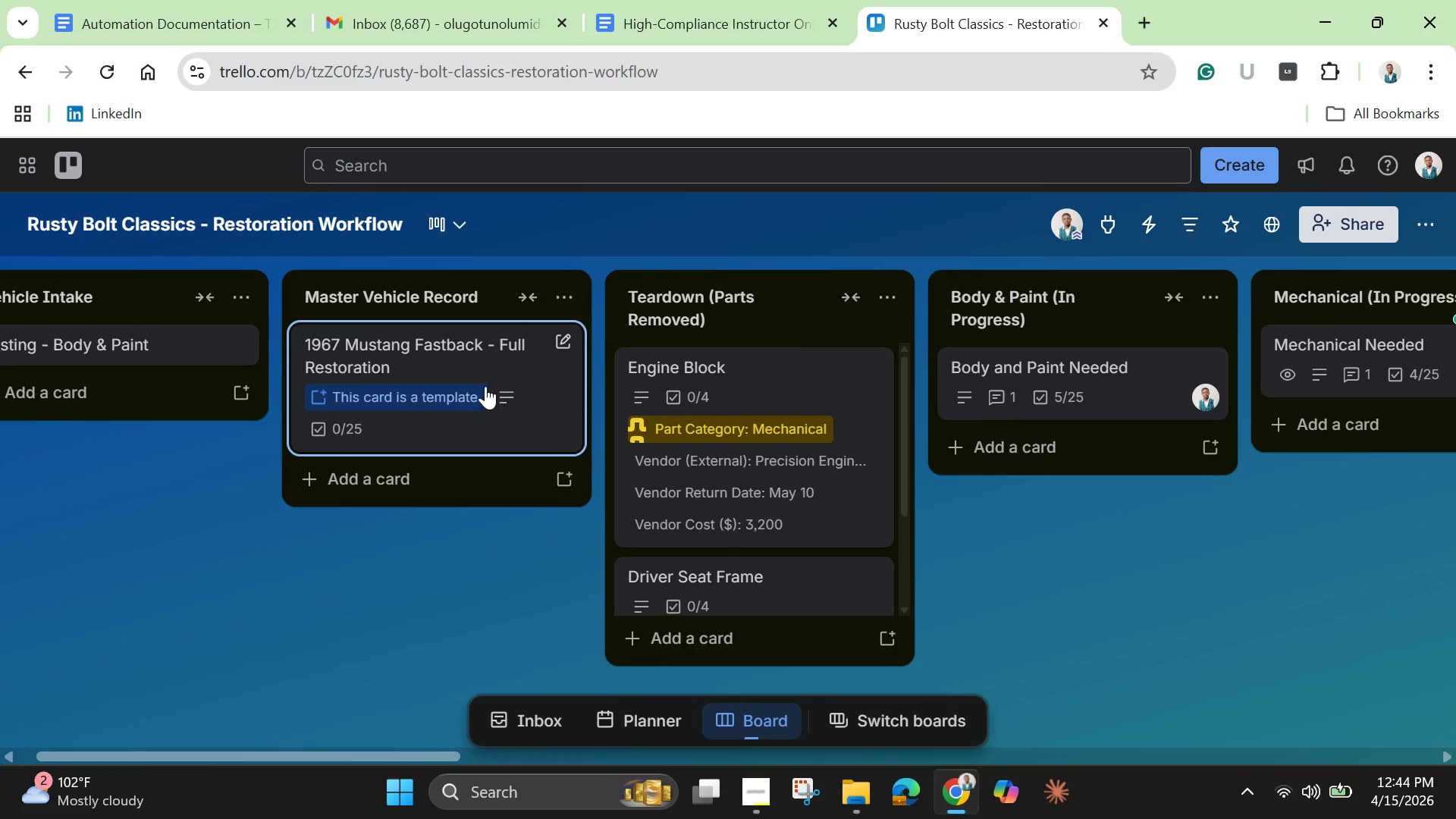 
left_click([485, 384])
 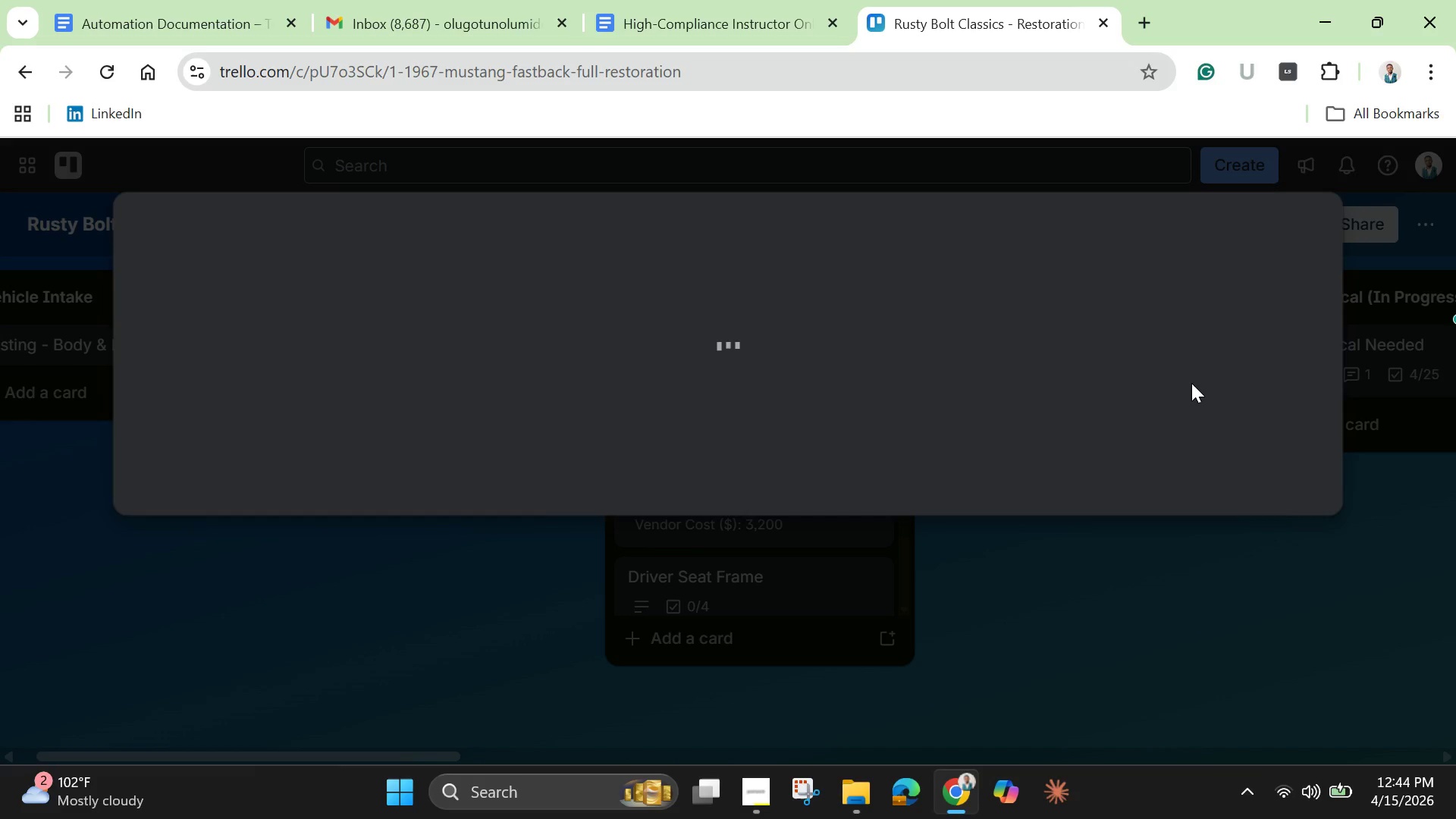 
mouse_move([1183, 290])
 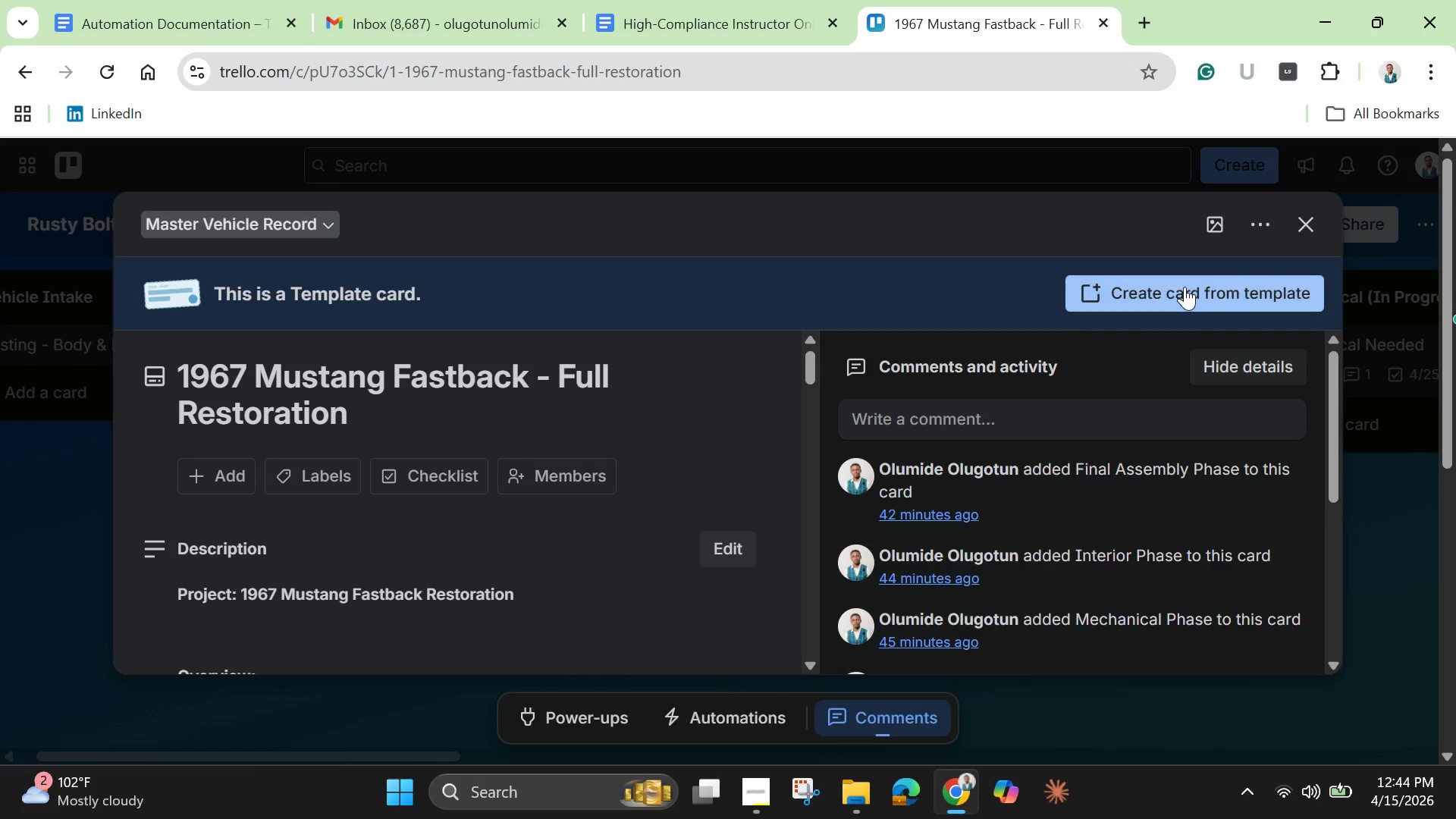 
left_click([1185, 287])
 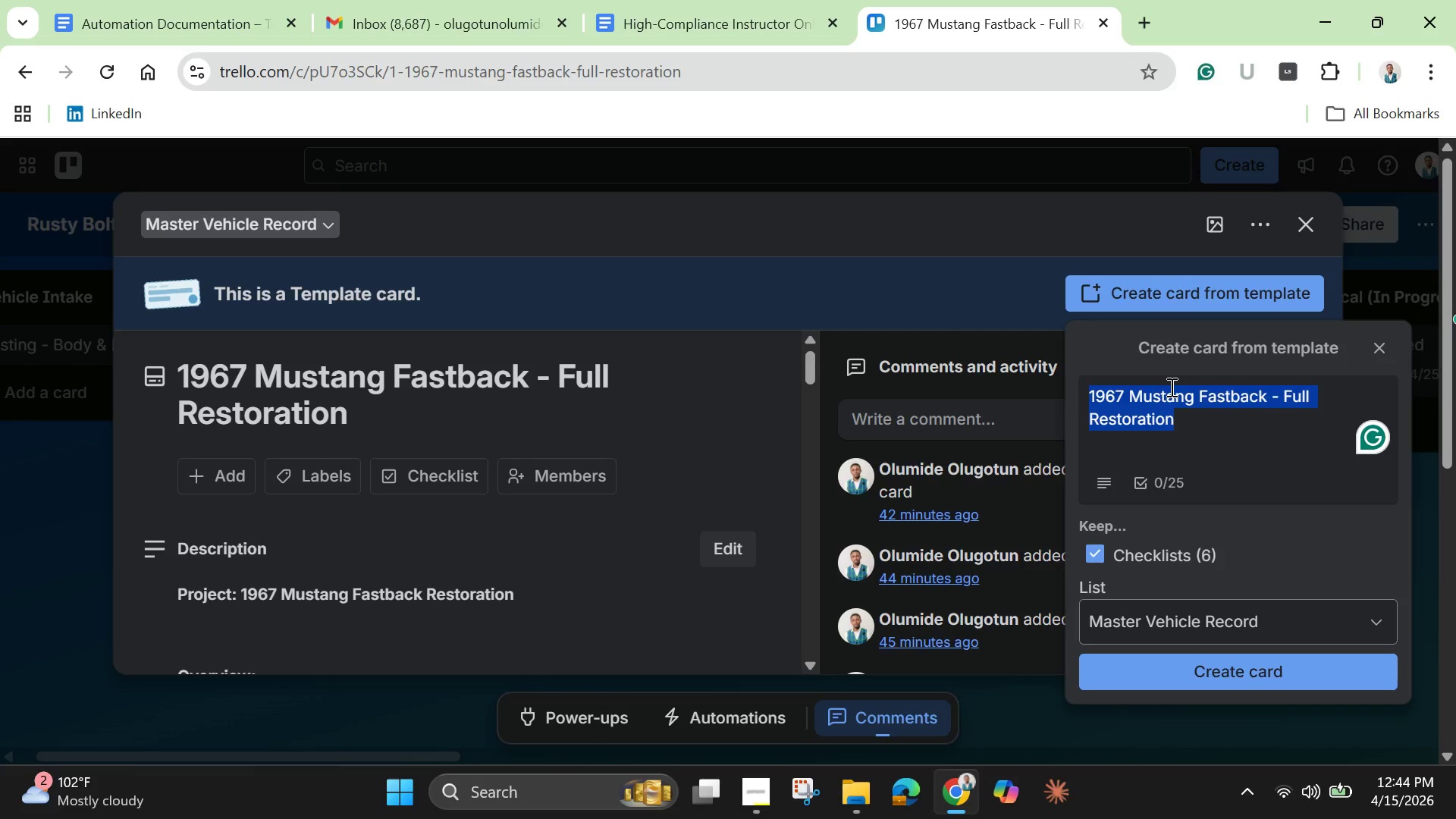 
key(Backspace)
 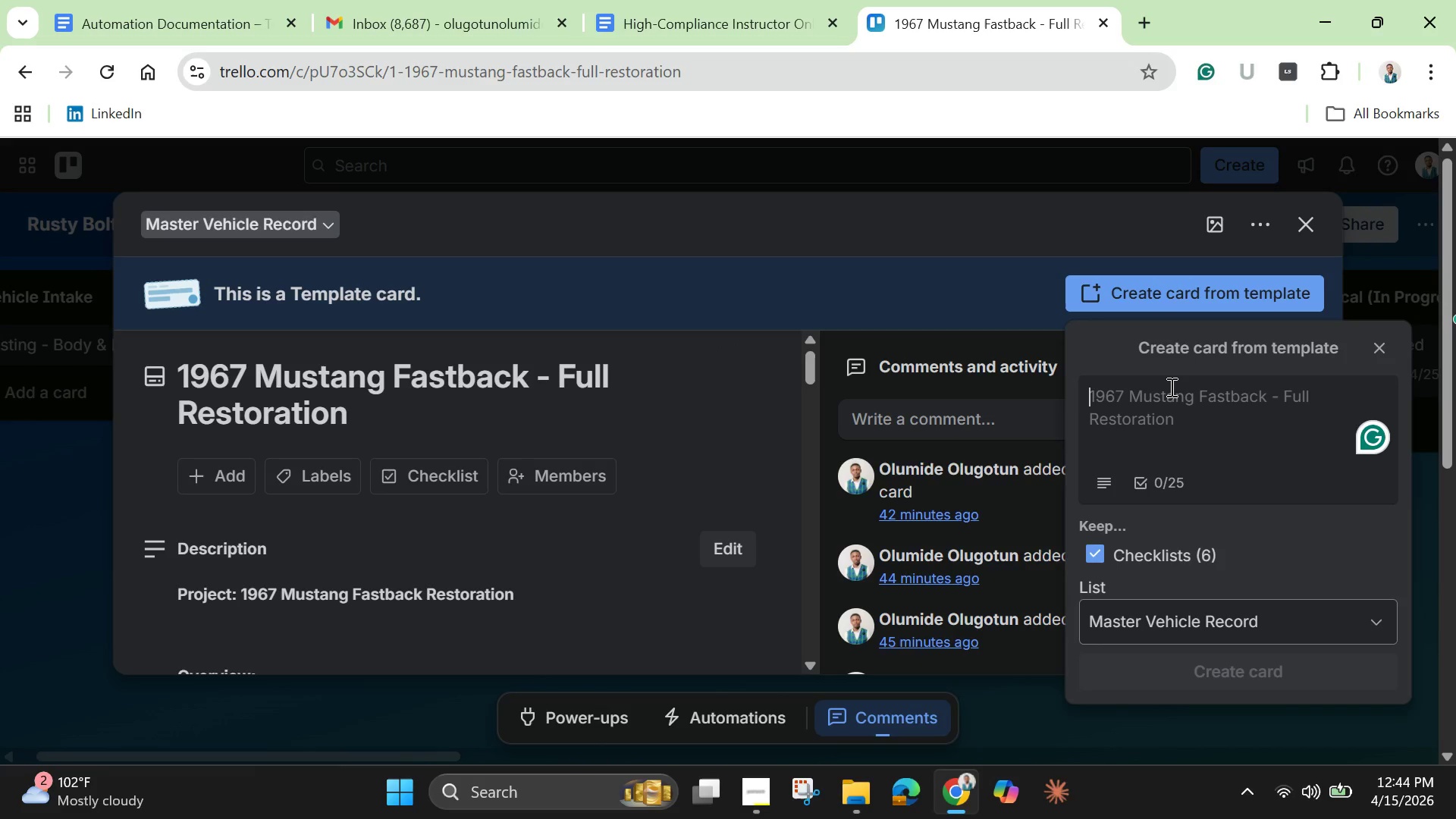 
key(Control+V)
 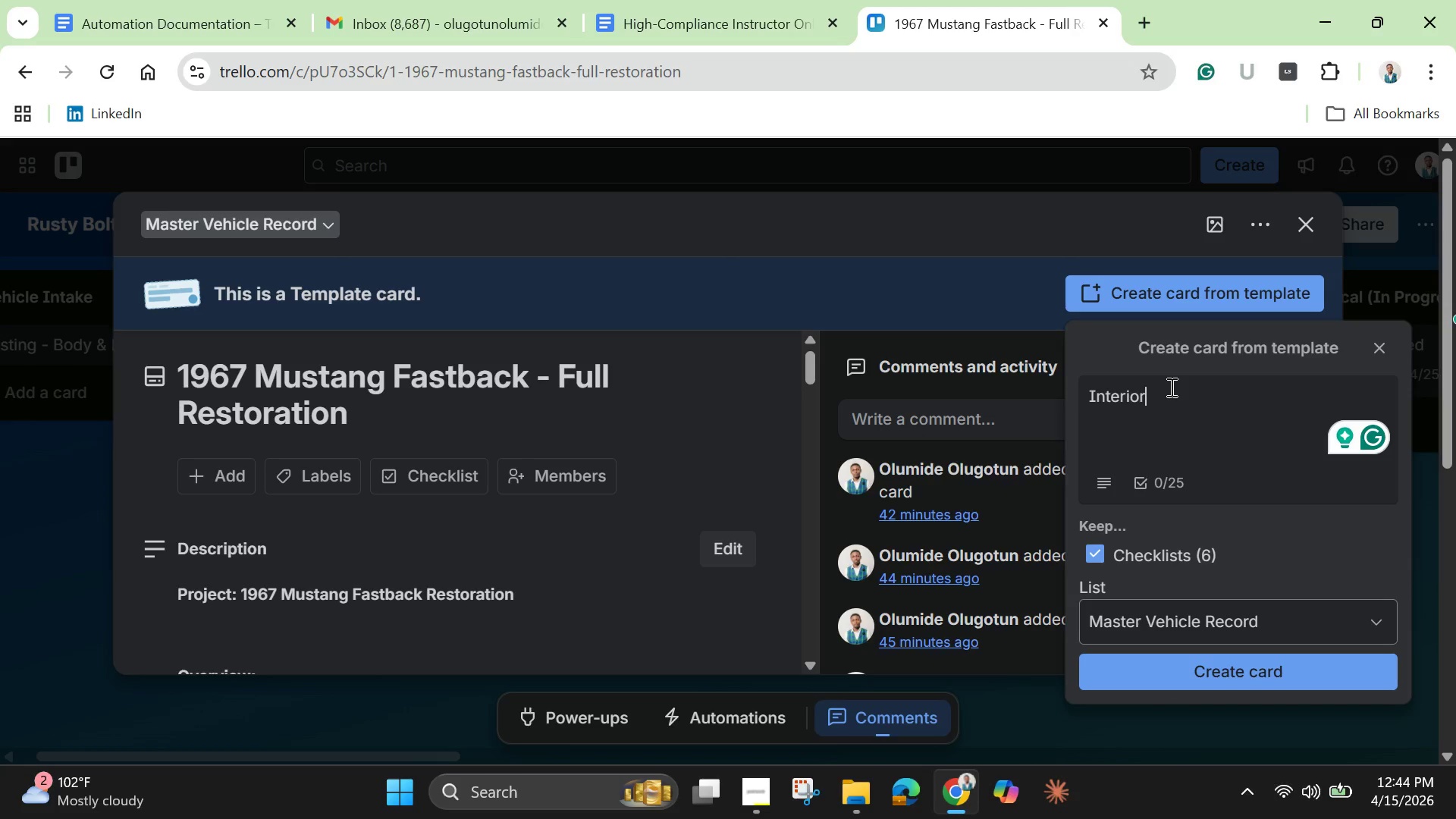 
type( Needed)
 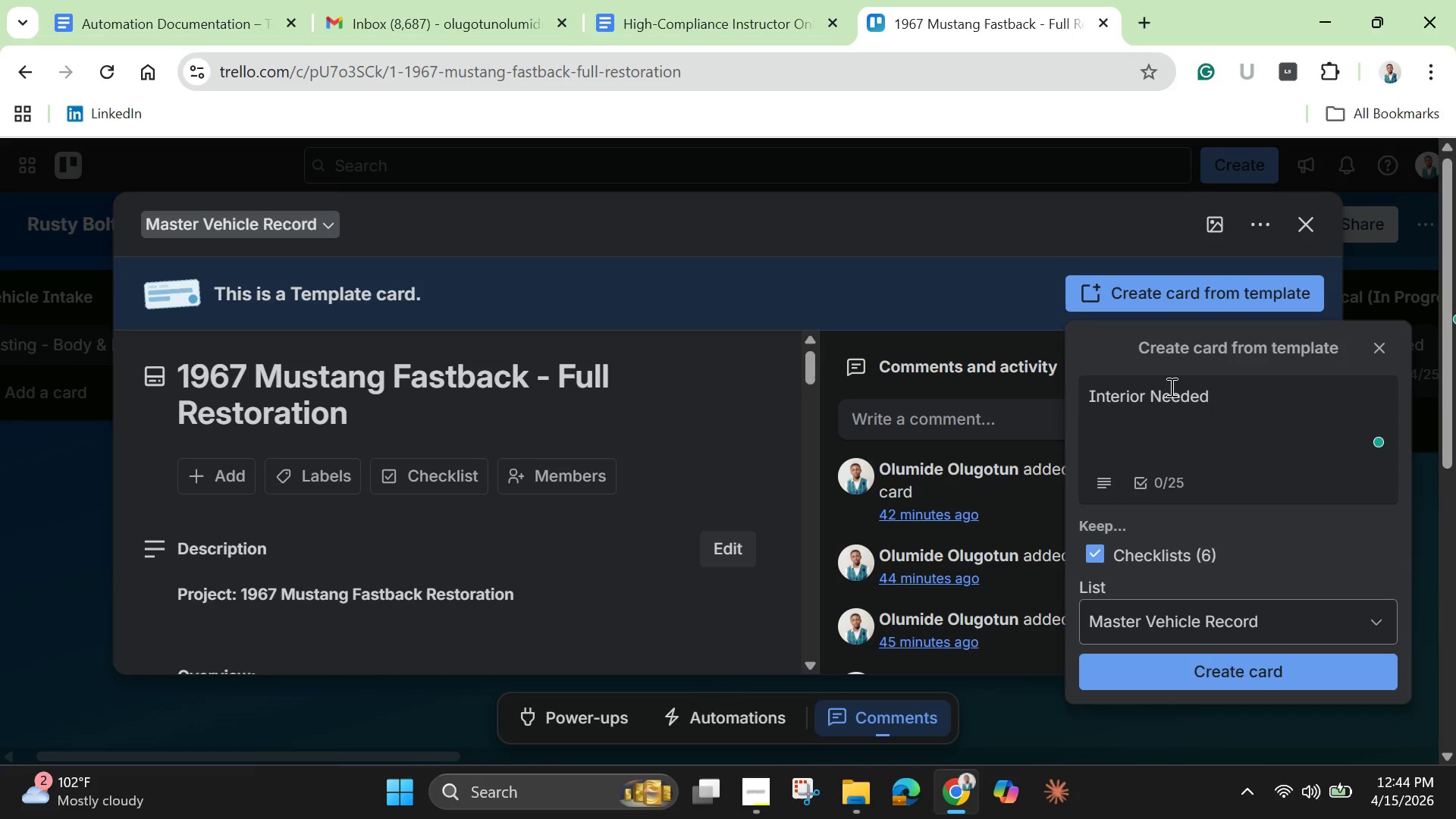 
left_click([1100, 557])
 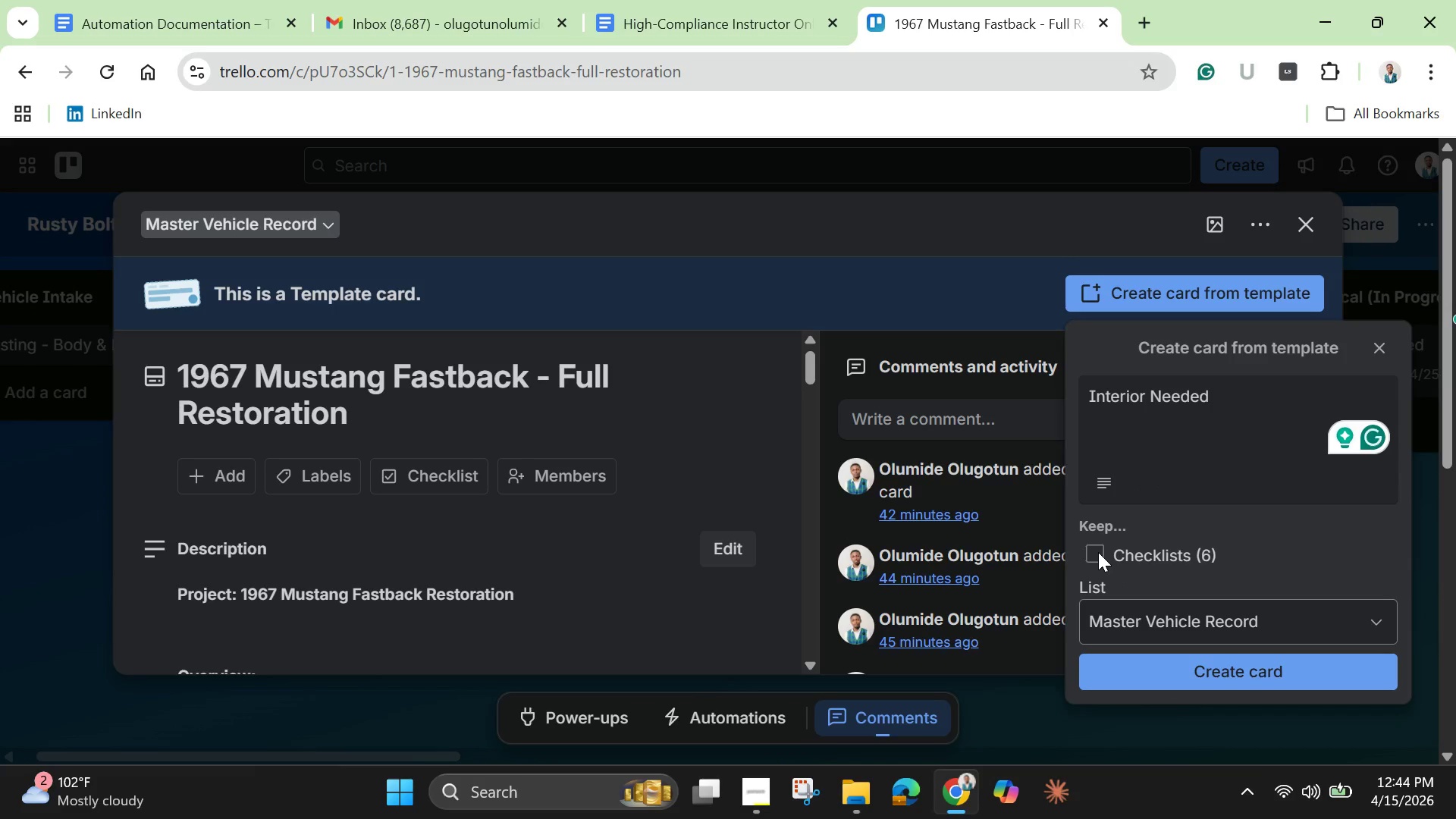 
left_click([1102, 481])
 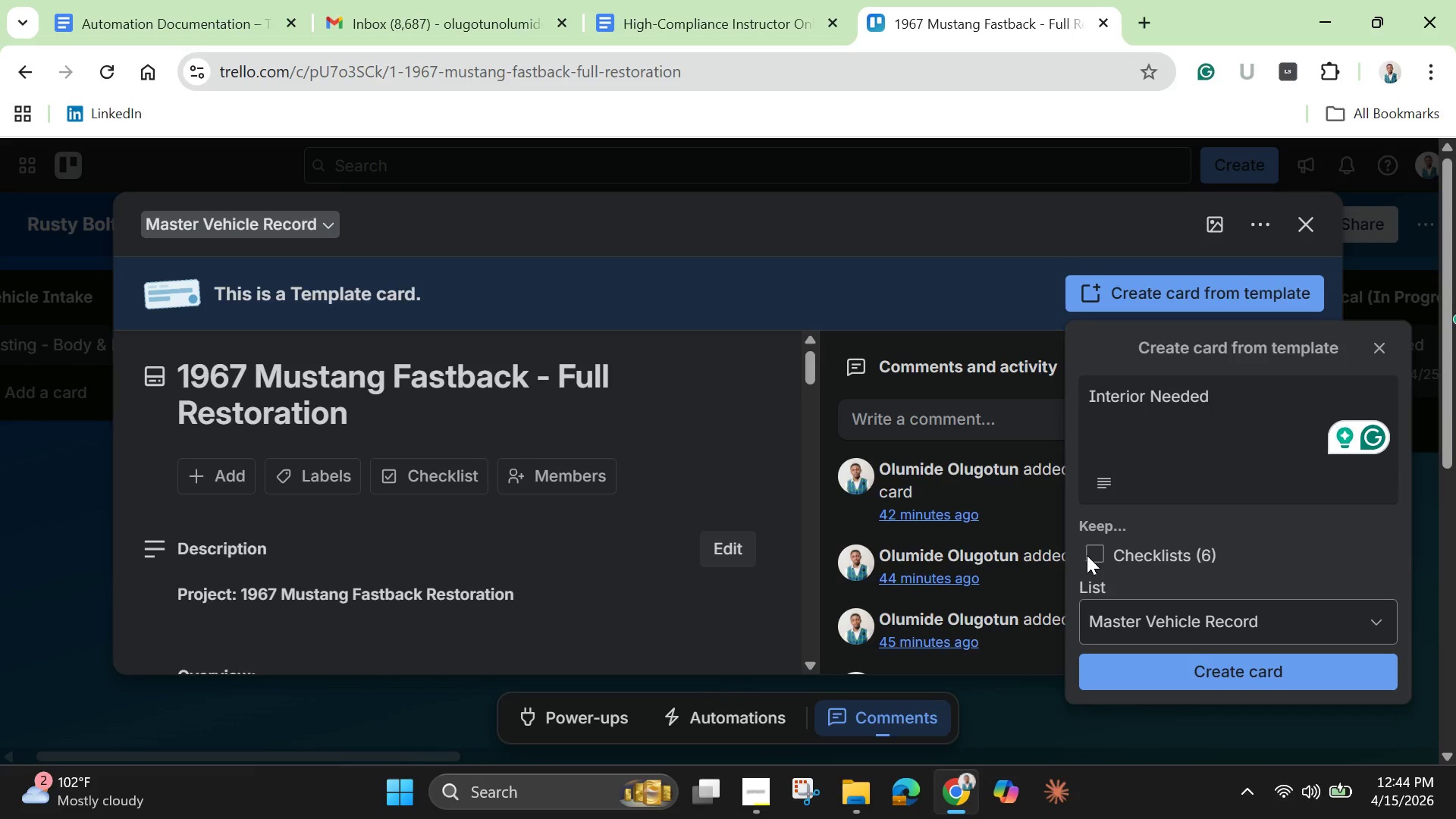 
left_click([1088, 554])
 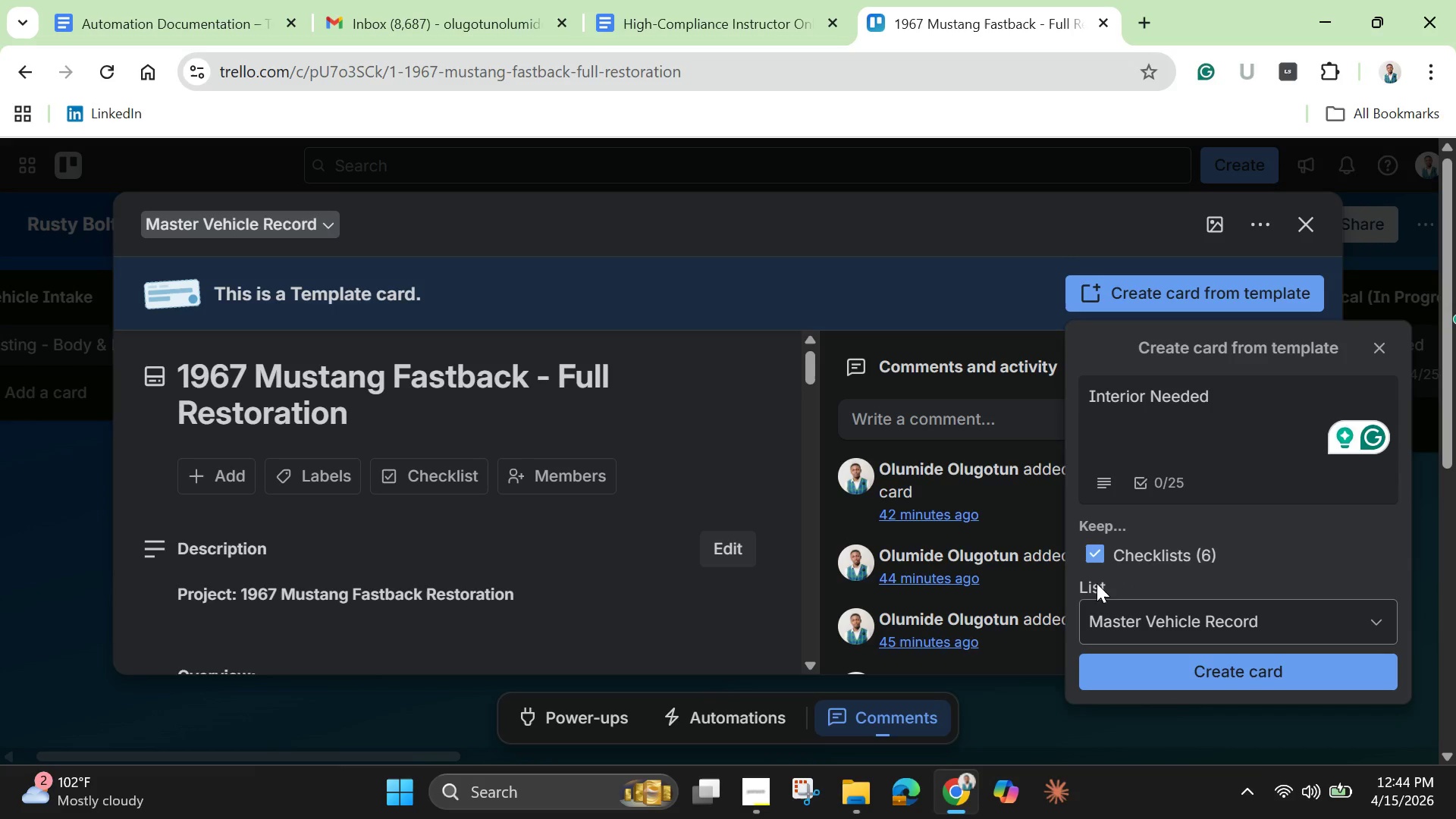 
left_click([1095, 583])
 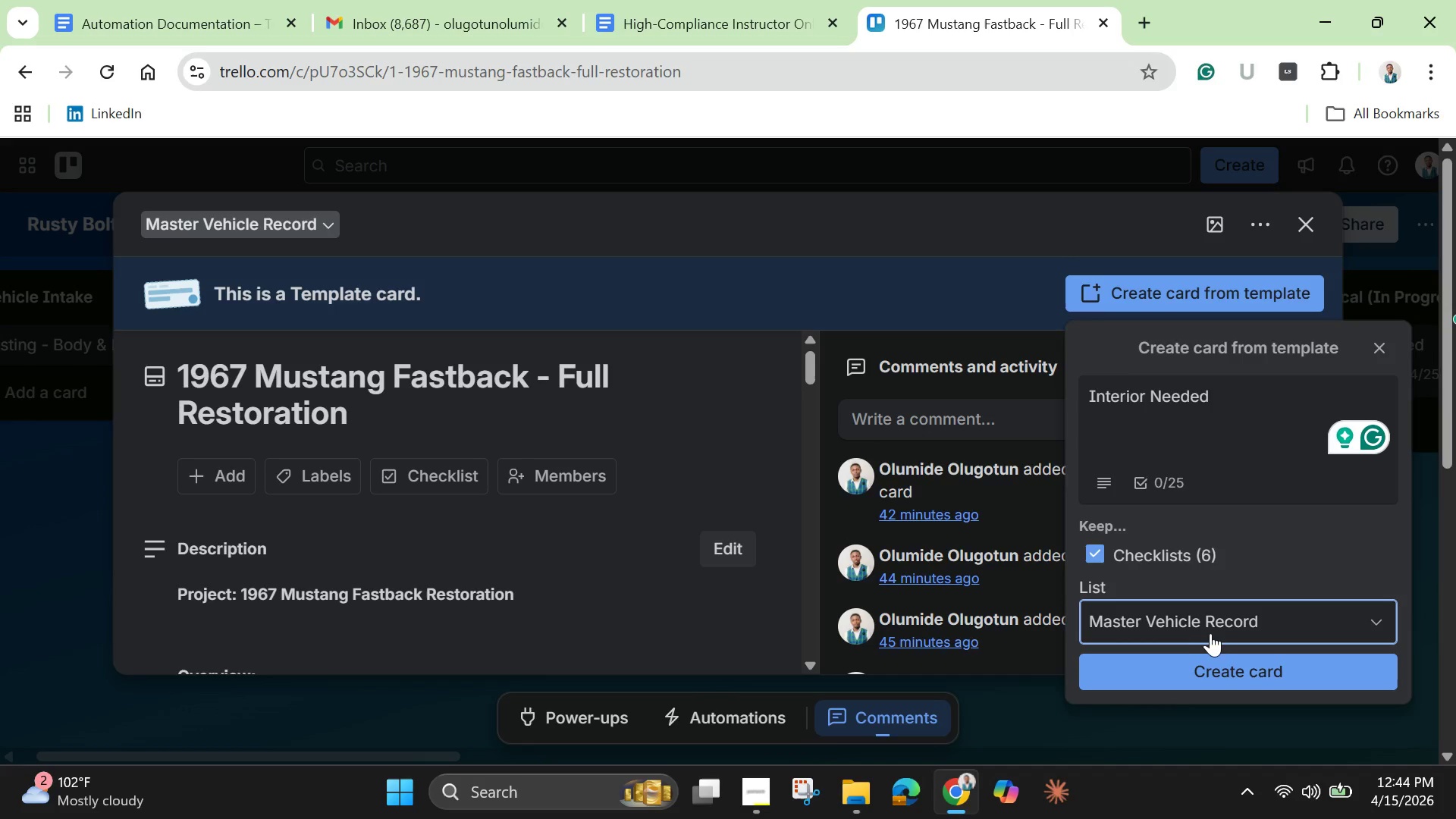 
left_click([1212, 632])
 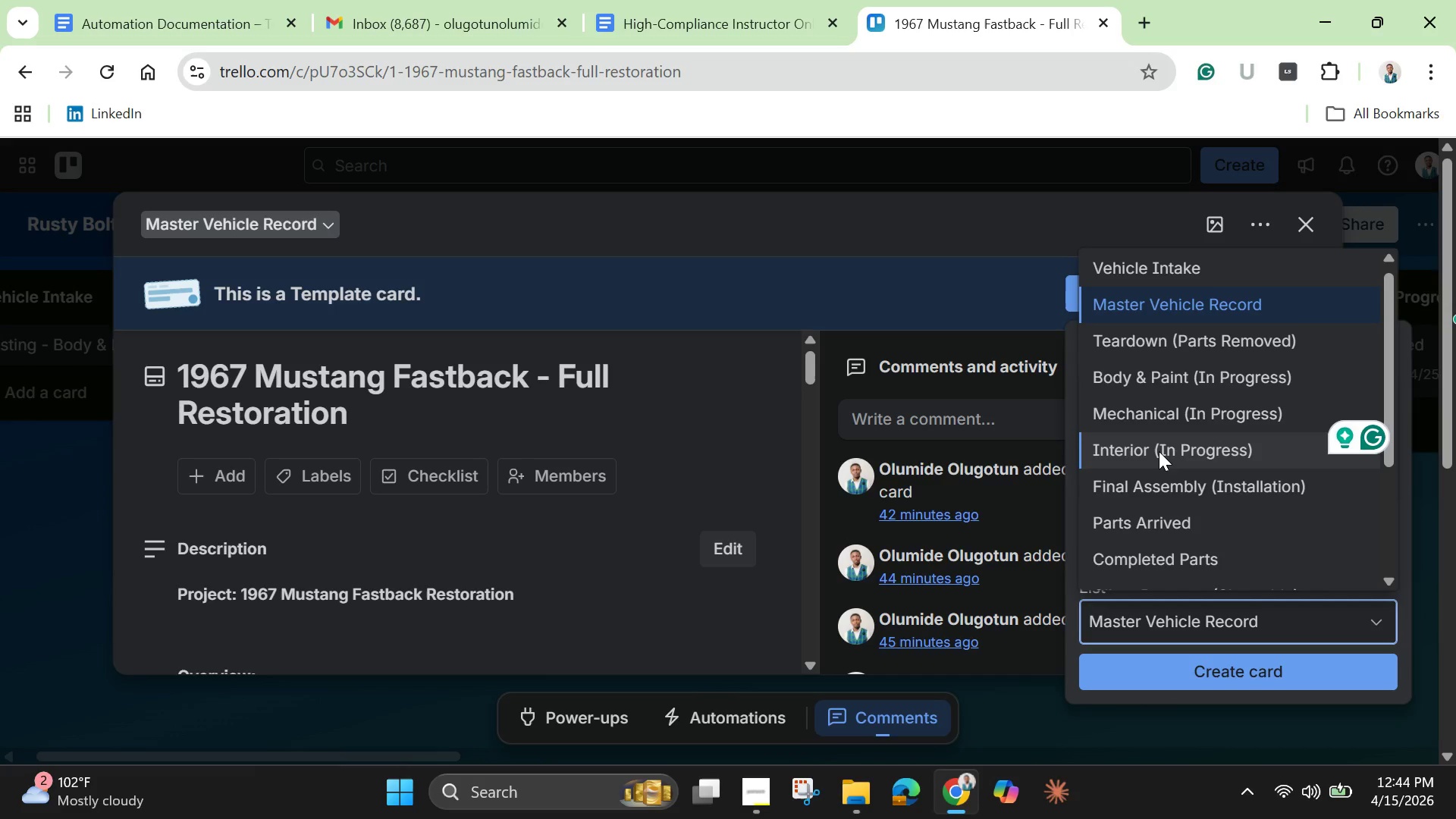 
left_click([1159, 451])
 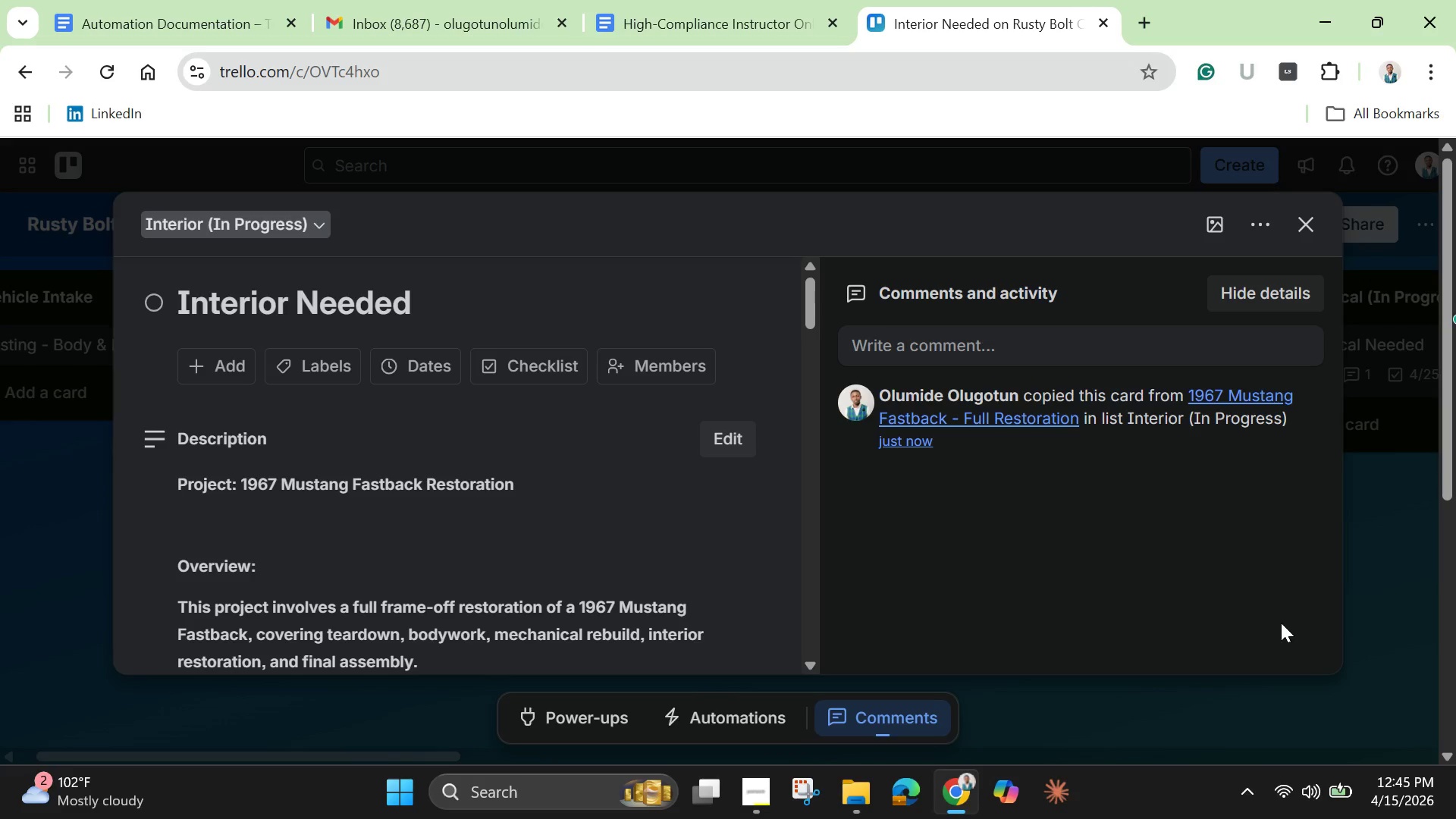 
wait(34.78)
 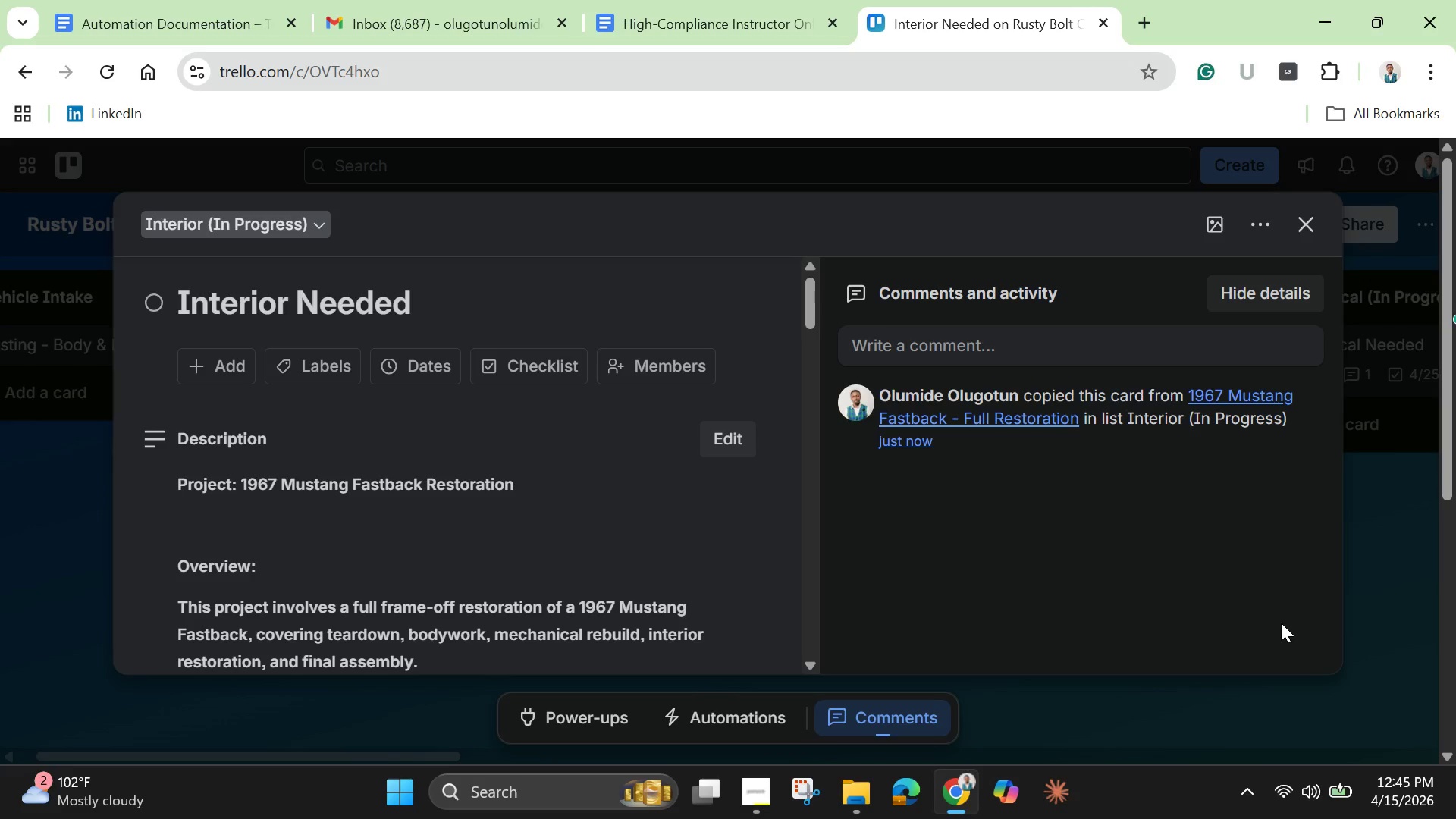 
scroll: coordinate [171, 504], scroll_direction: down, amount: 11.0
 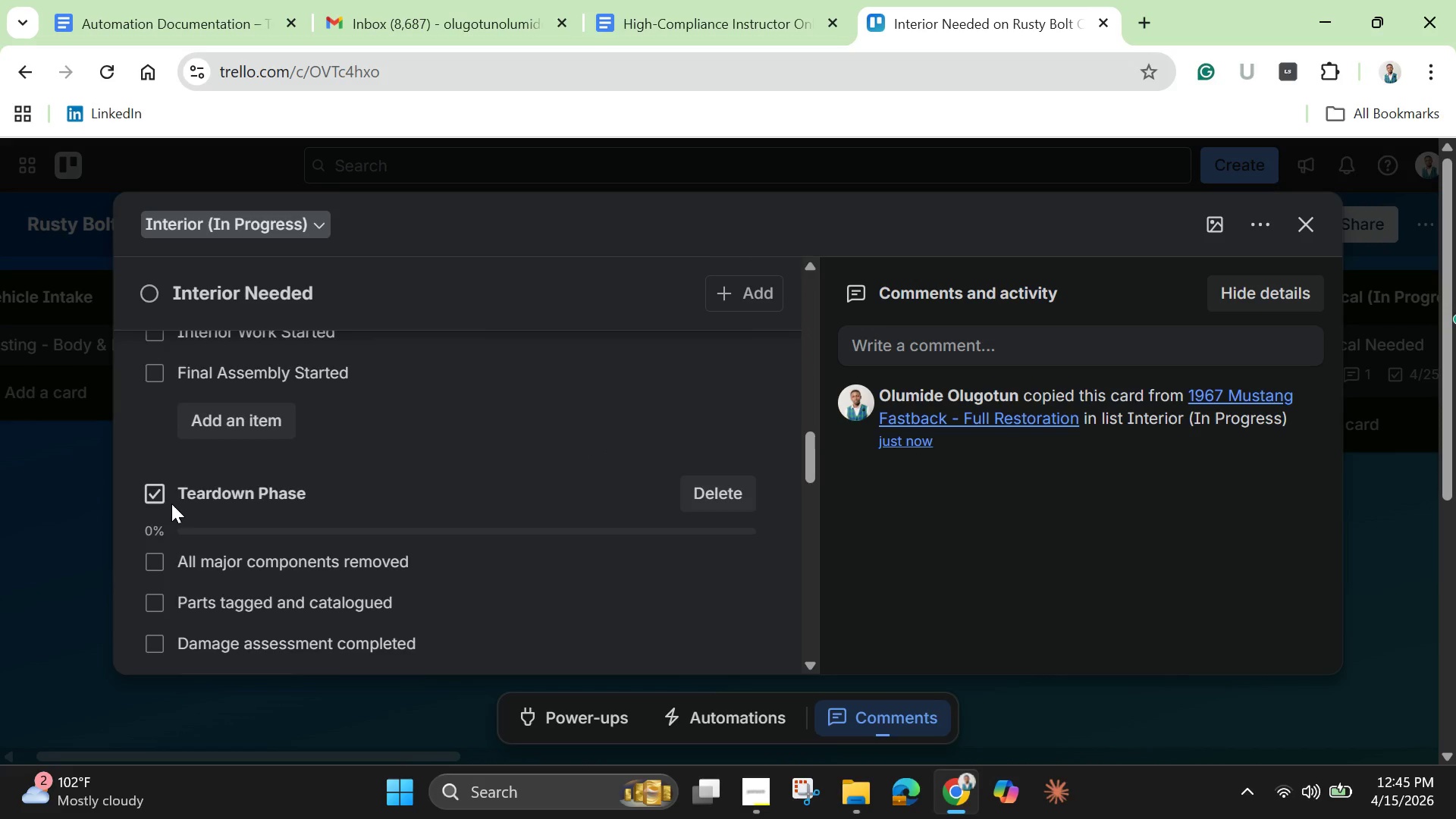 
scroll: coordinate [171, 504], scroll_direction: up, amount: 3.0
 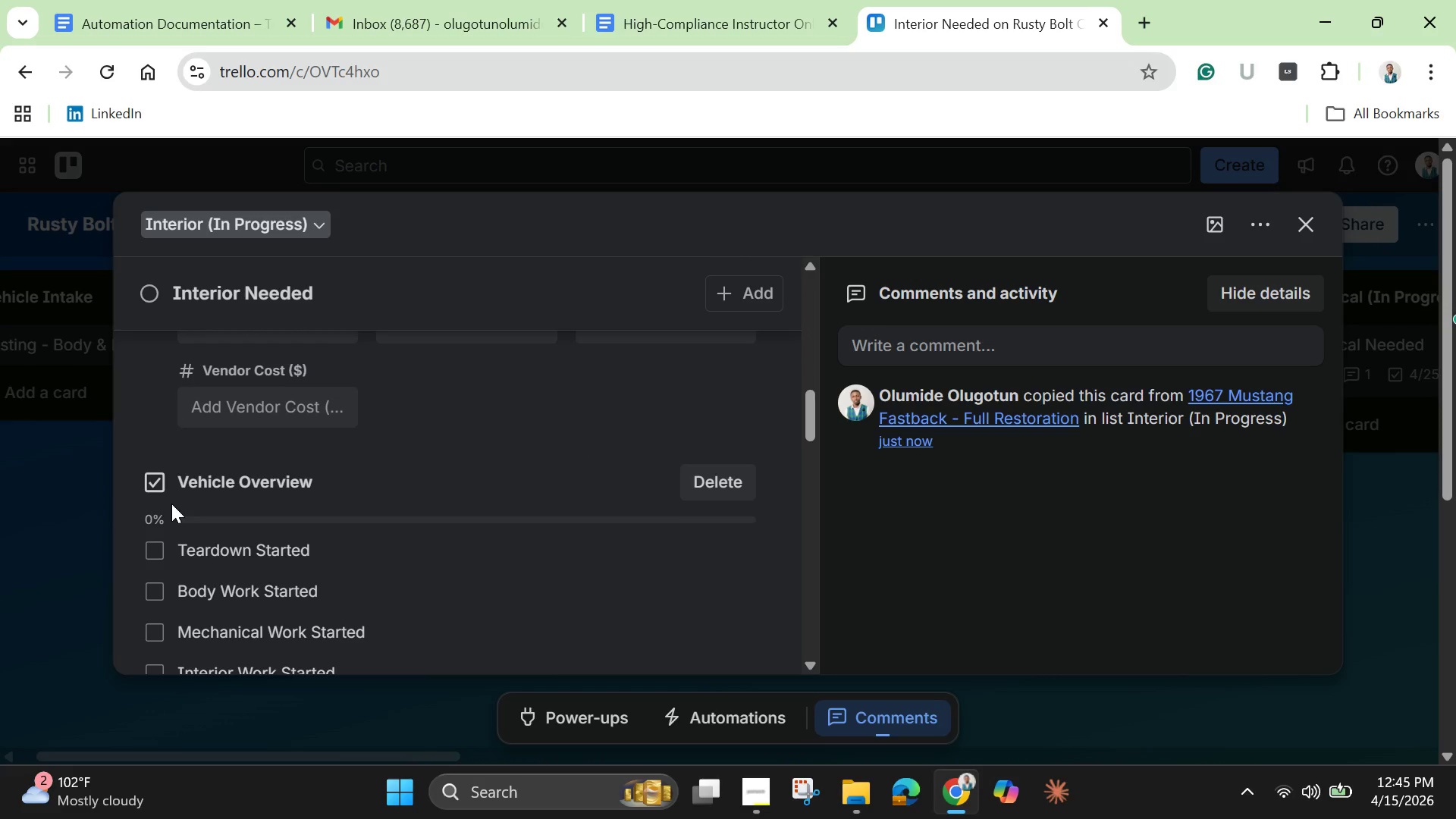 
scroll: coordinate [181, 506], scroll_direction: down, amount: 10.0
 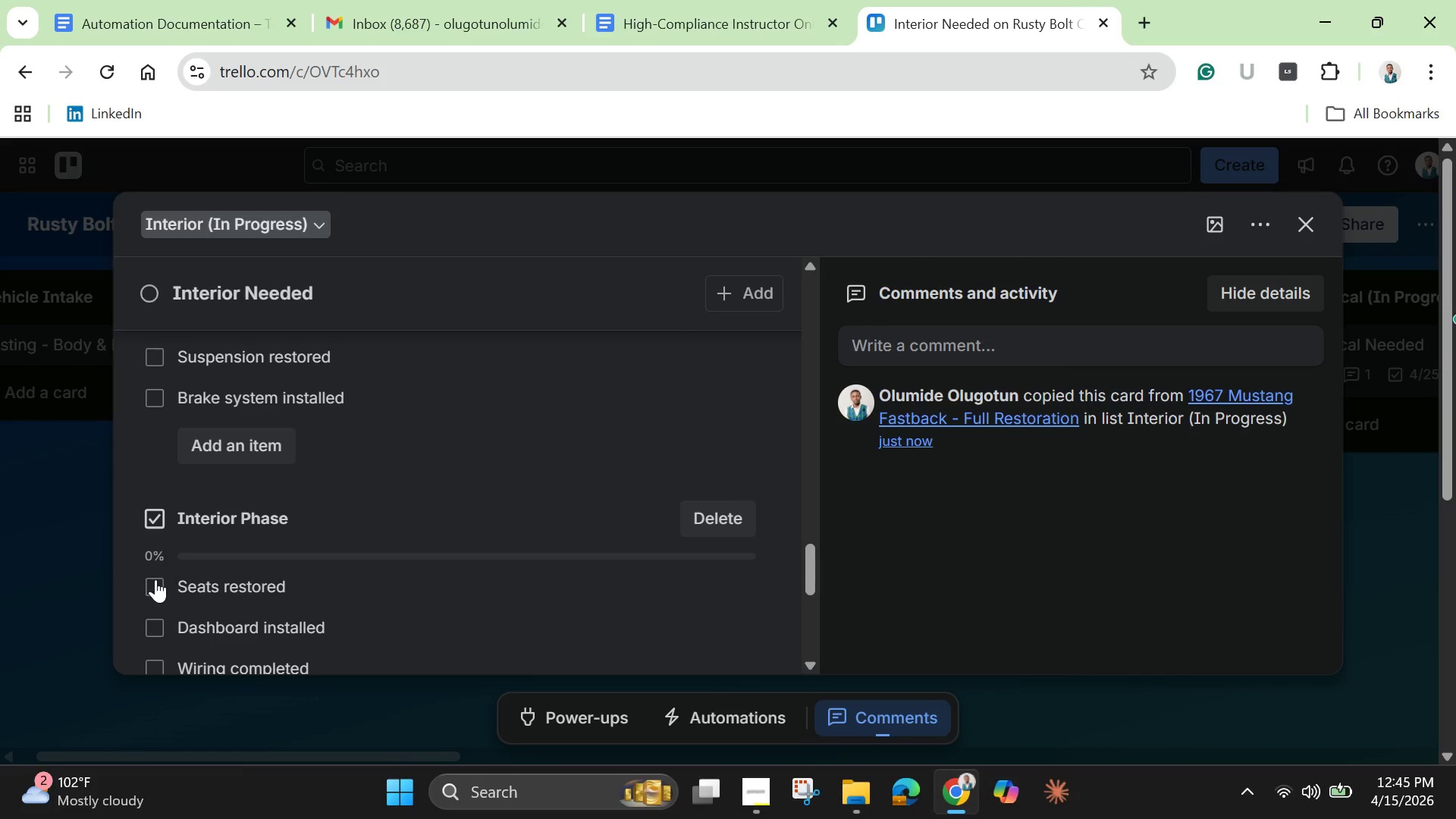 
left_click([155, 579])
 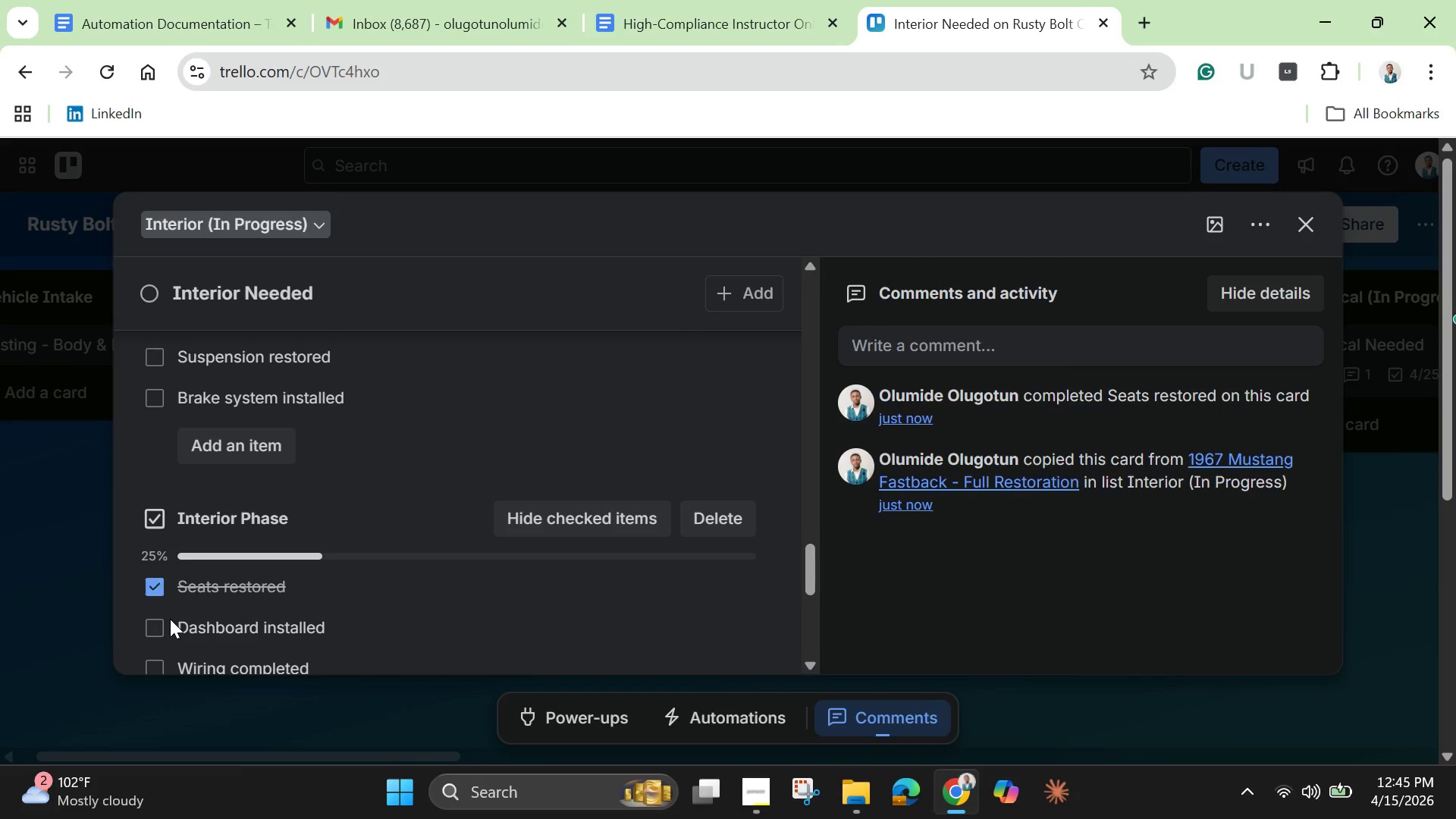 
left_click([156, 625])
 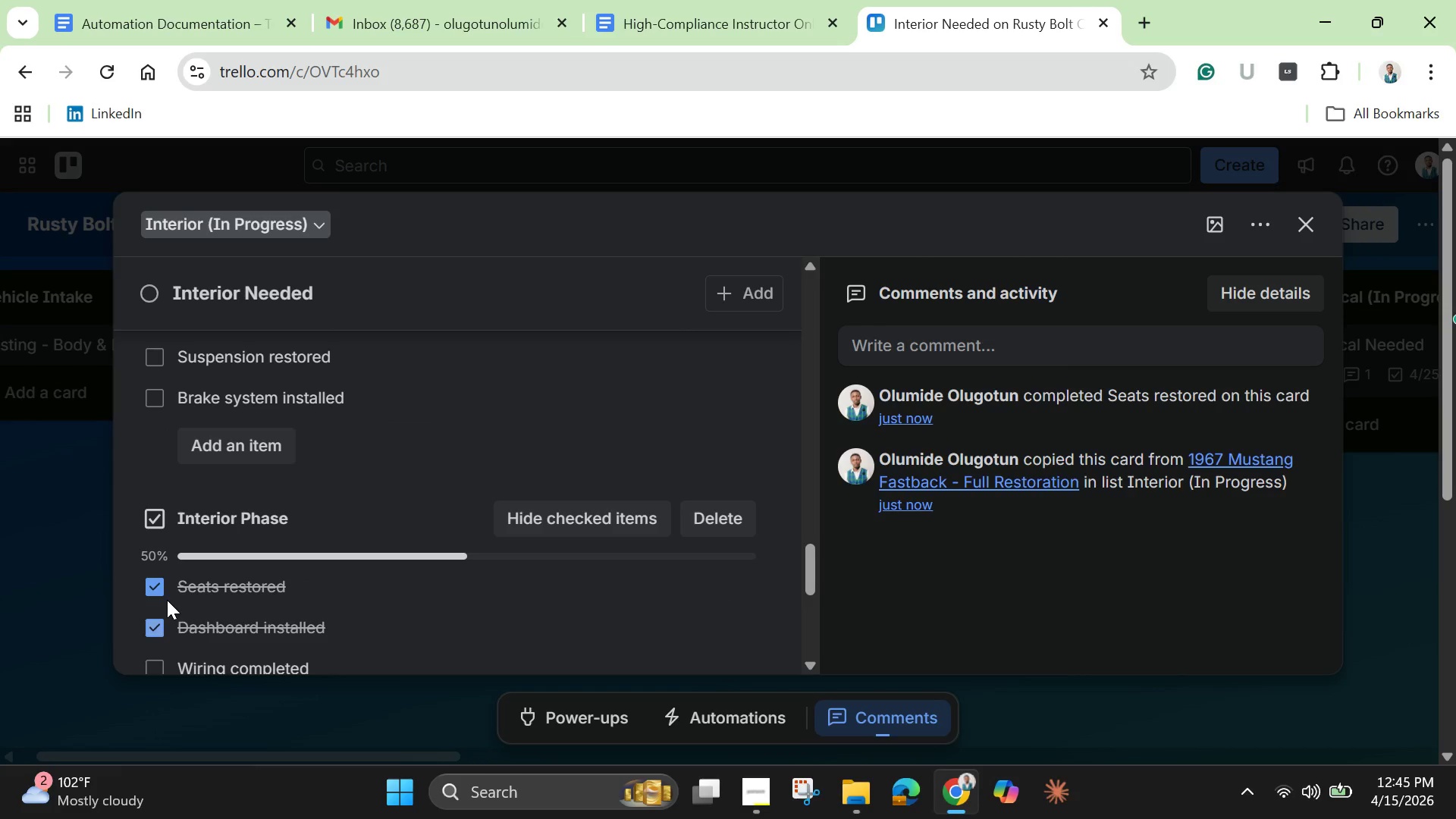 
scroll: coordinate [167, 600], scroll_direction: down, amount: 1.0
 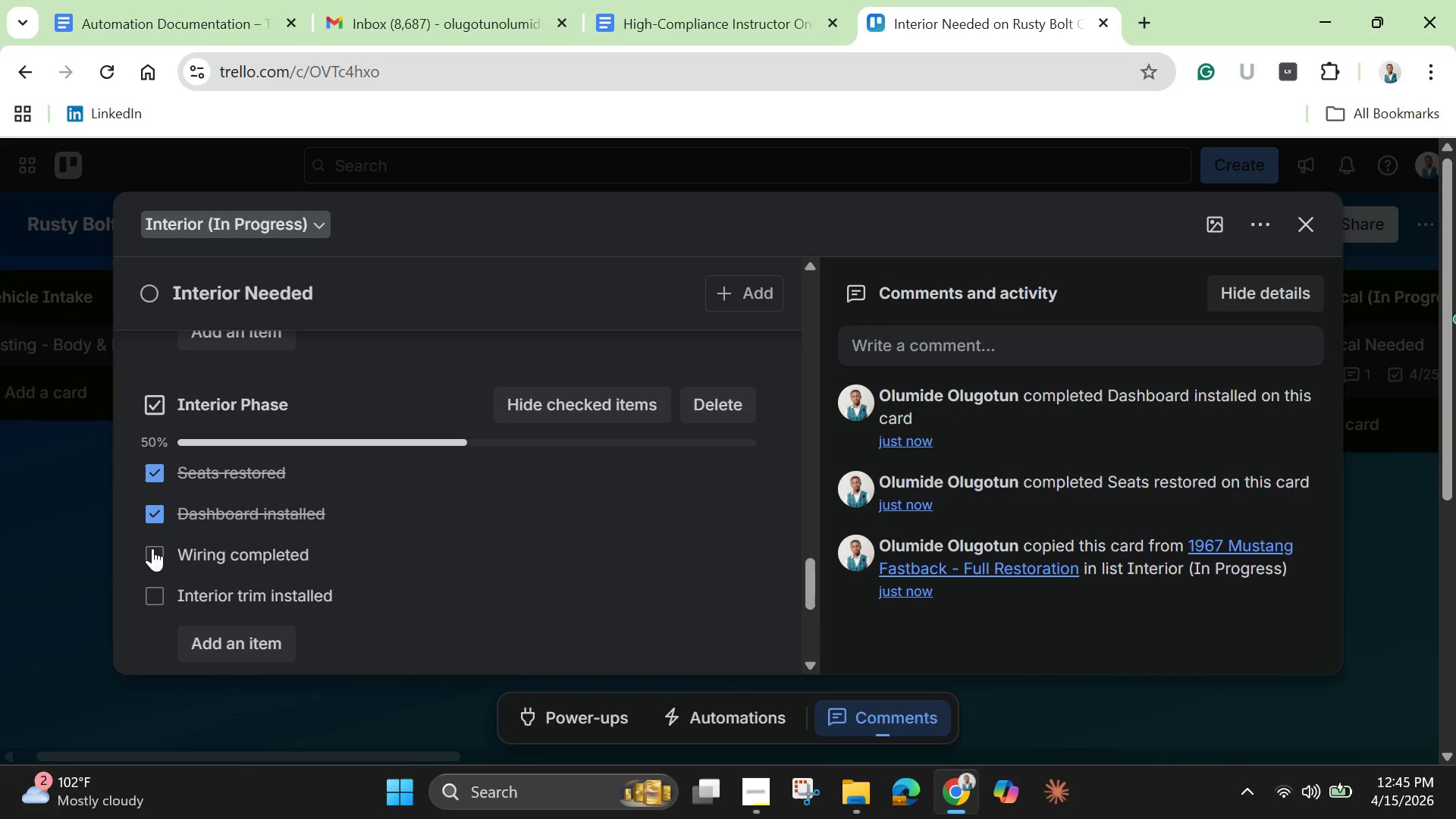 
left_click([152, 548])
 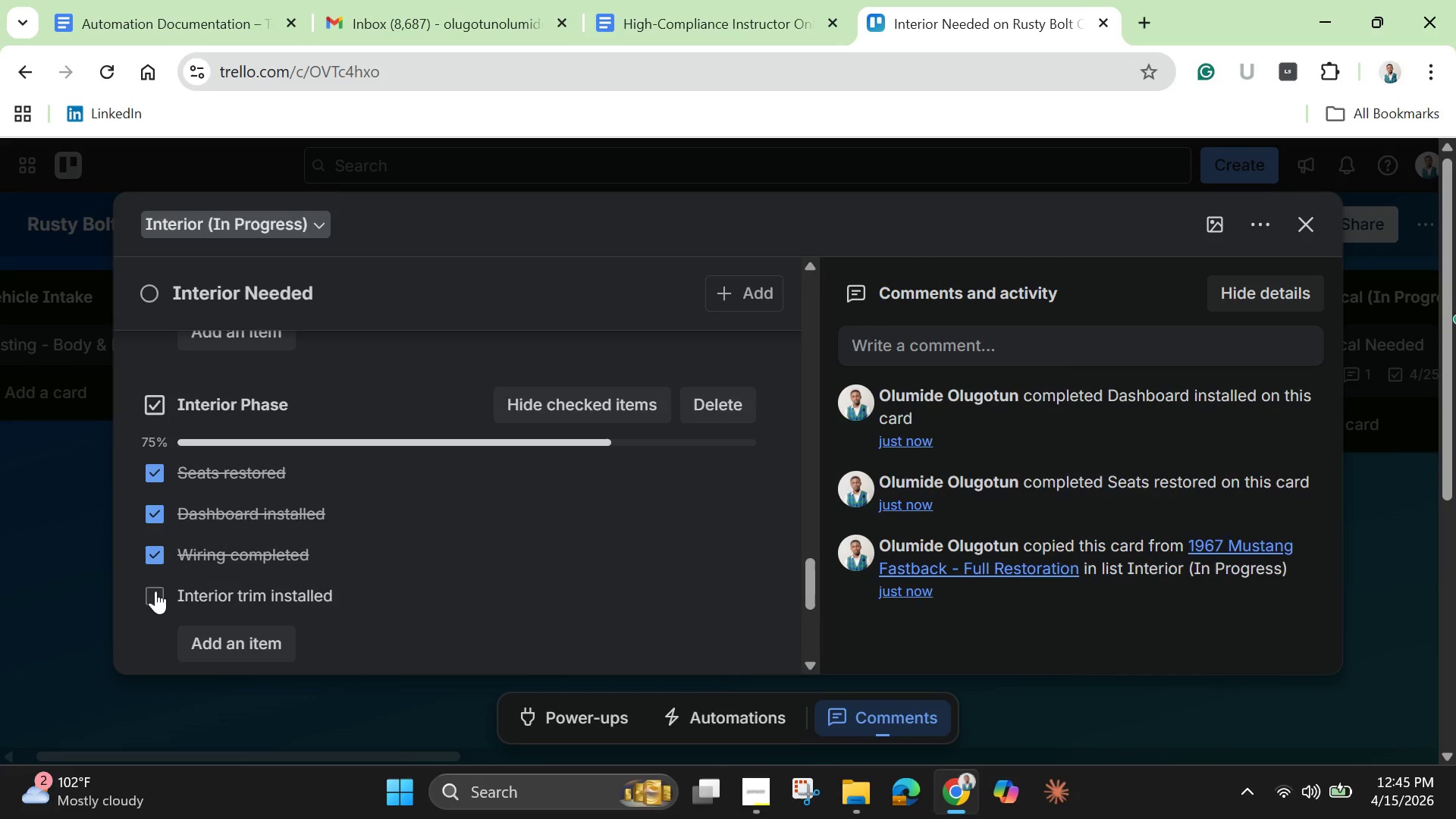 
left_click([158, 591])
 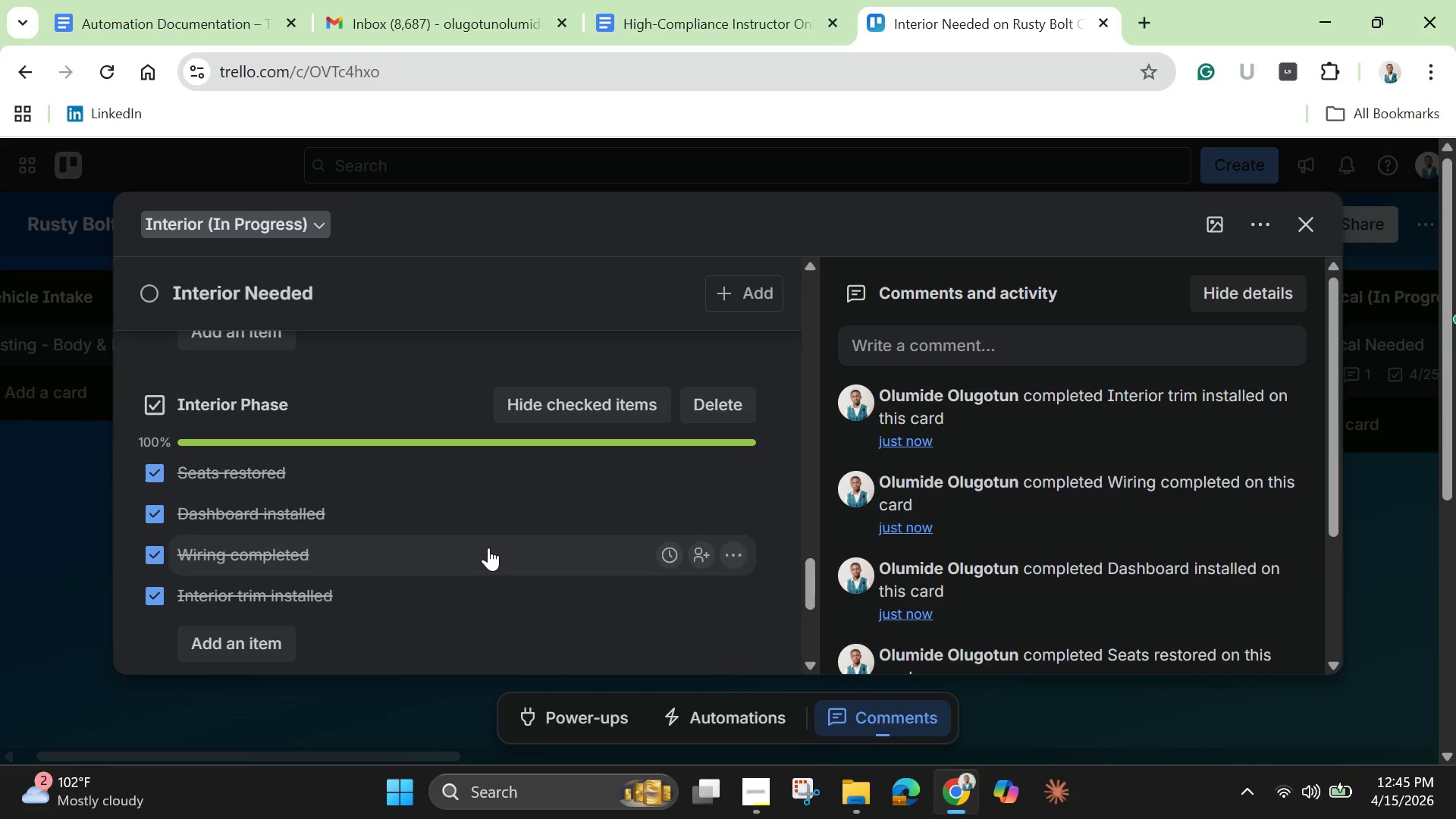 
wait(8.92)
 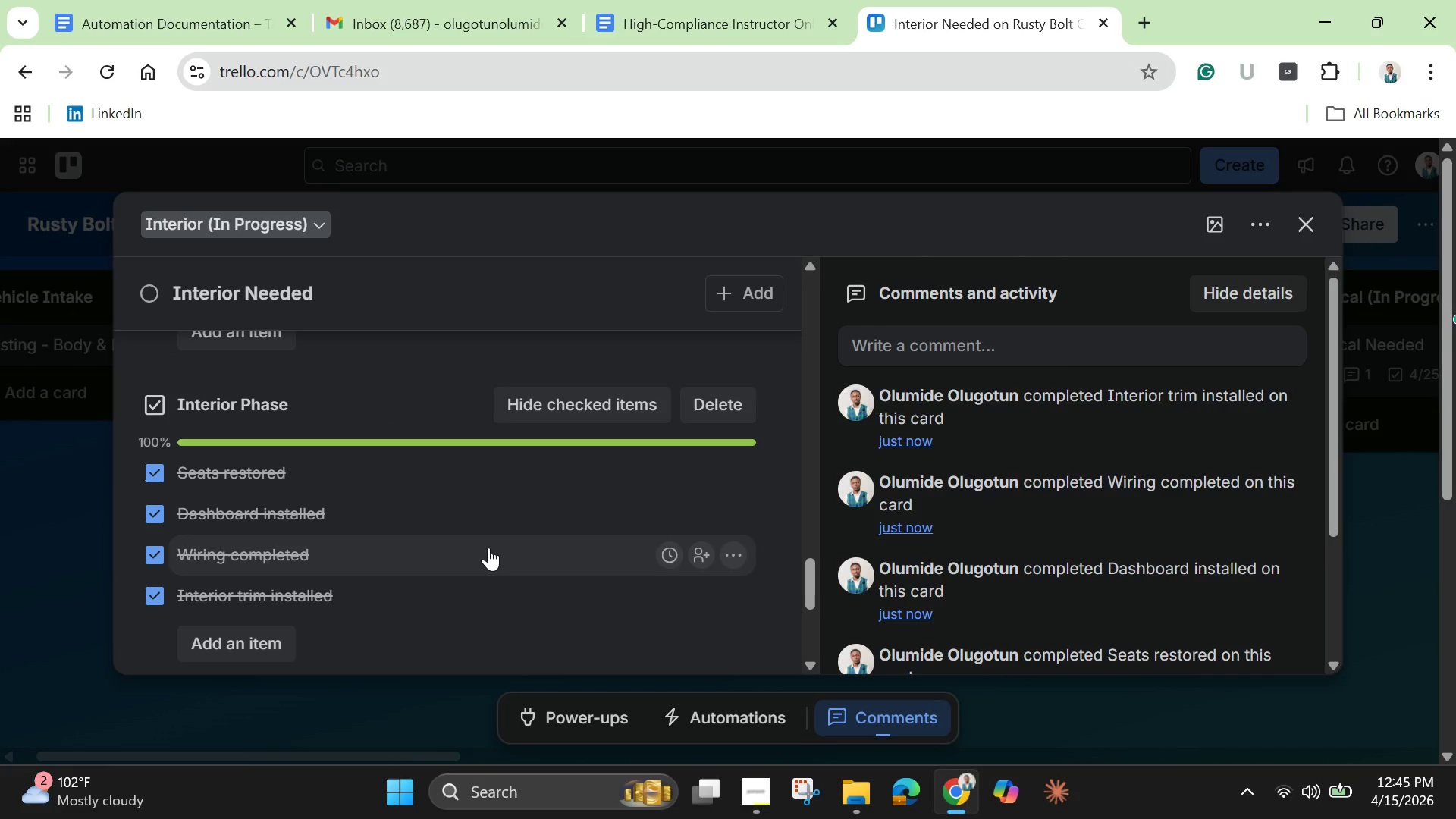 
left_click([1309, 226])
 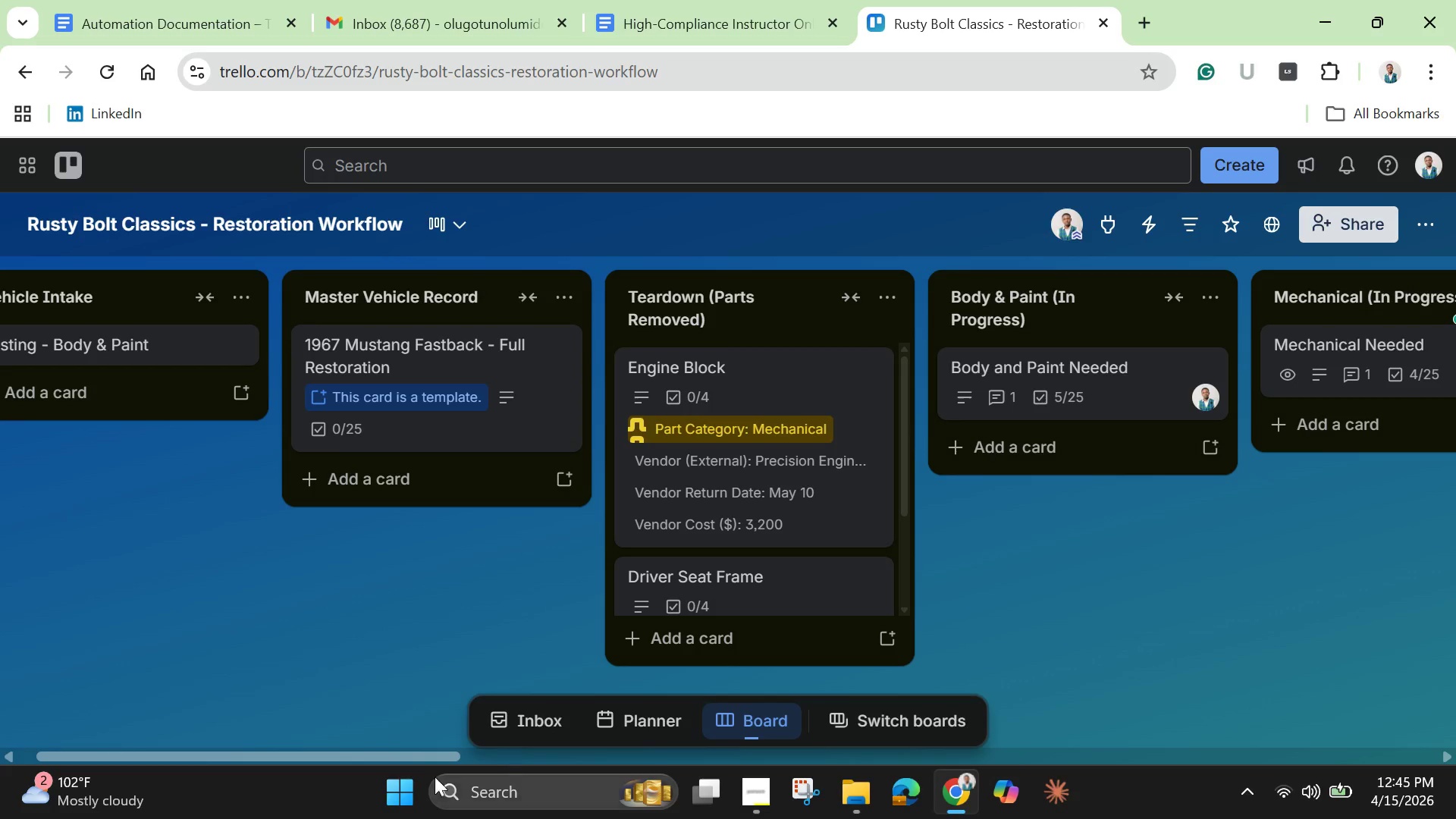 
left_click_drag(start_coordinate=[422, 761], to_coordinate=[1348, 742])
 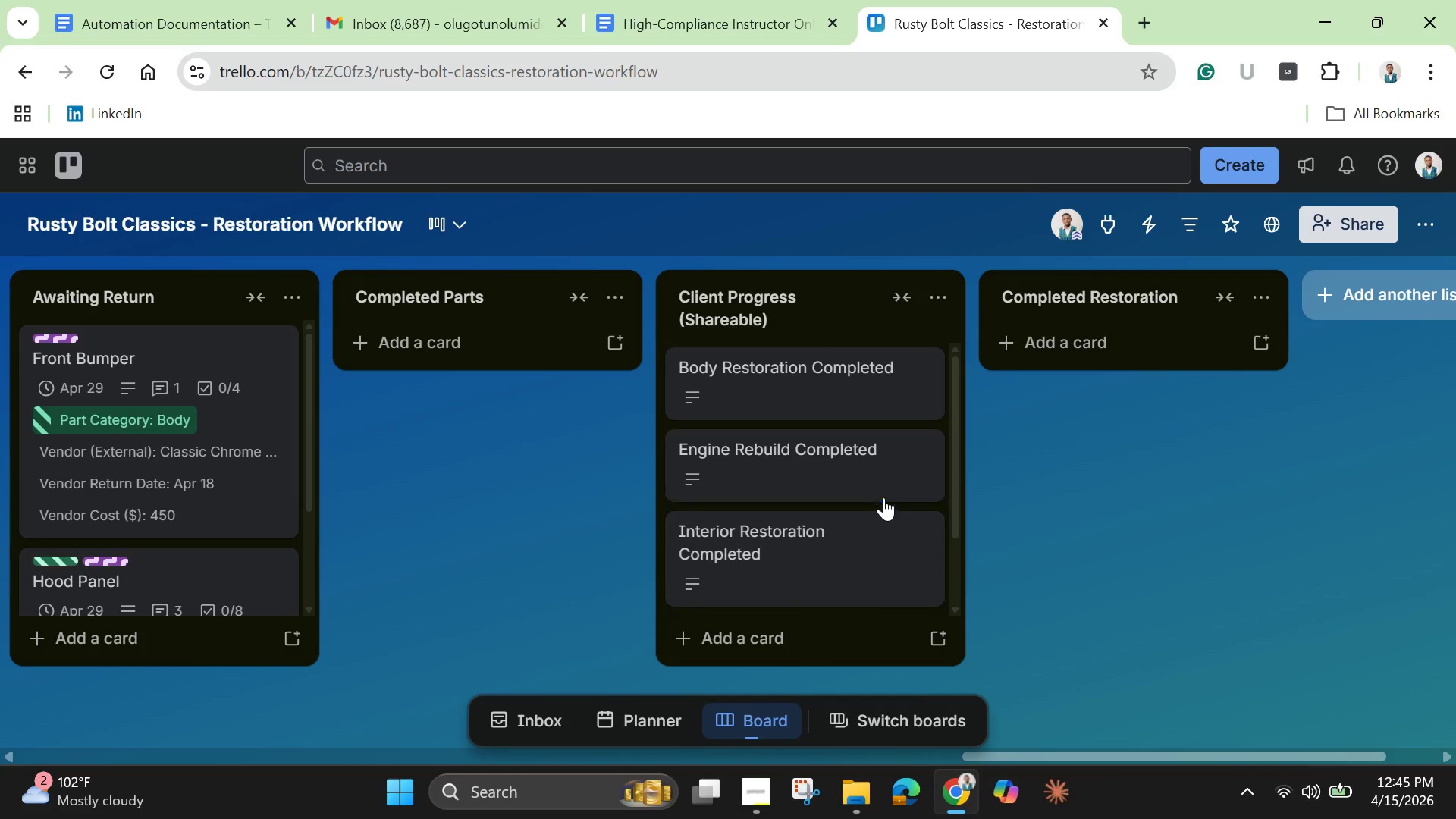 
scroll: coordinate [882, 498], scroll_direction: down, amount: 4.0
 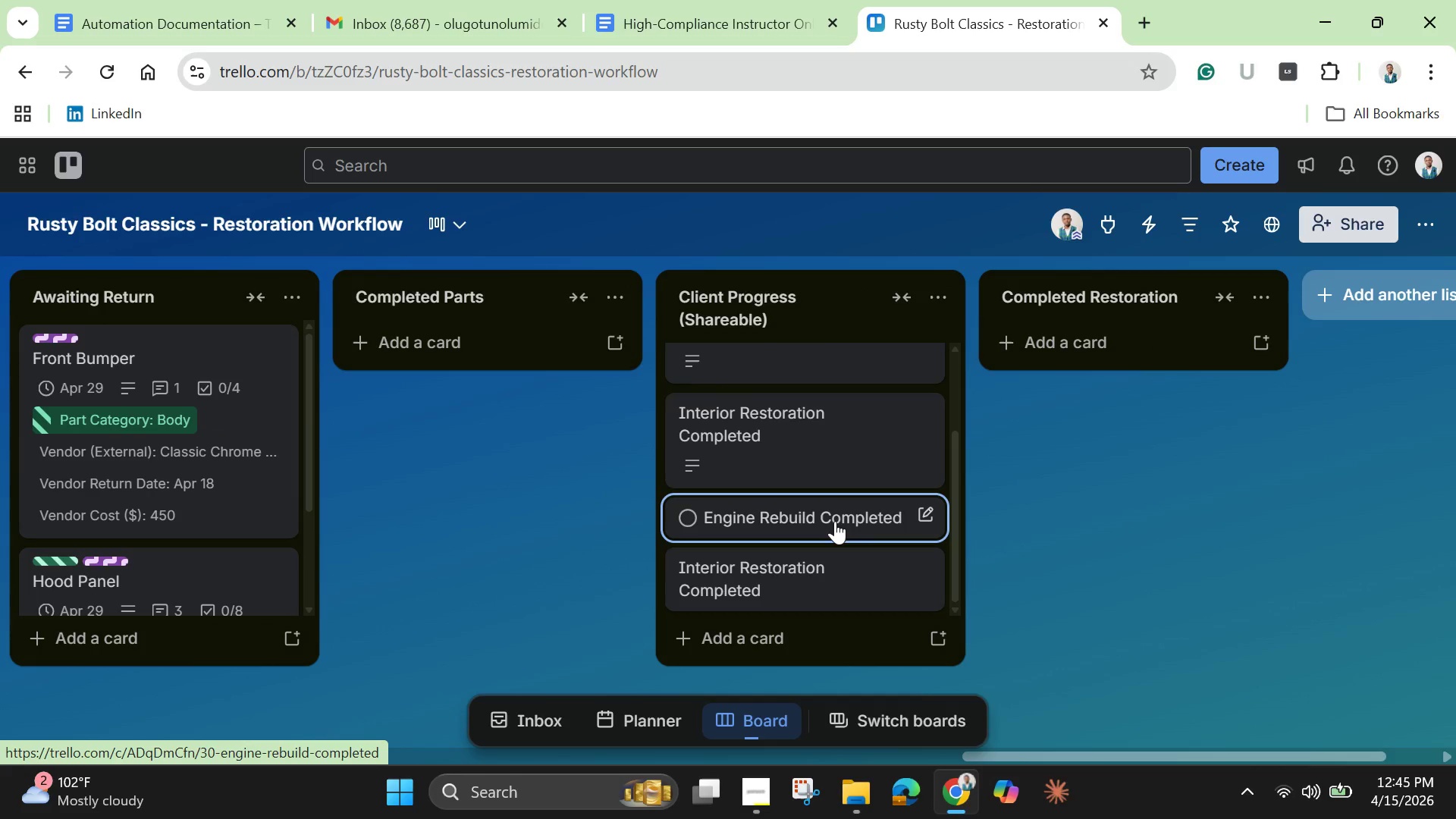 
left_click([835, 521])
 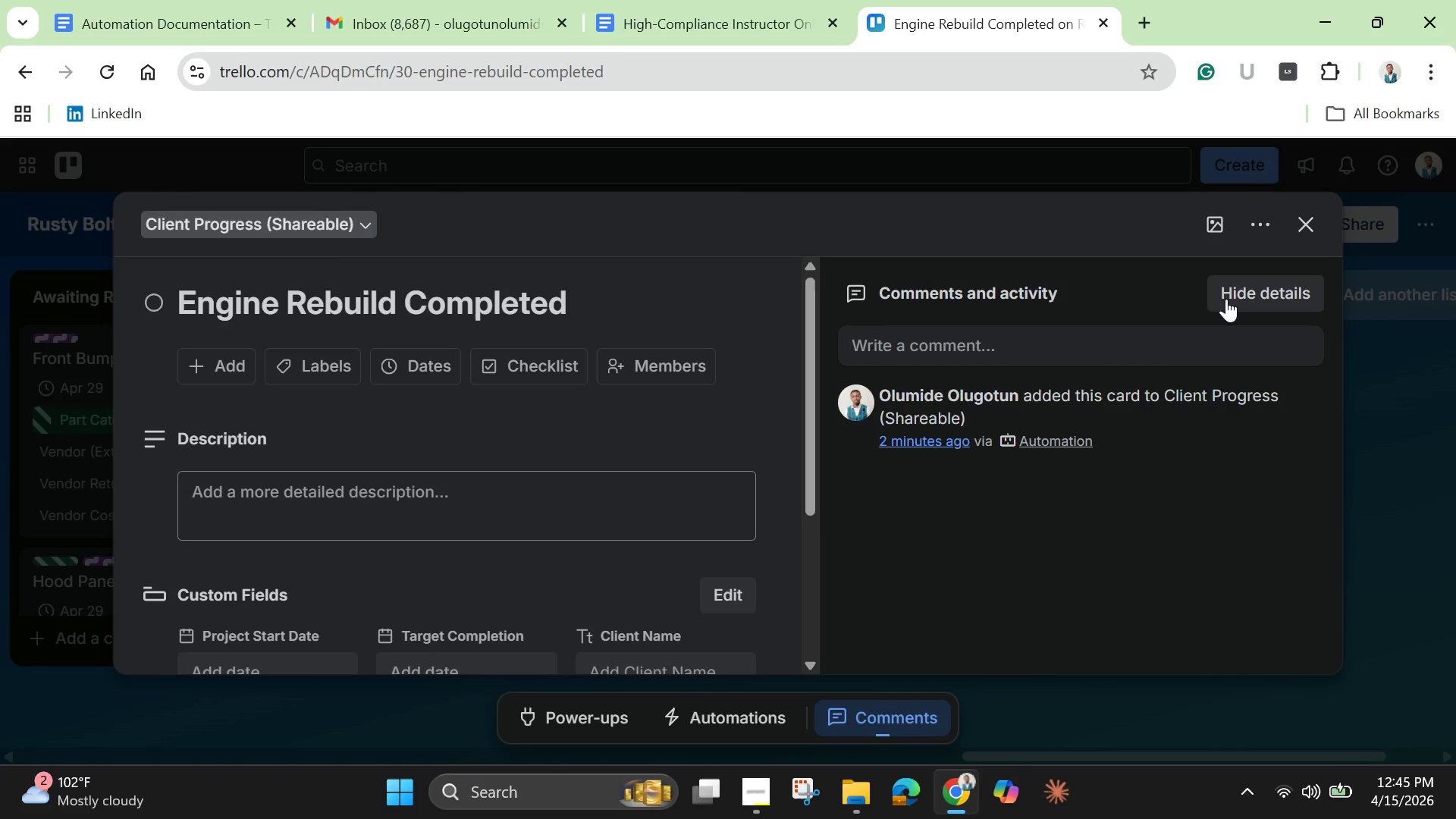 
left_click([1250, 224])
 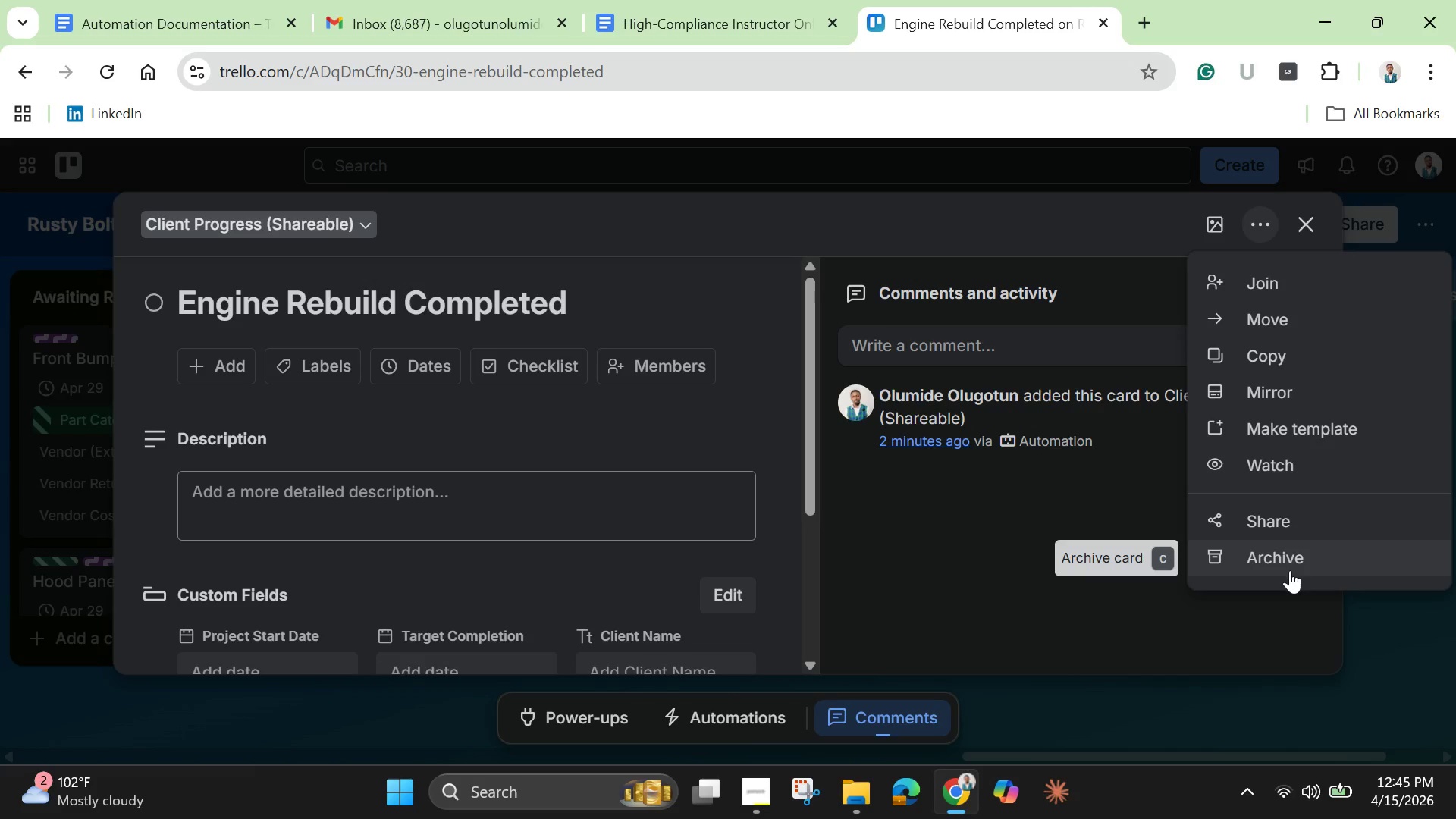 
left_click([1290, 570])
 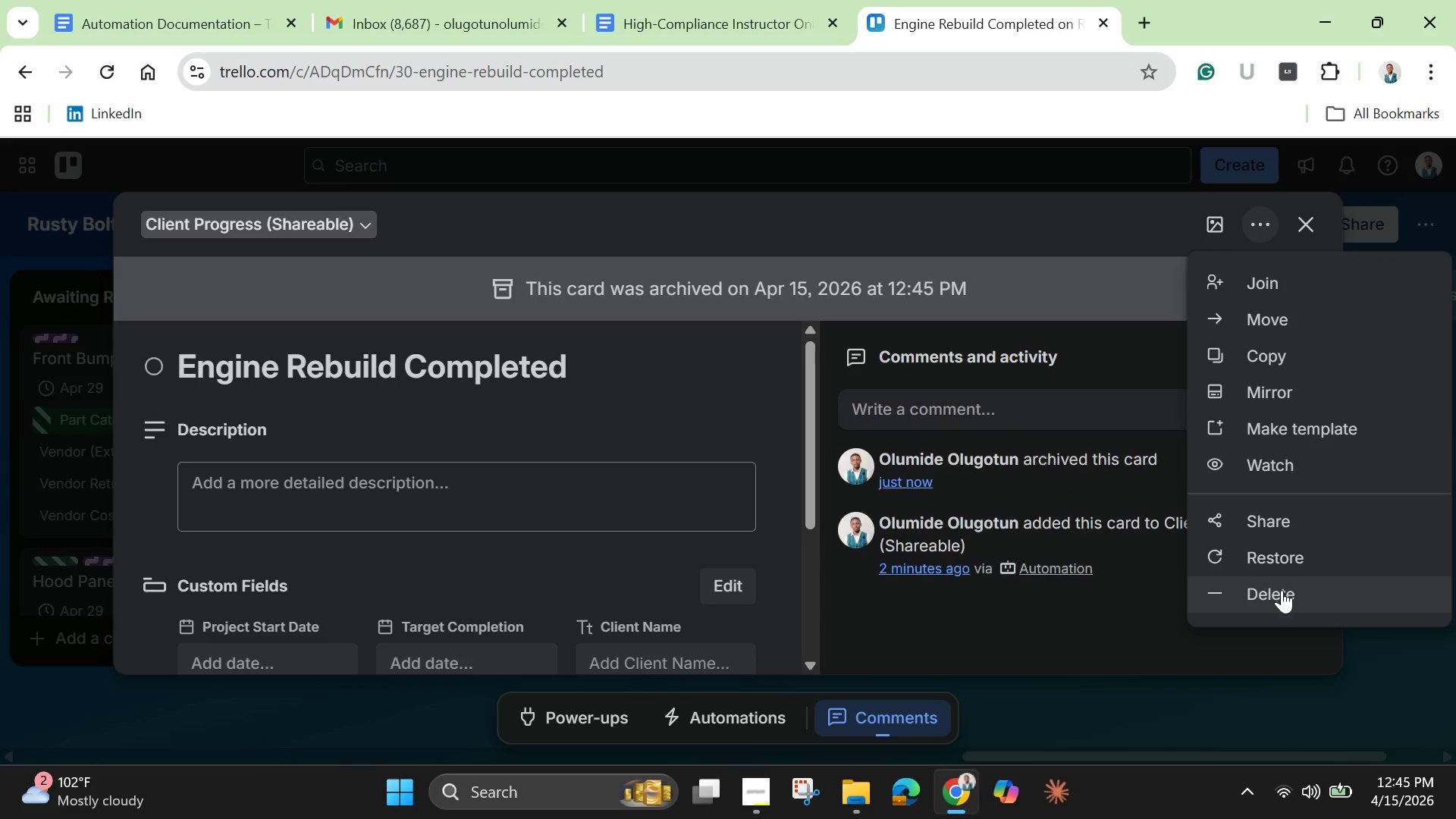 
left_click([1282, 592])
 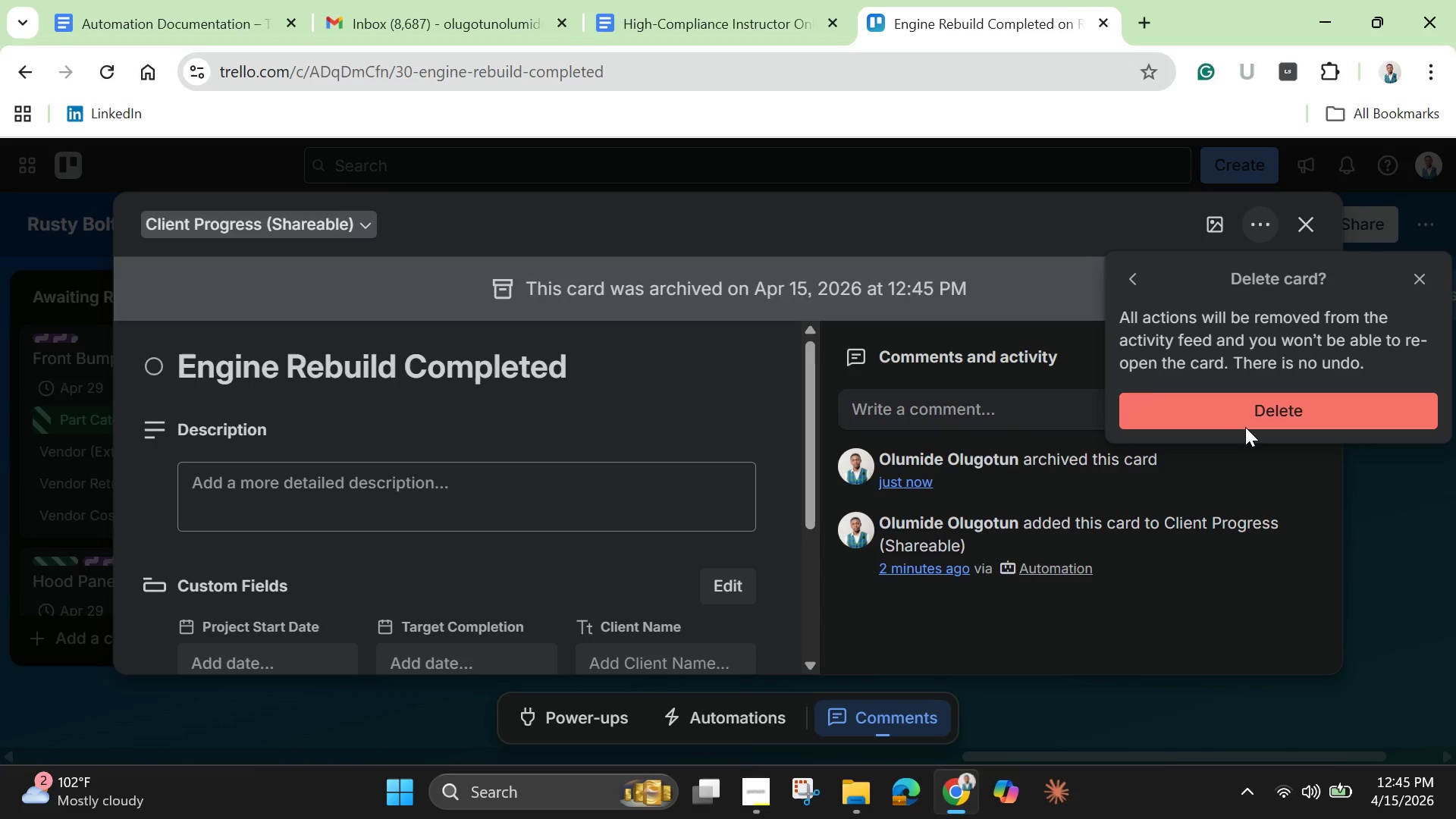 
left_click([1242, 413])
 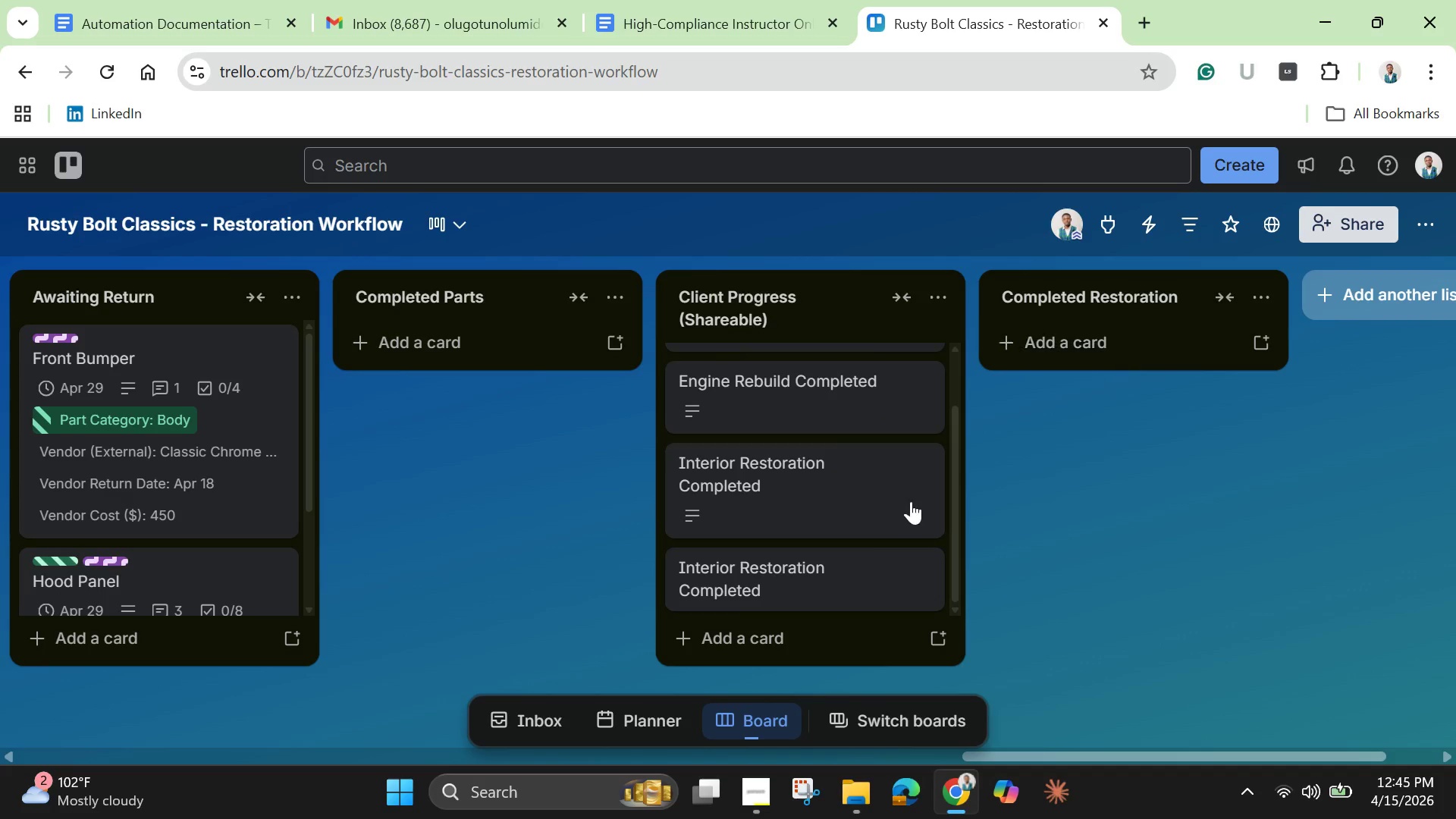 
scroll: coordinate [858, 579], scroll_direction: down, amount: 2.0
 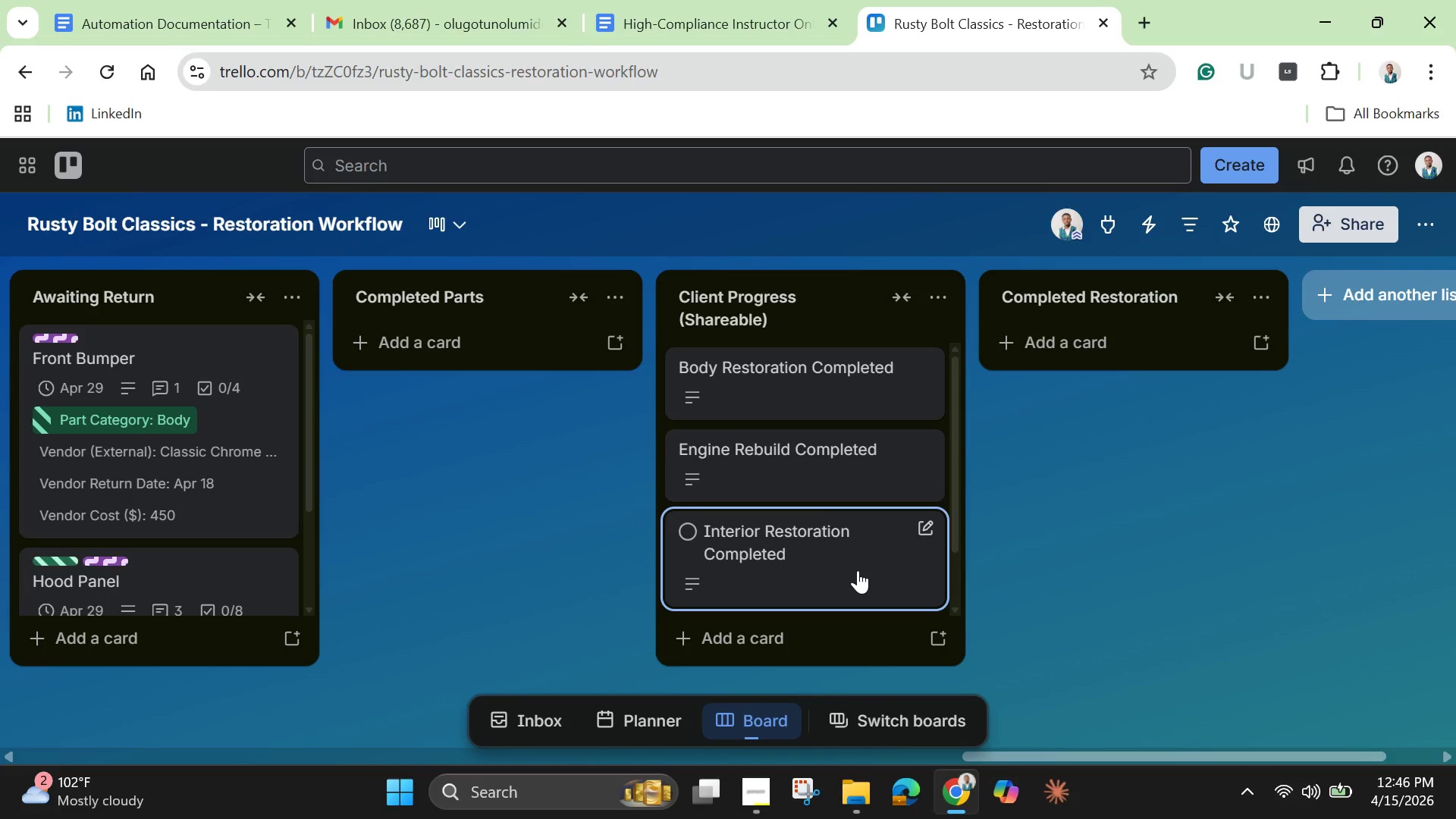 
left_click([858, 570])
 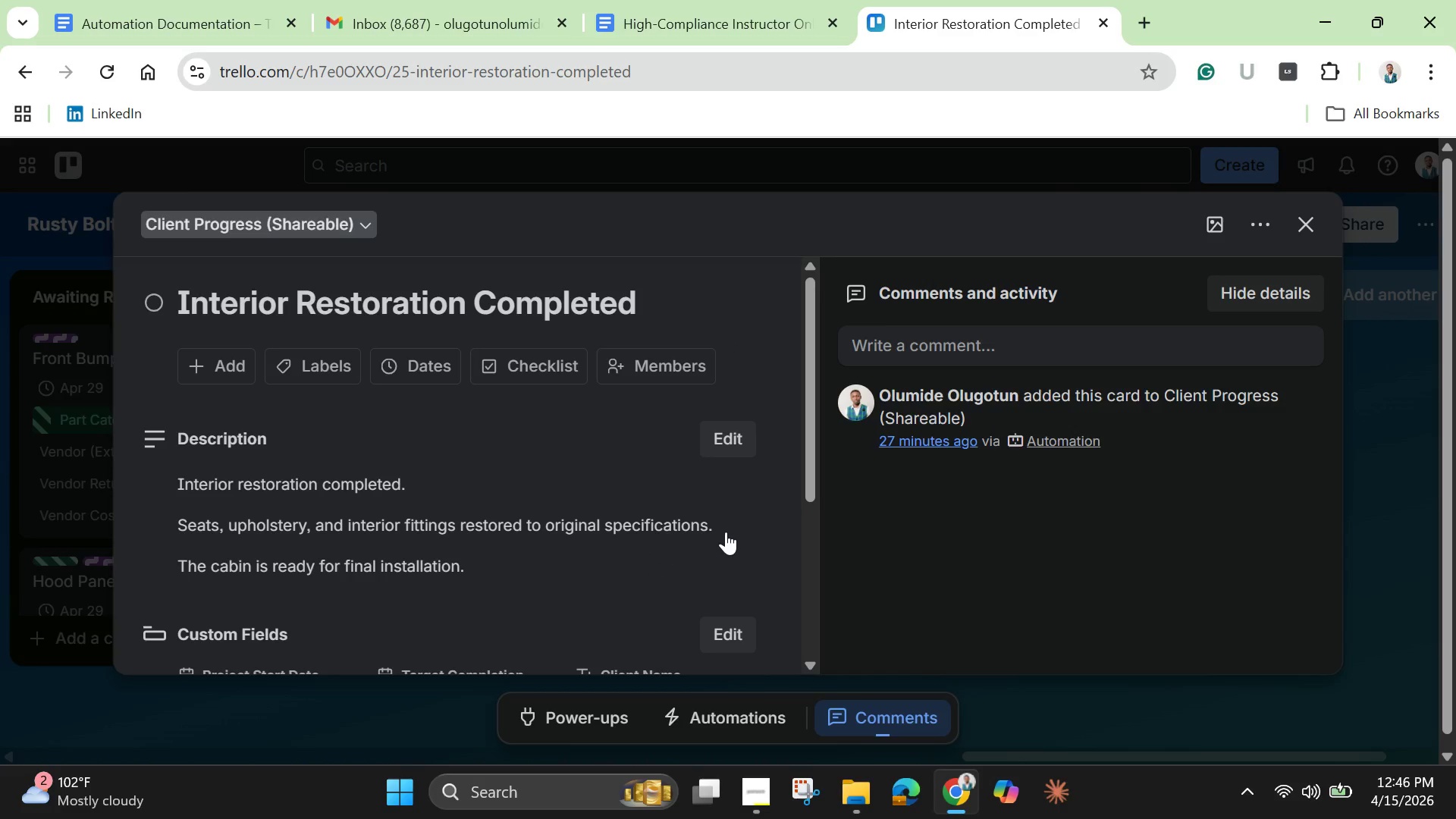 
scroll: coordinate [705, 522], scroll_direction: down, amount: 4.0
 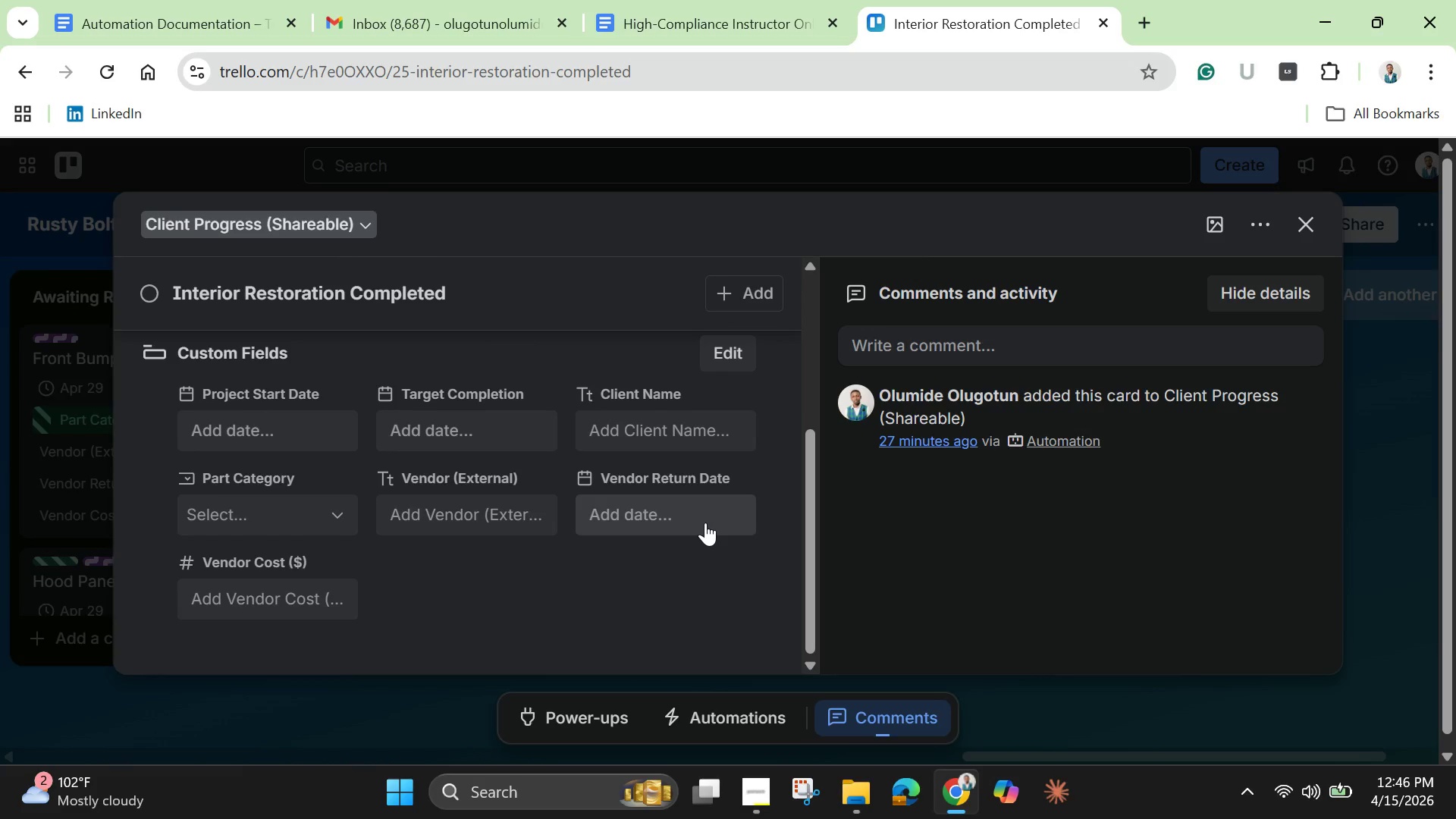 
scroll: coordinate [708, 522], scroll_direction: up, amount: 4.0
 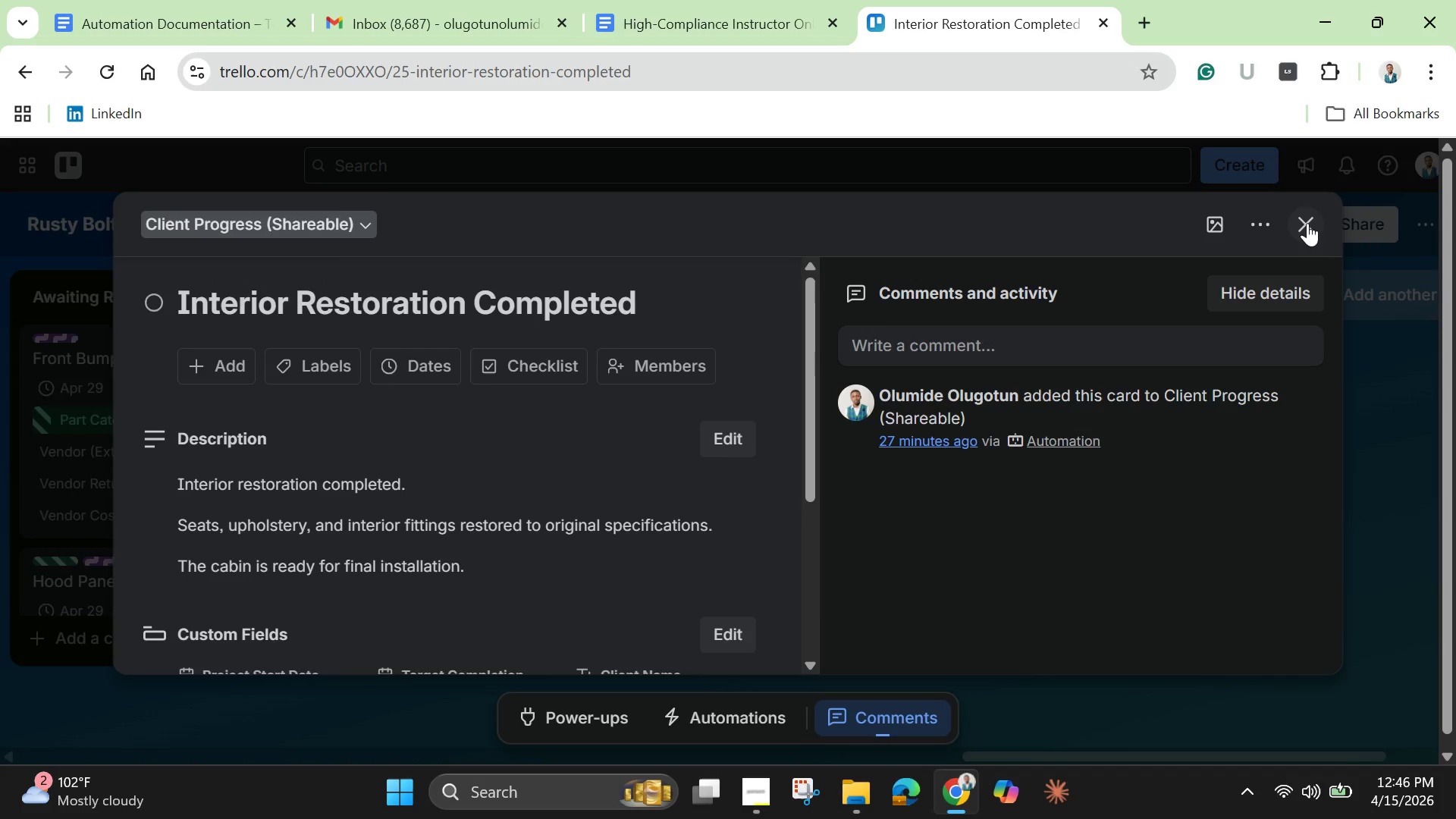 
left_click([1306, 223])
 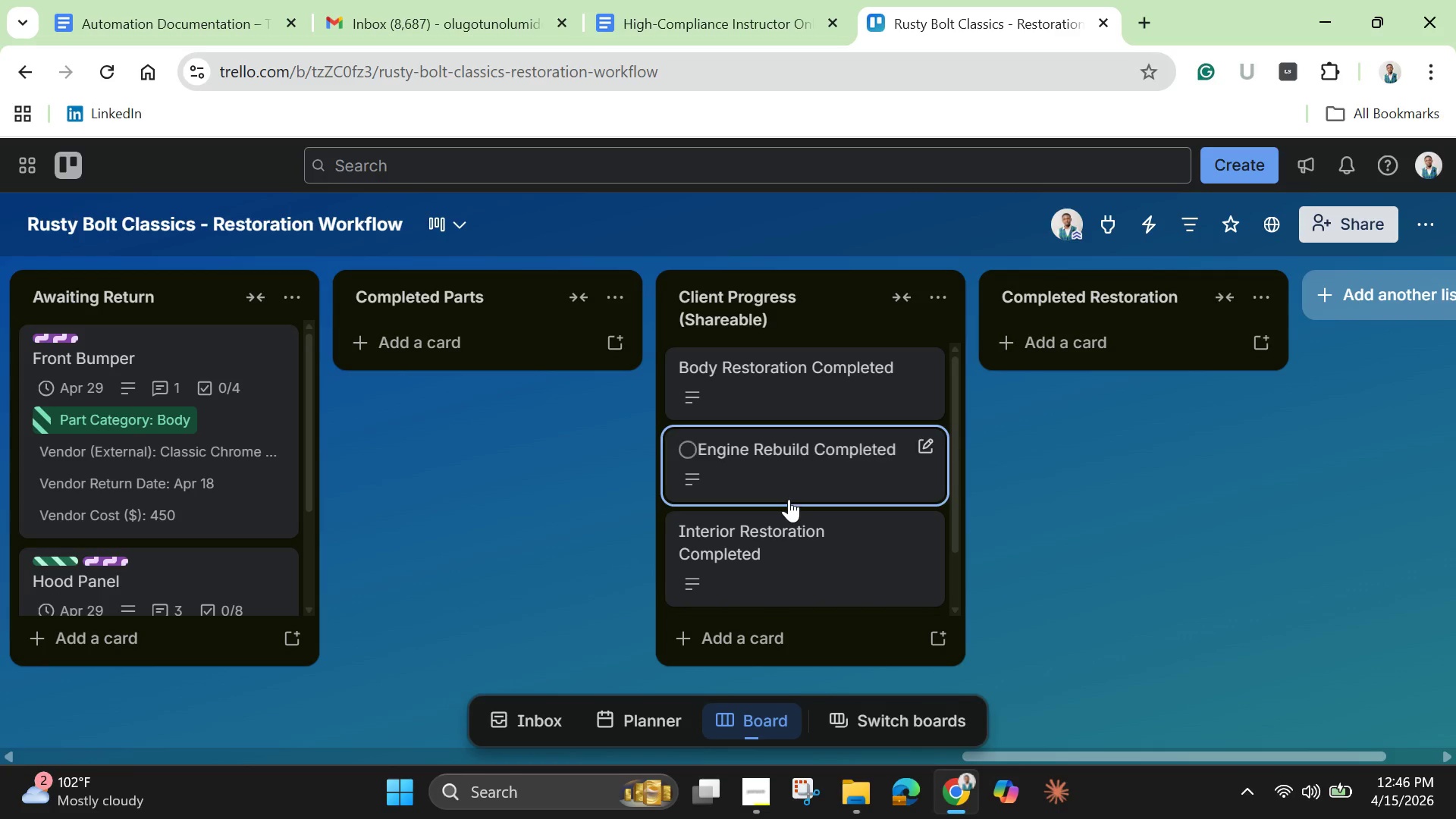 
scroll: coordinate [789, 466], scroll_direction: none, amount: 0.0
 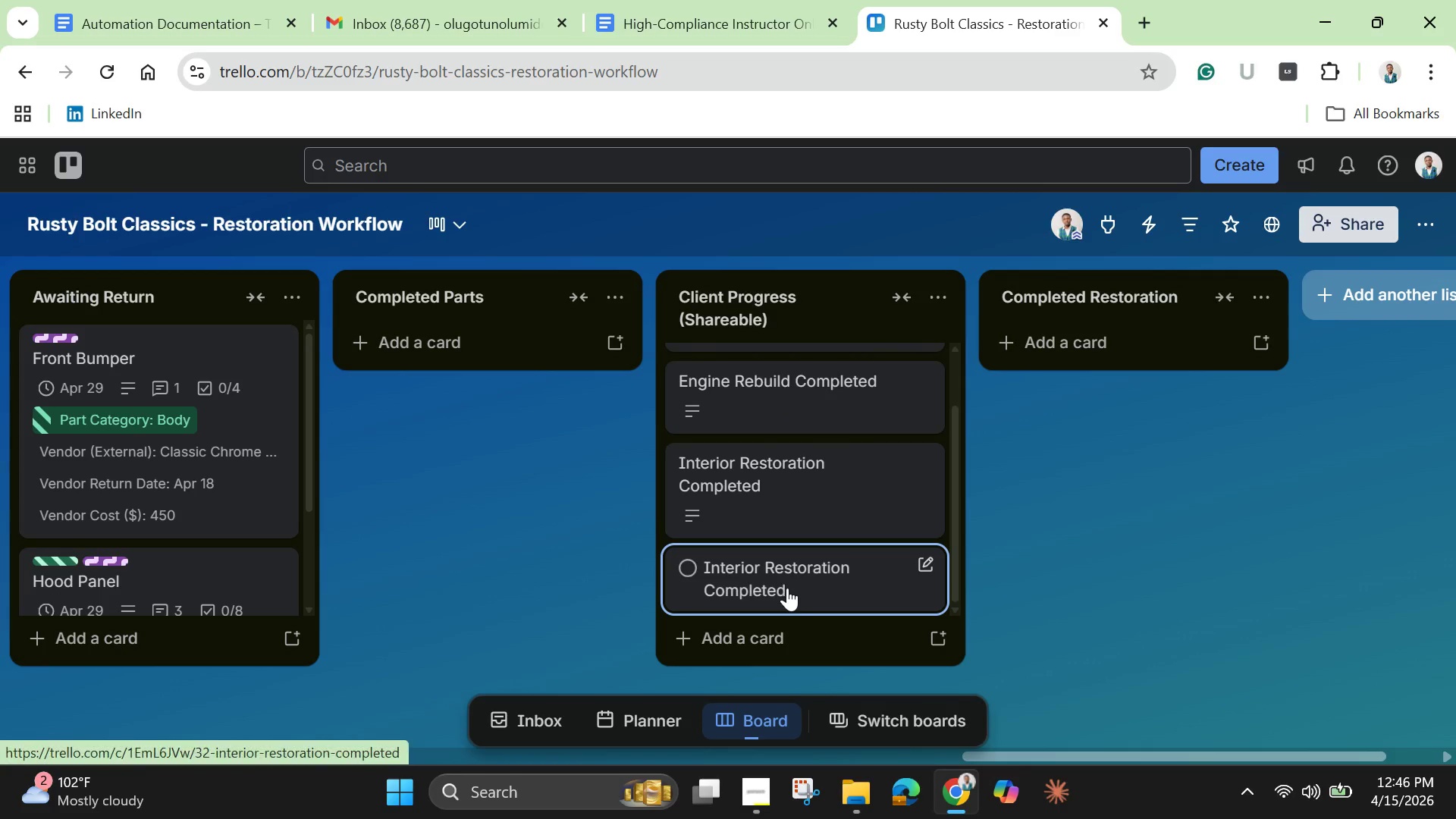 
left_click([787, 588])
 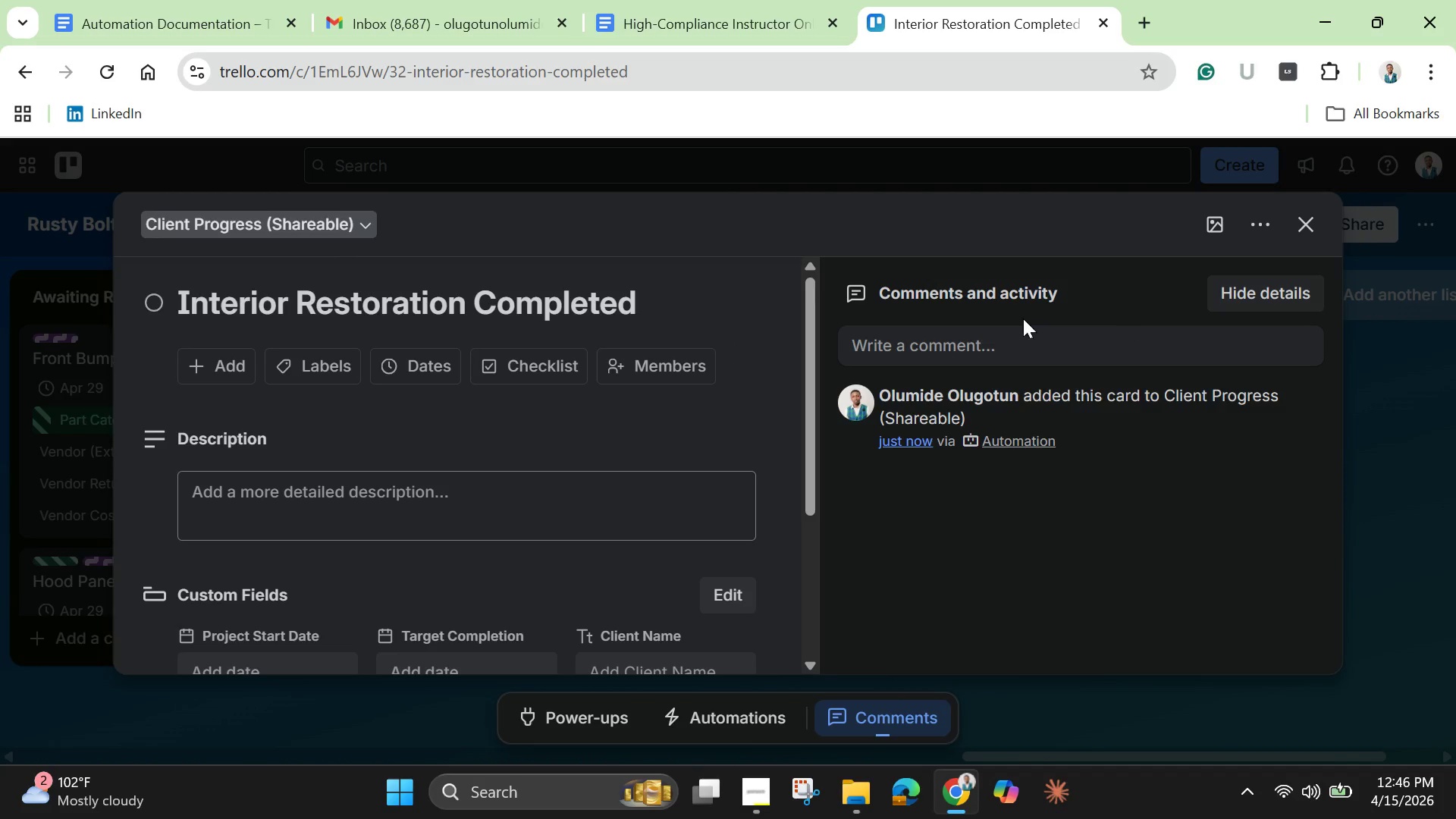 
left_click([1260, 232])
 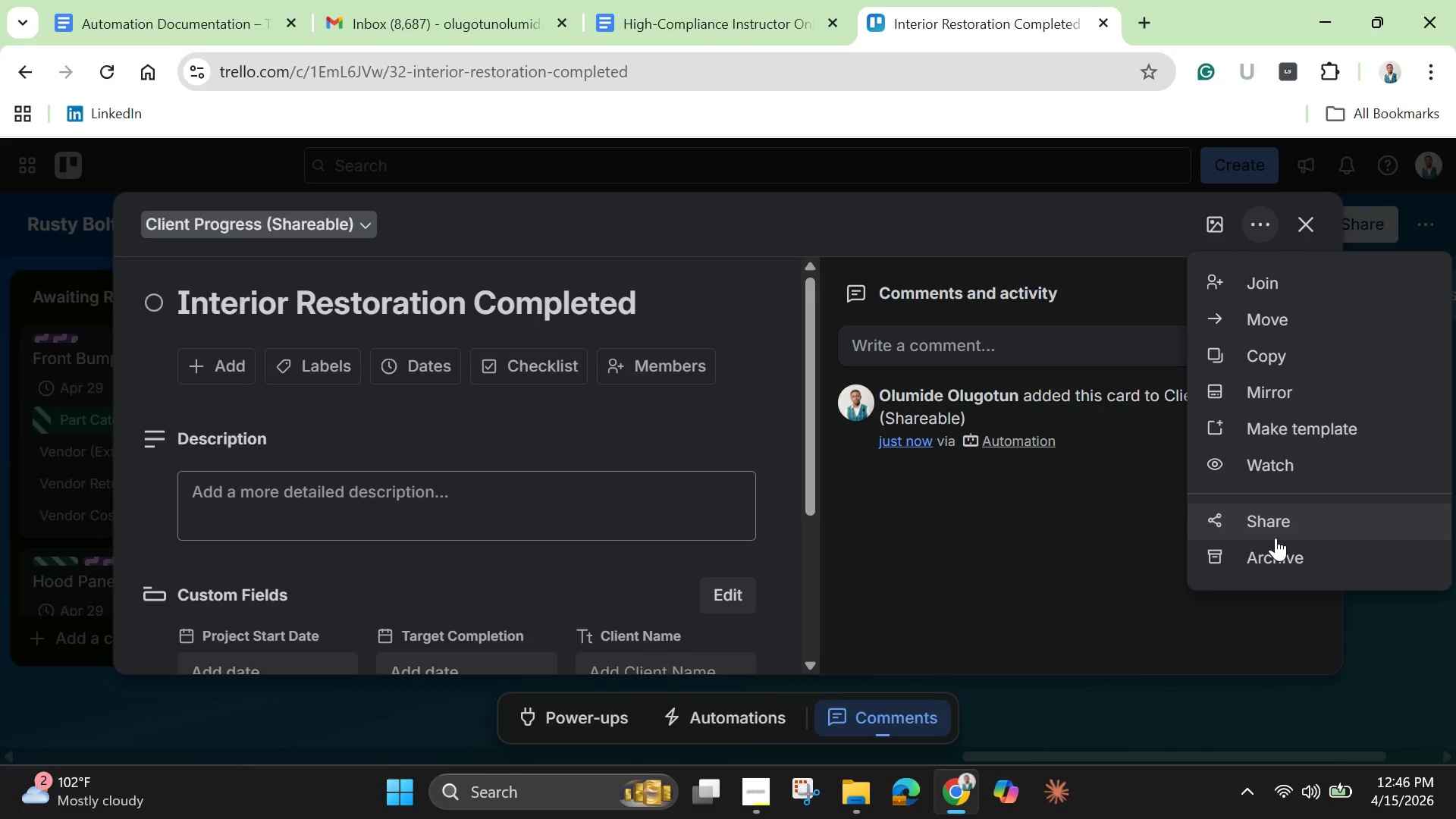 
left_click([1269, 564])
 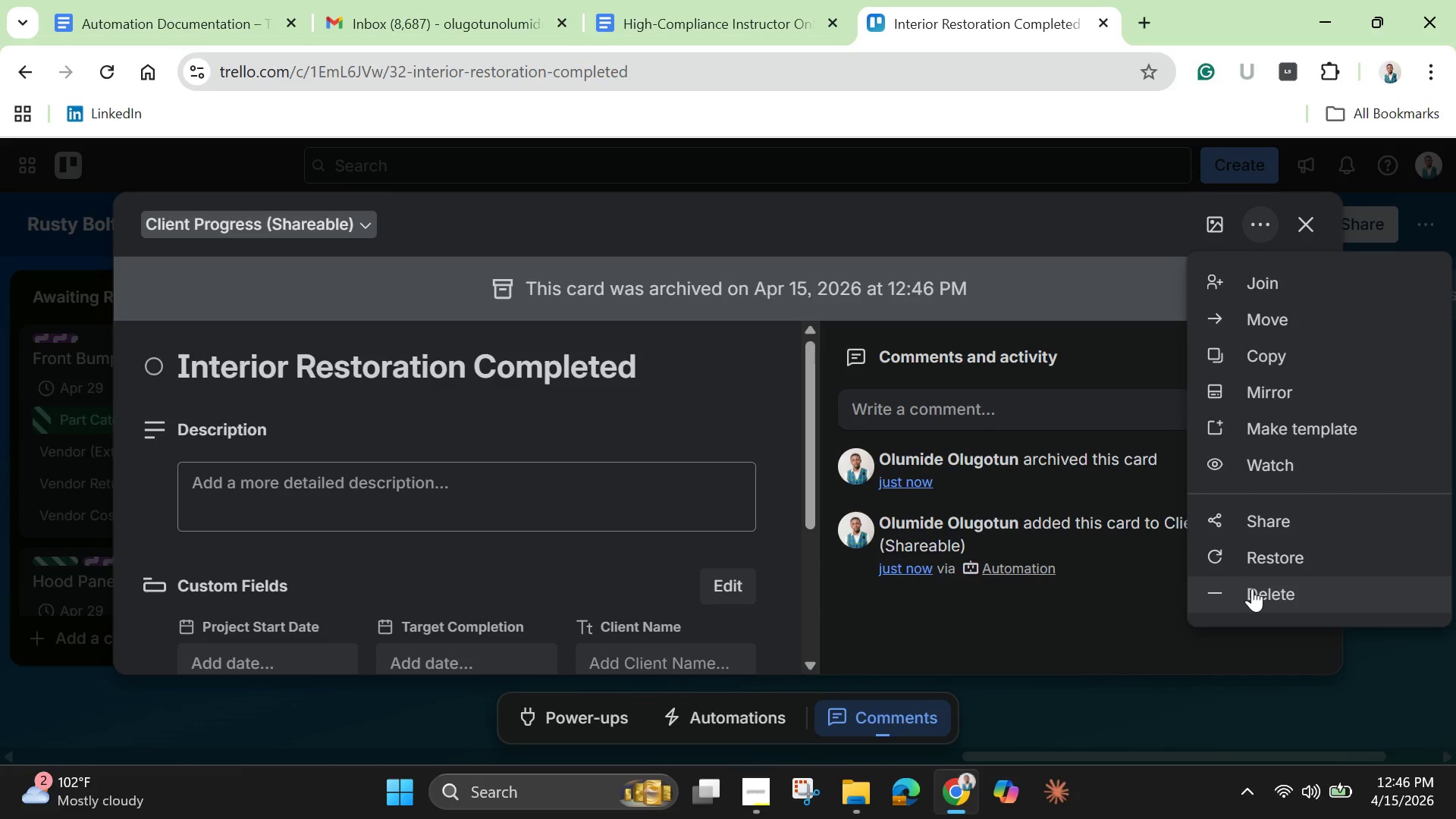 
left_click([1252, 588])
 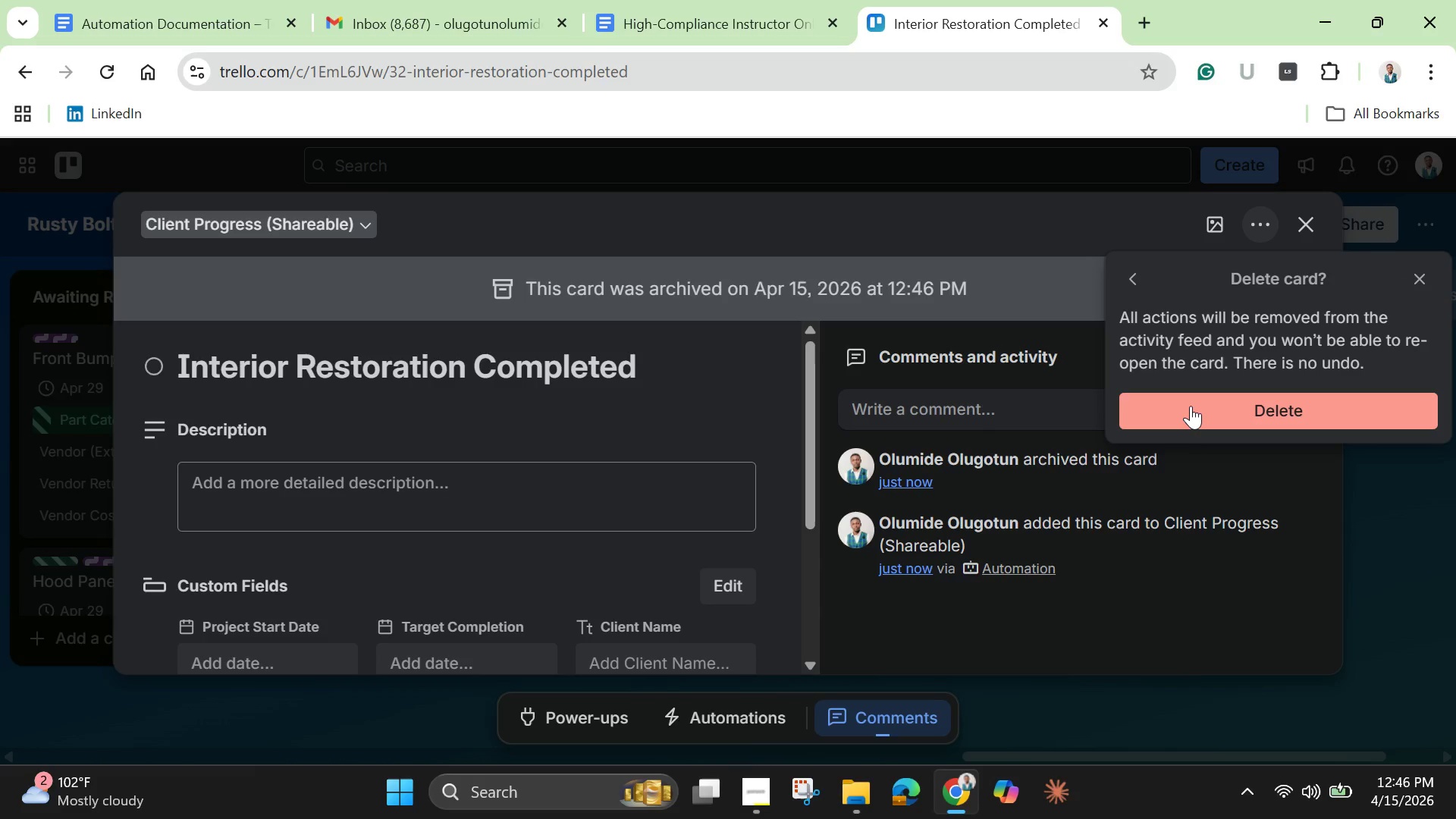 
left_click([1191, 406])
 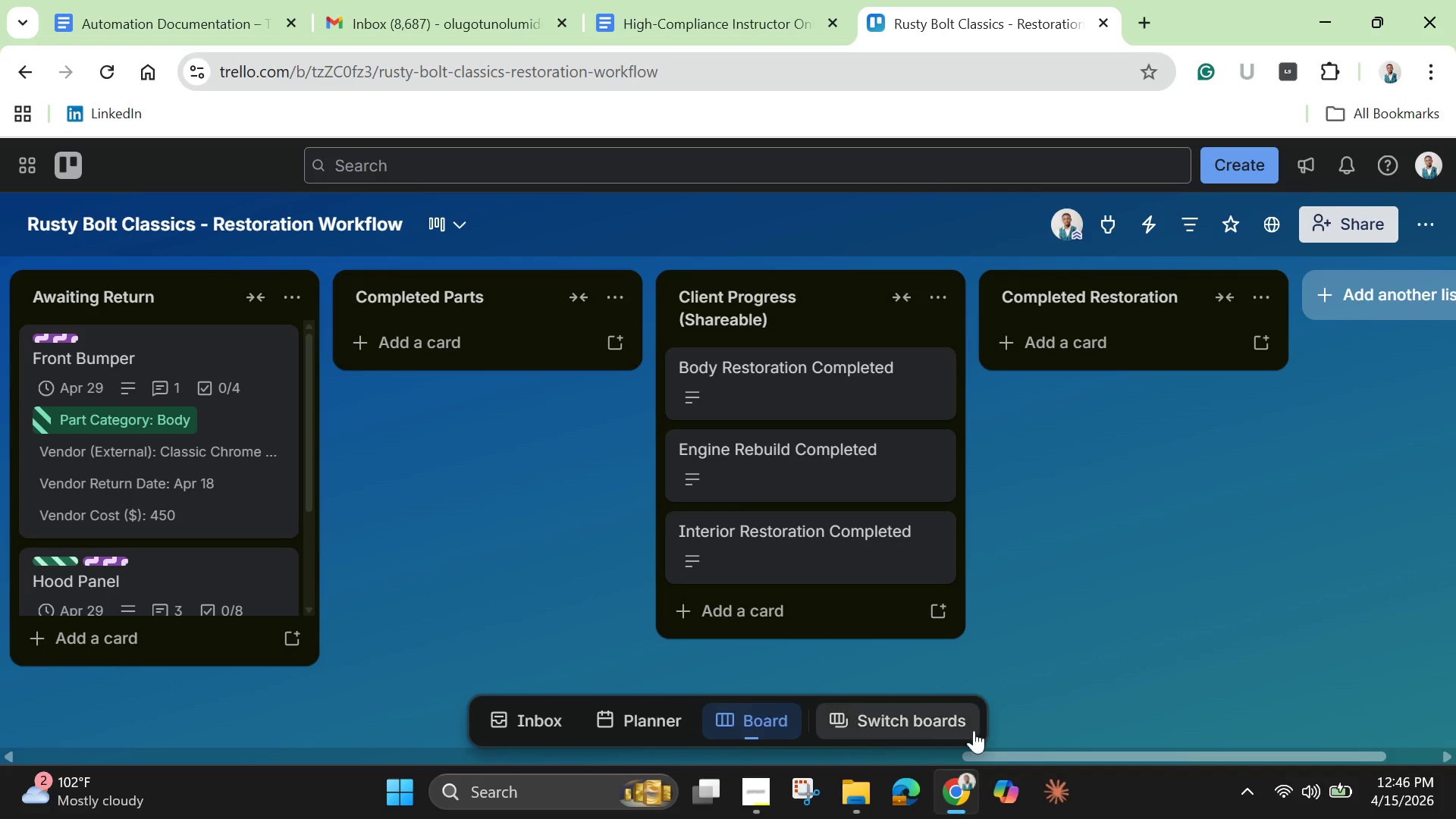 
left_click_drag(start_coordinate=[984, 754], to_coordinate=[359, 681])
 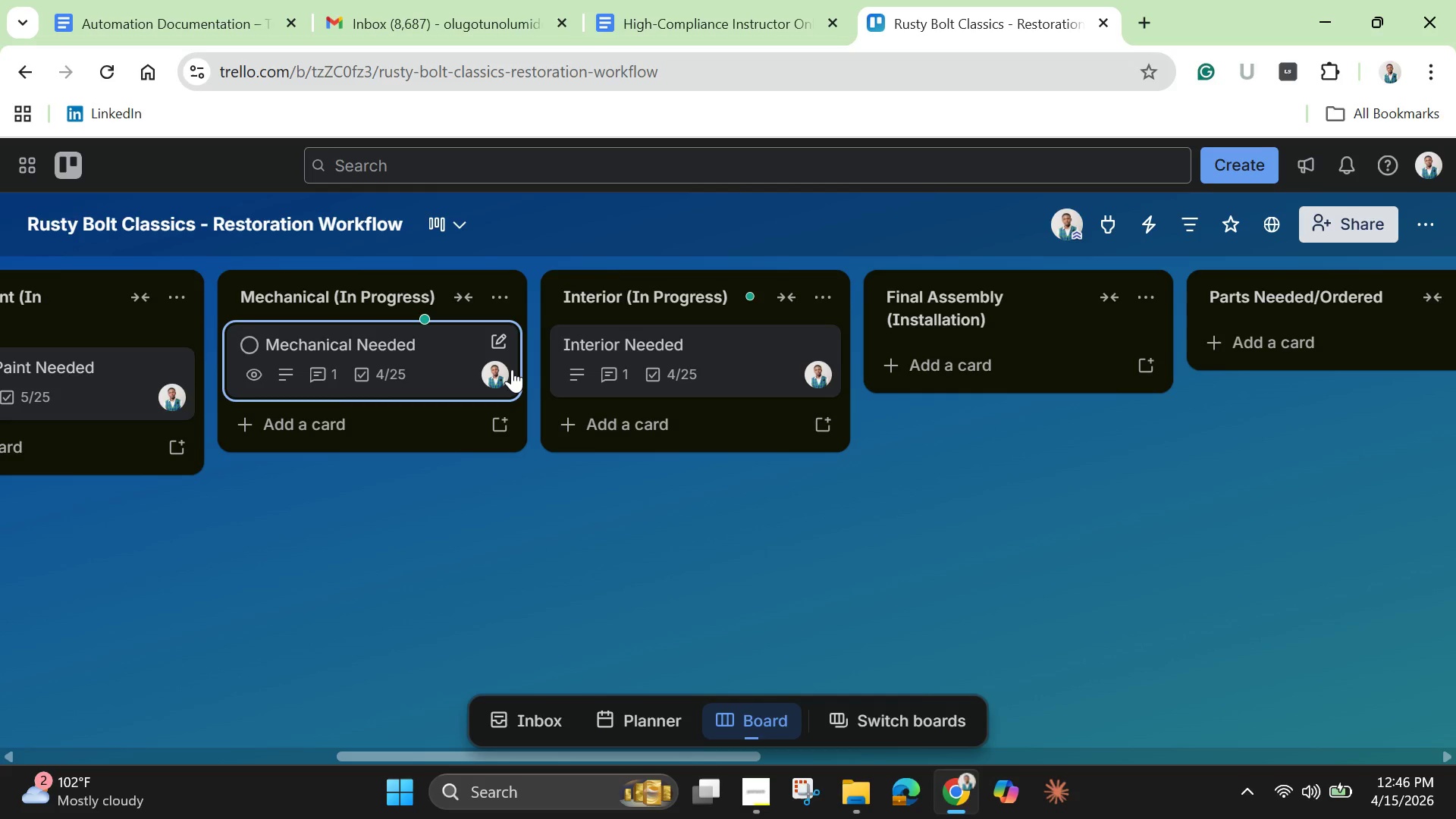 
wait(21.8)
 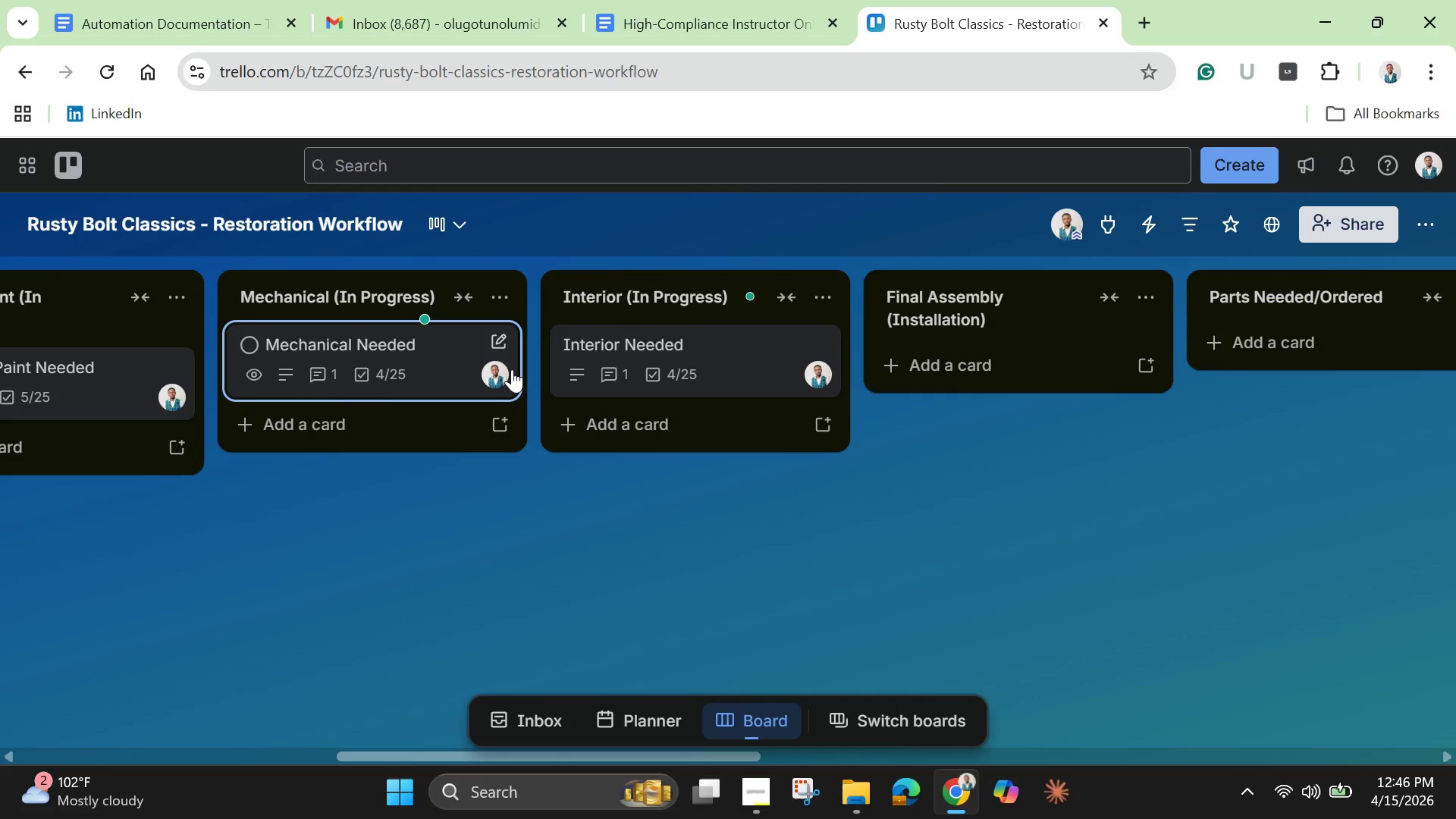 
left_click_drag(start_coordinate=[418, 759], to_coordinate=[0, 719])
 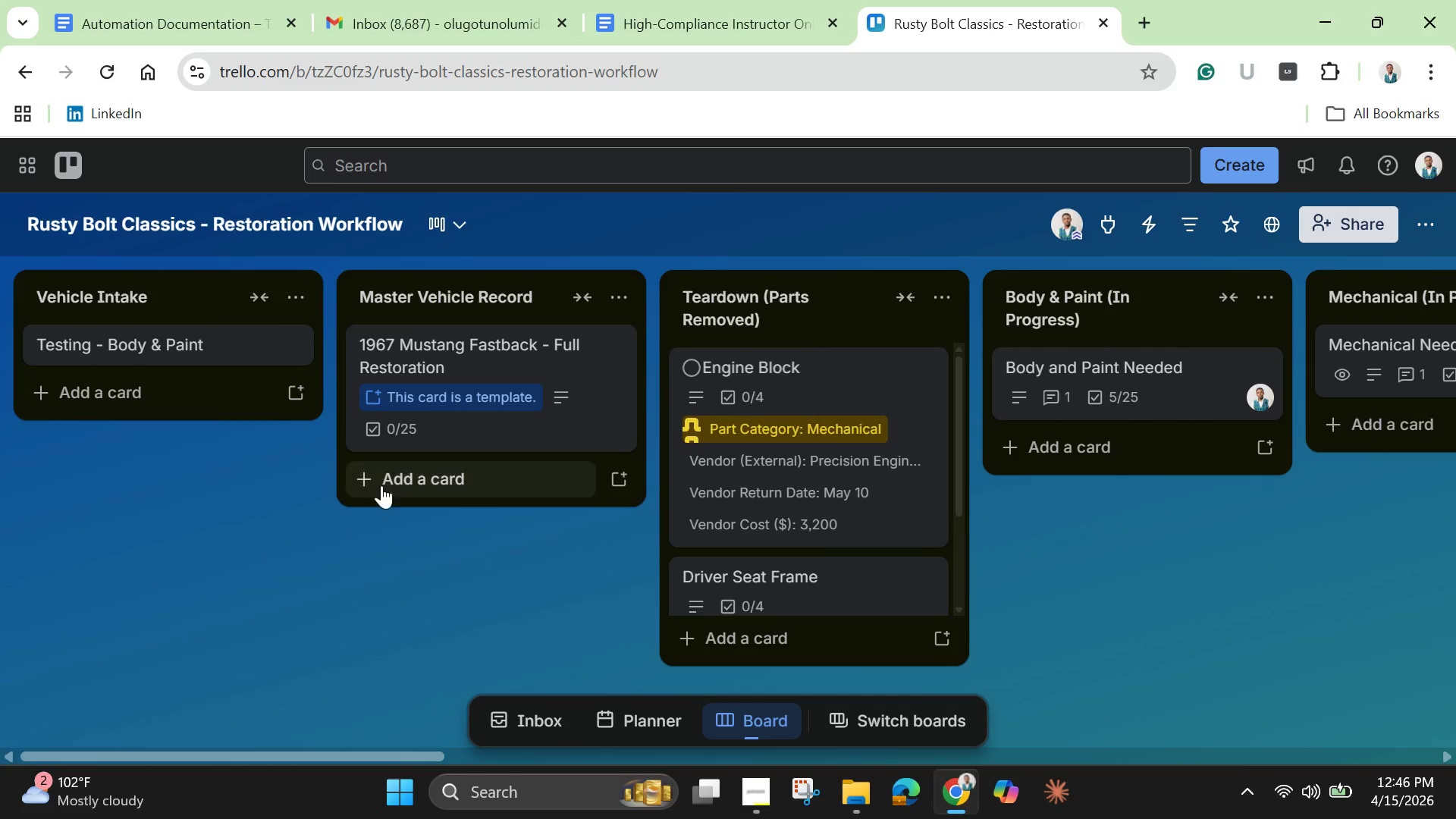 
wait(6.22)
 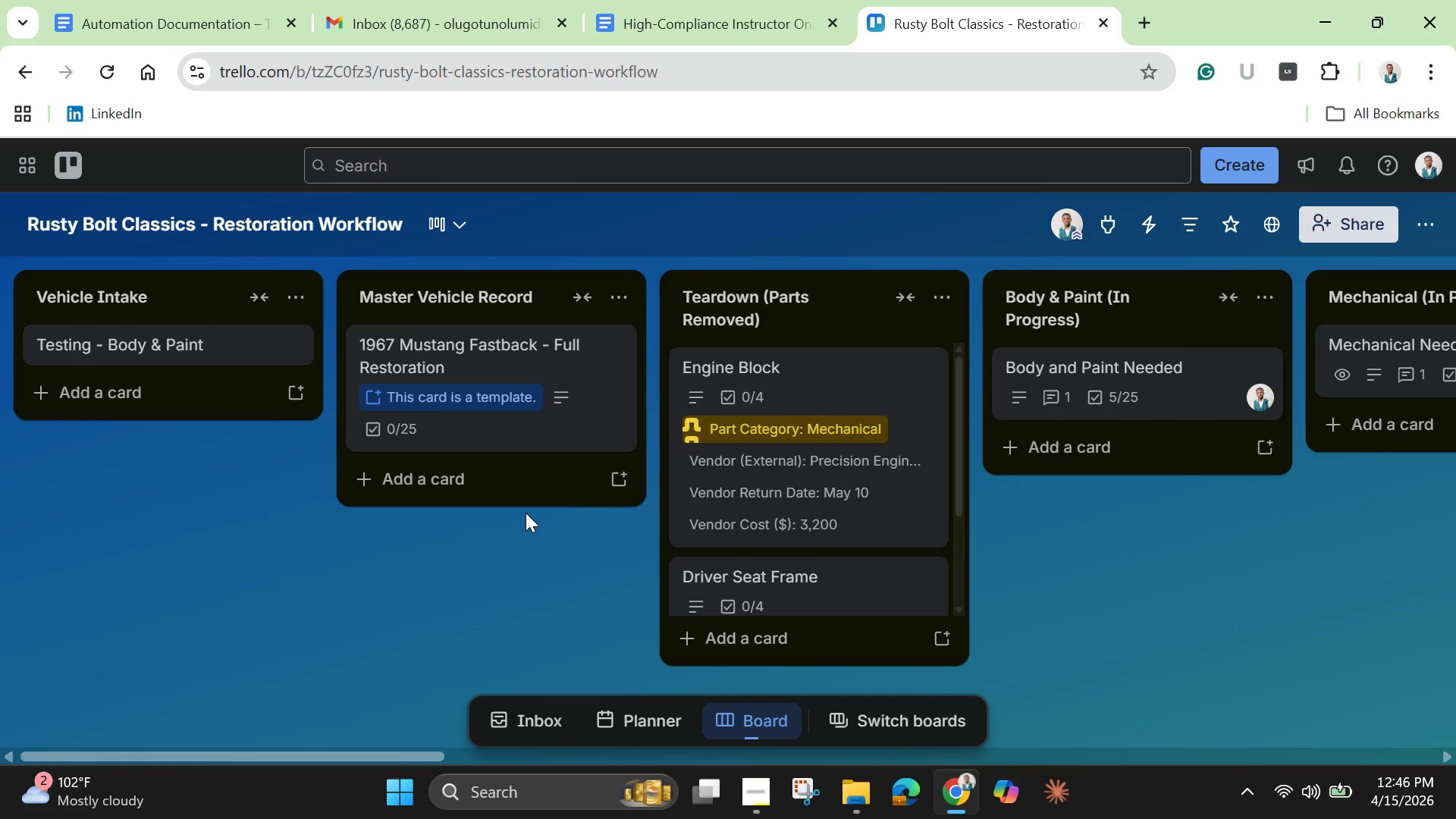 
left_click([248, 354])
 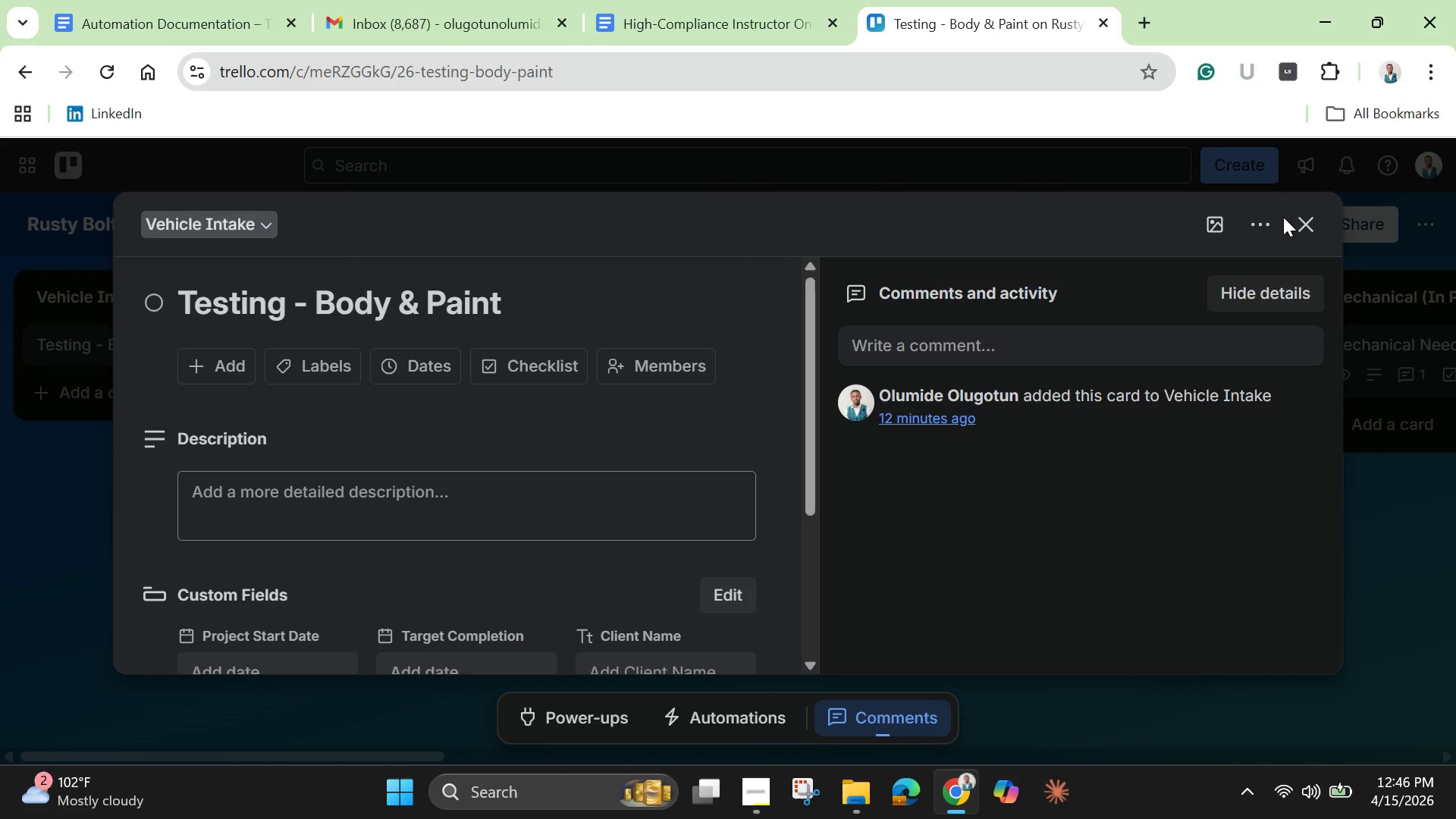 
left_click([1251, 215])
 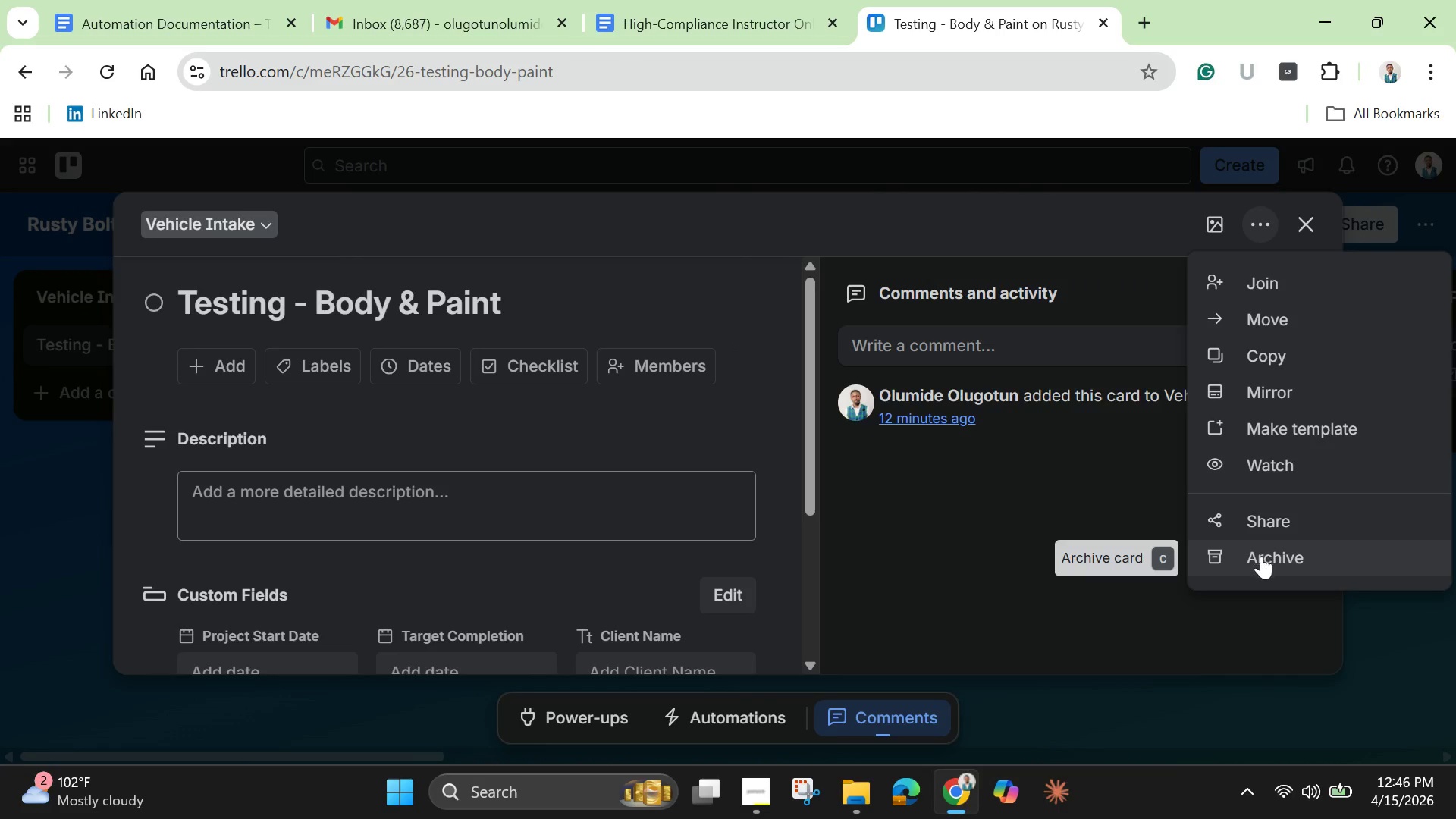 
left_click([1261, 556])
 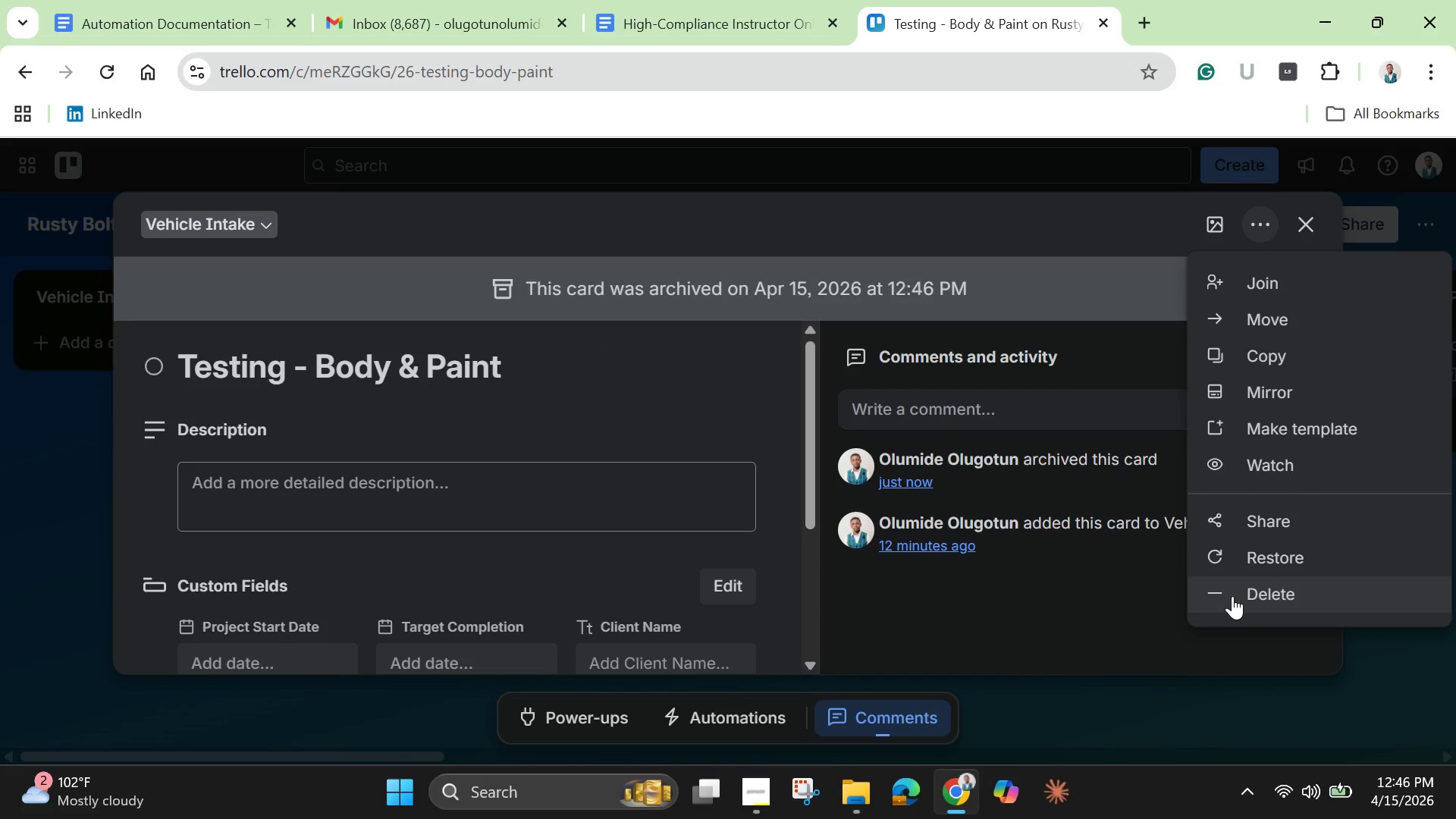 
left_click([1232, 595])
 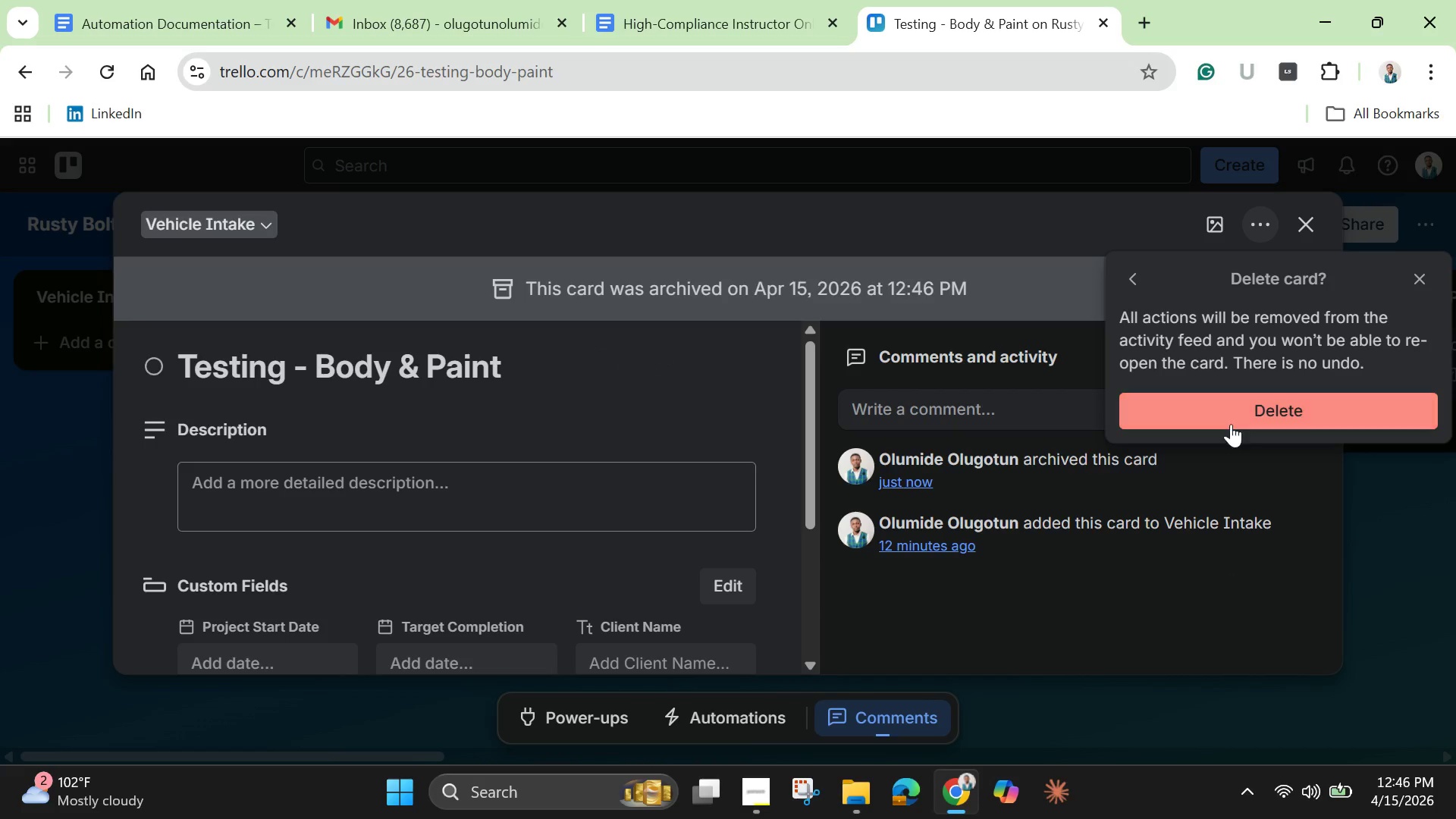 
left_click([1231, 424])
 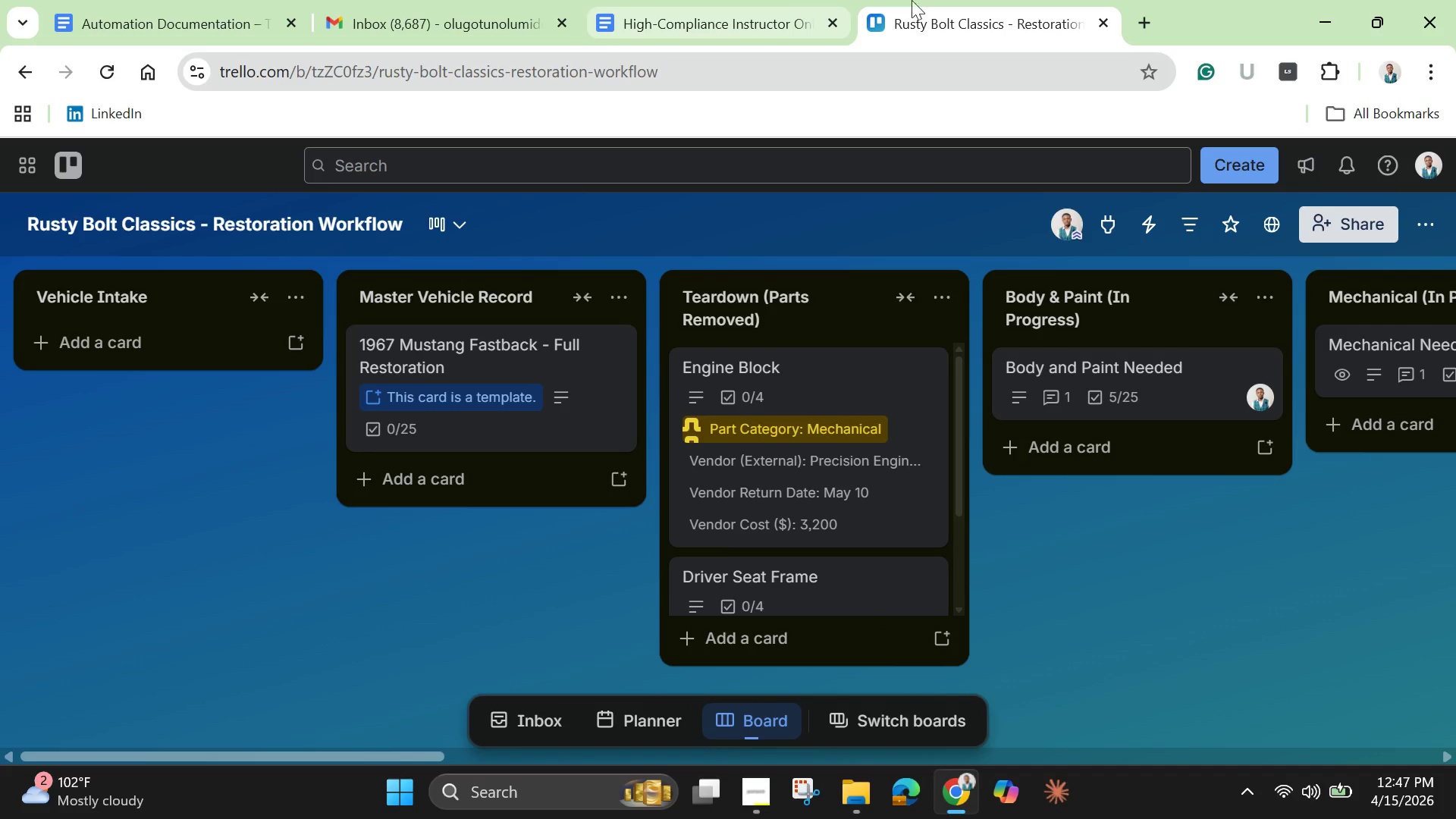 
scroll: coordinate [840, 492], scroll_direction: down, amount: 4.0
 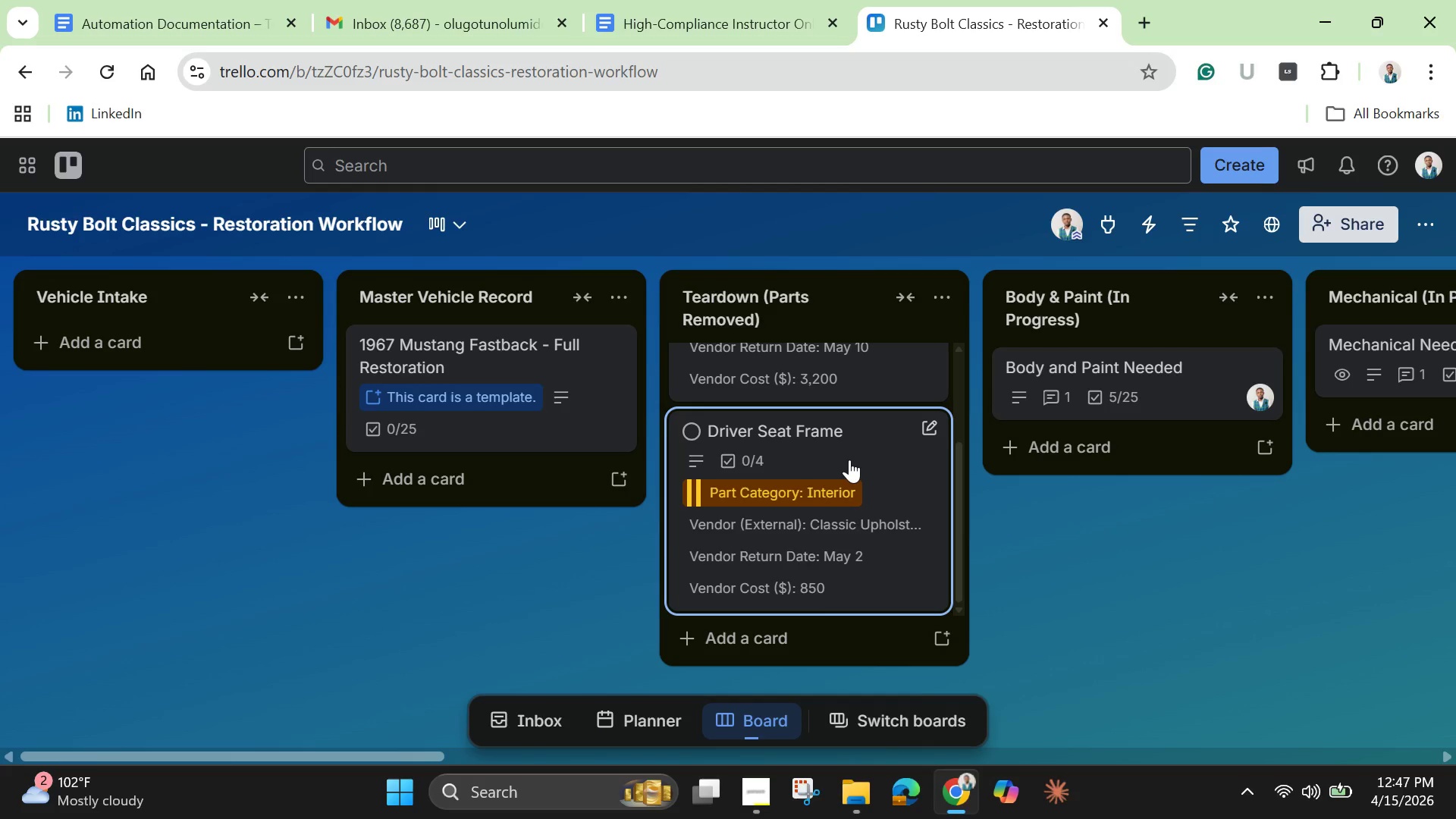 
wait(8.75)
 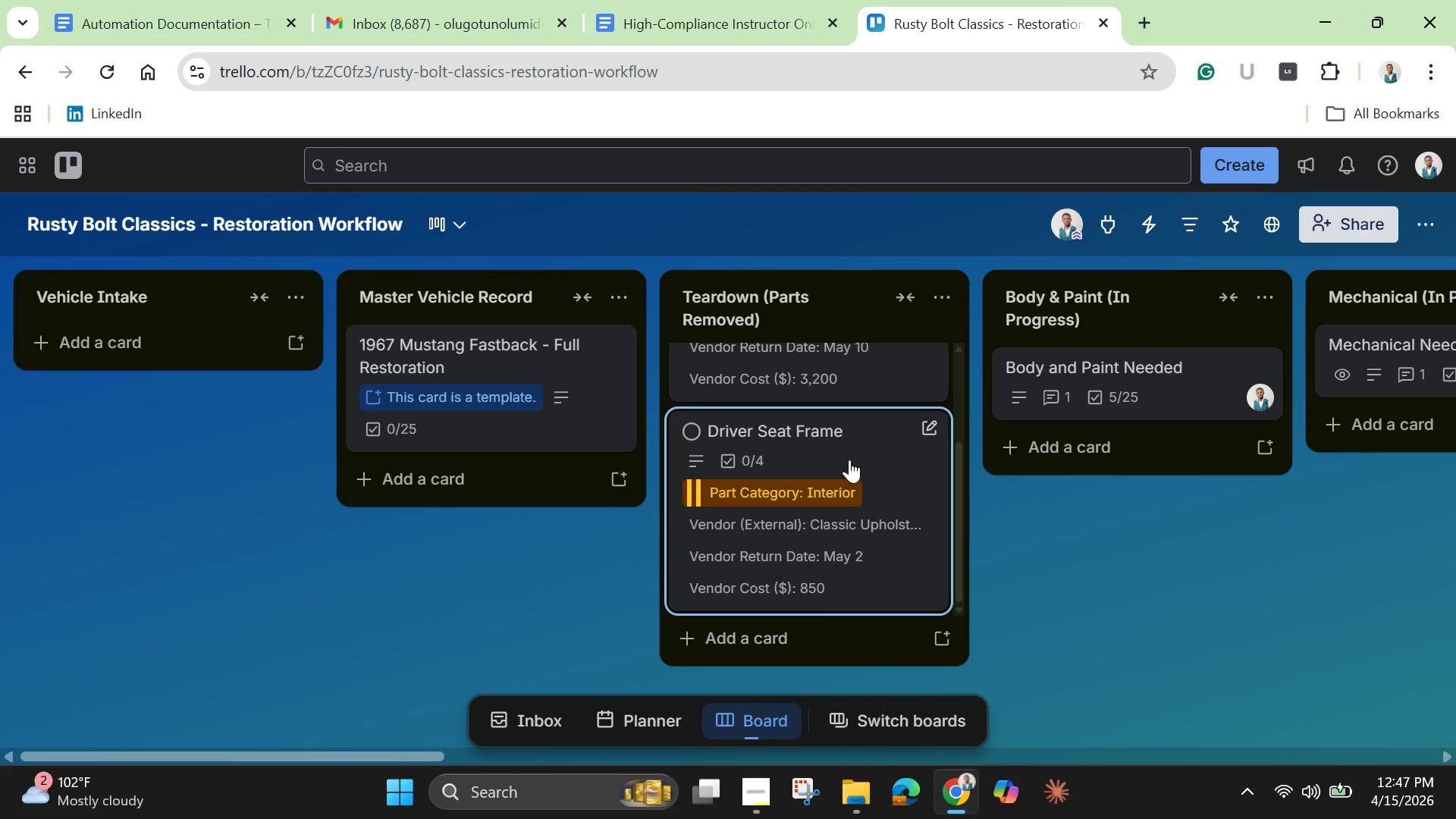 
scroll: coordinate [931, 492], scroll_direction: up, amount: 4.0
 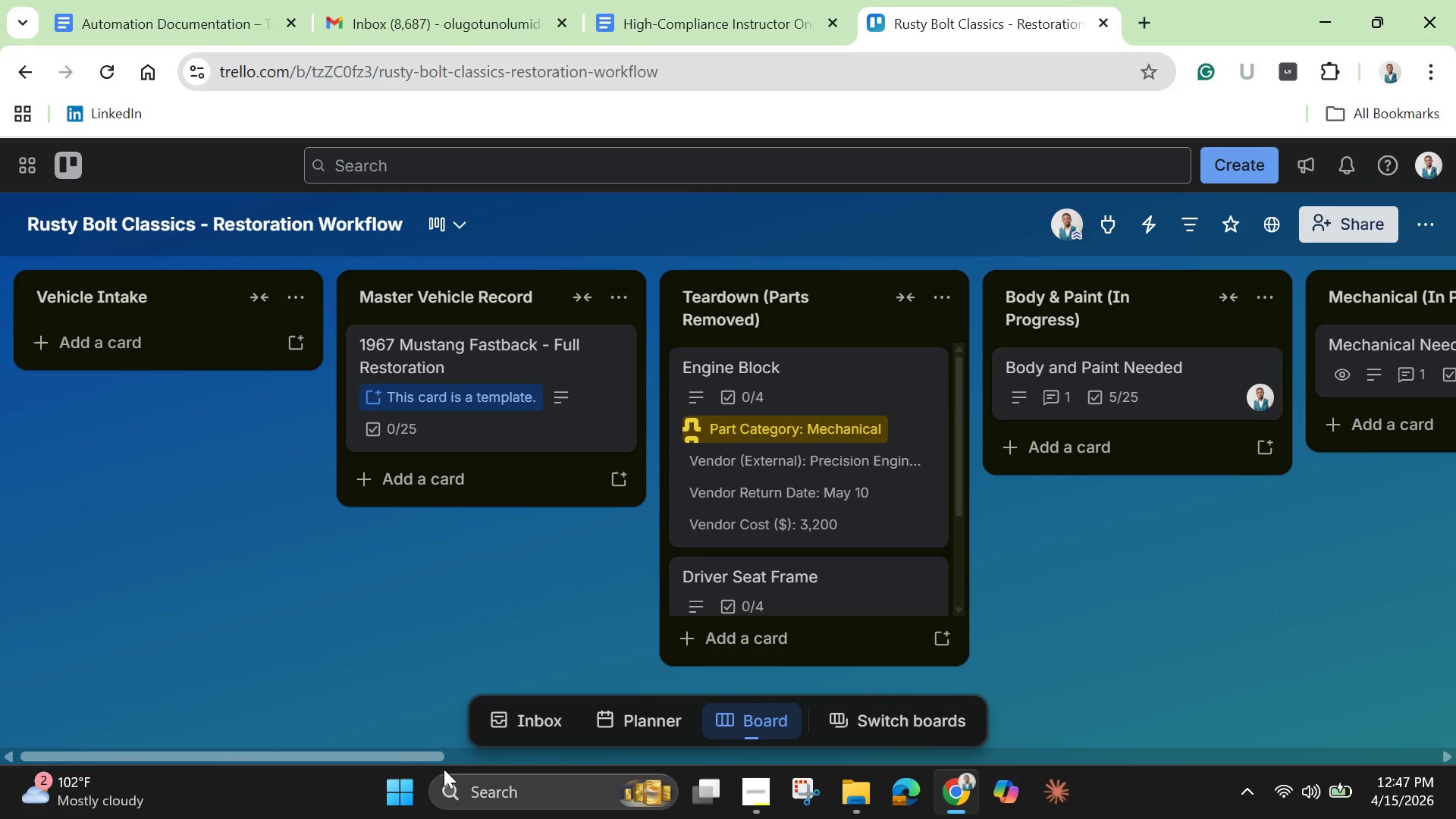 
left_click_drag(start_coordinate=[425, 756], to_coordinate=[1199, 767])
 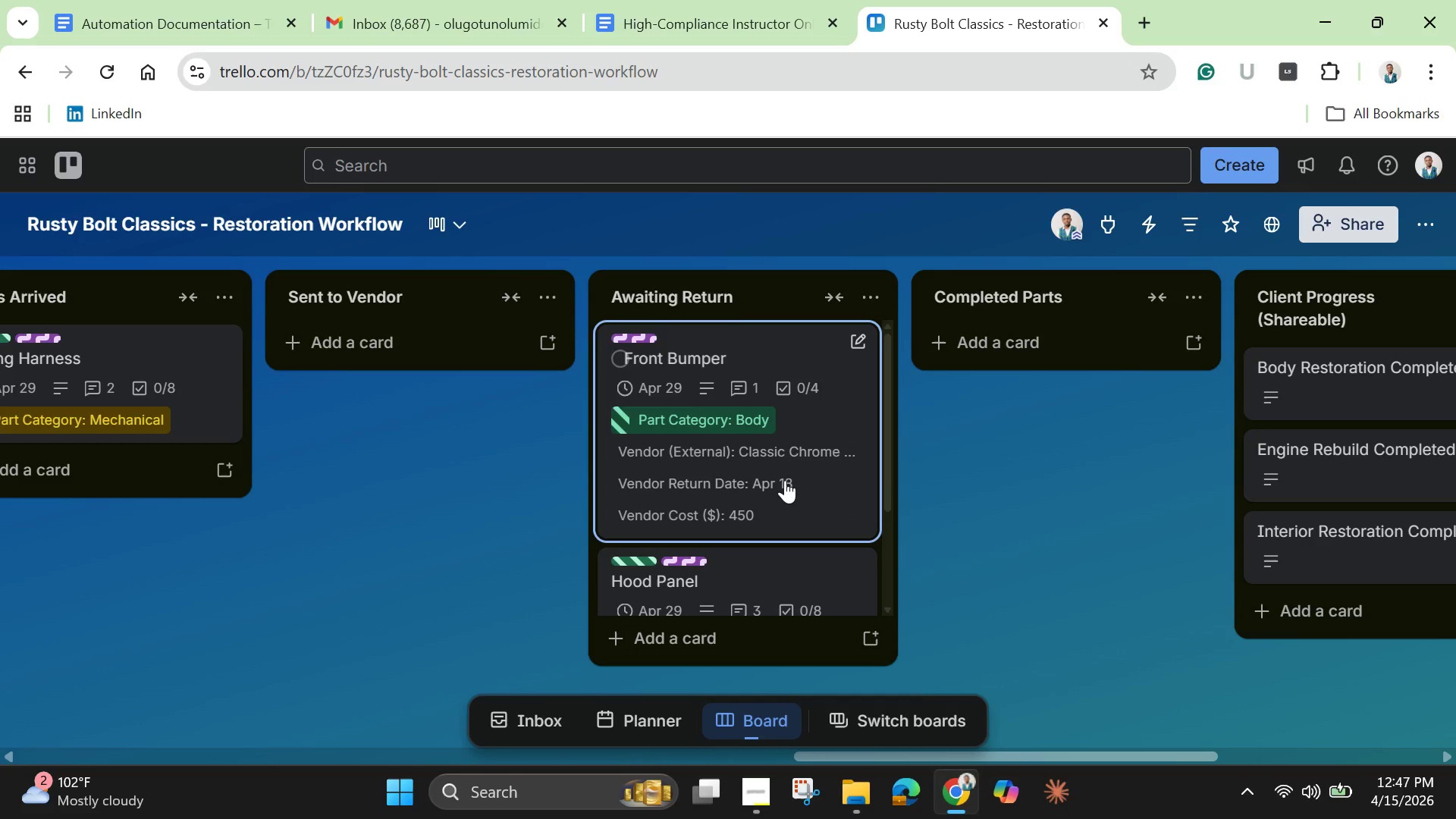 
left_click([783, 479])
 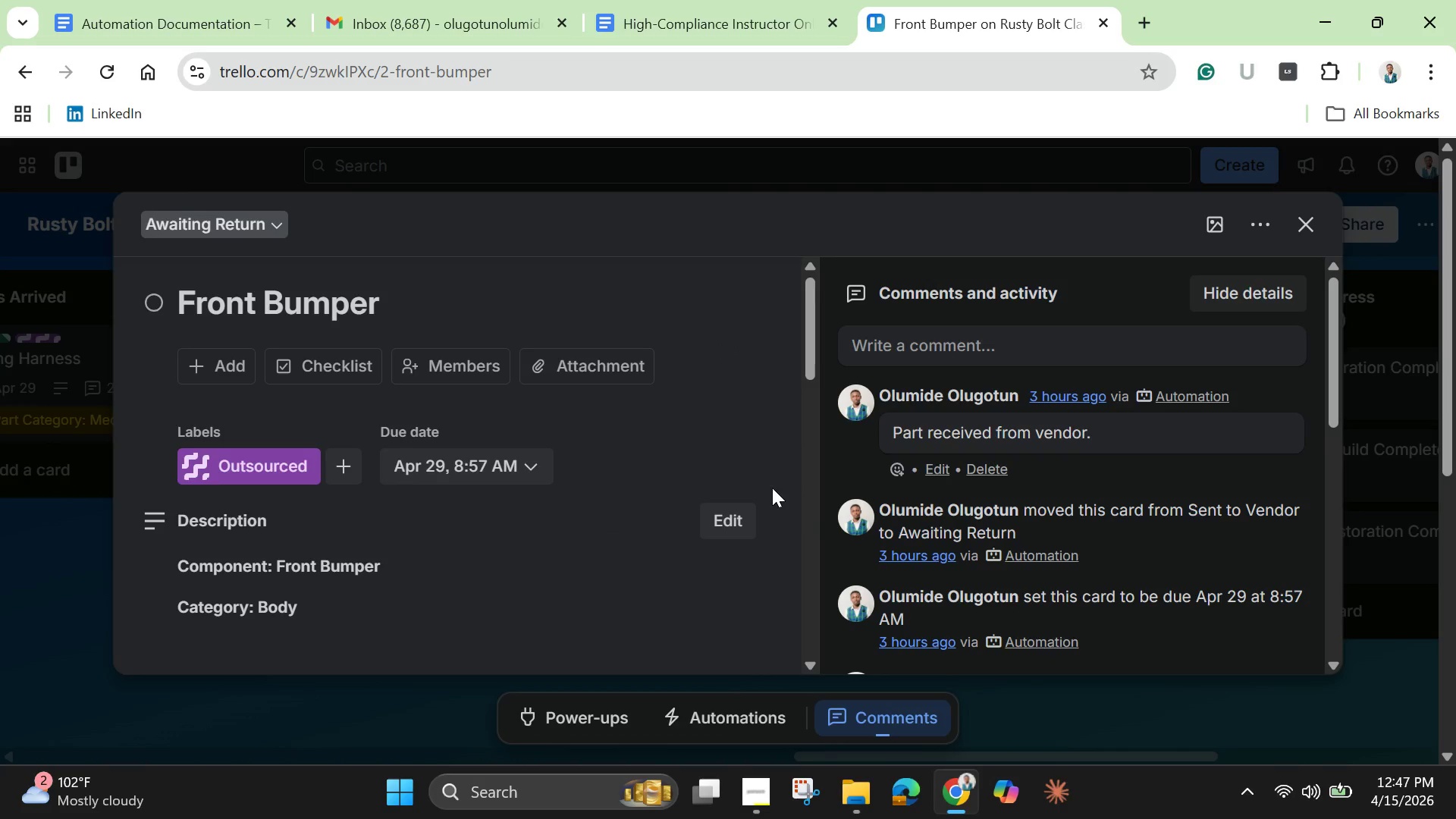 
scroll: coordinate [558, 547], scroll_direction: down, amount: 12.0
 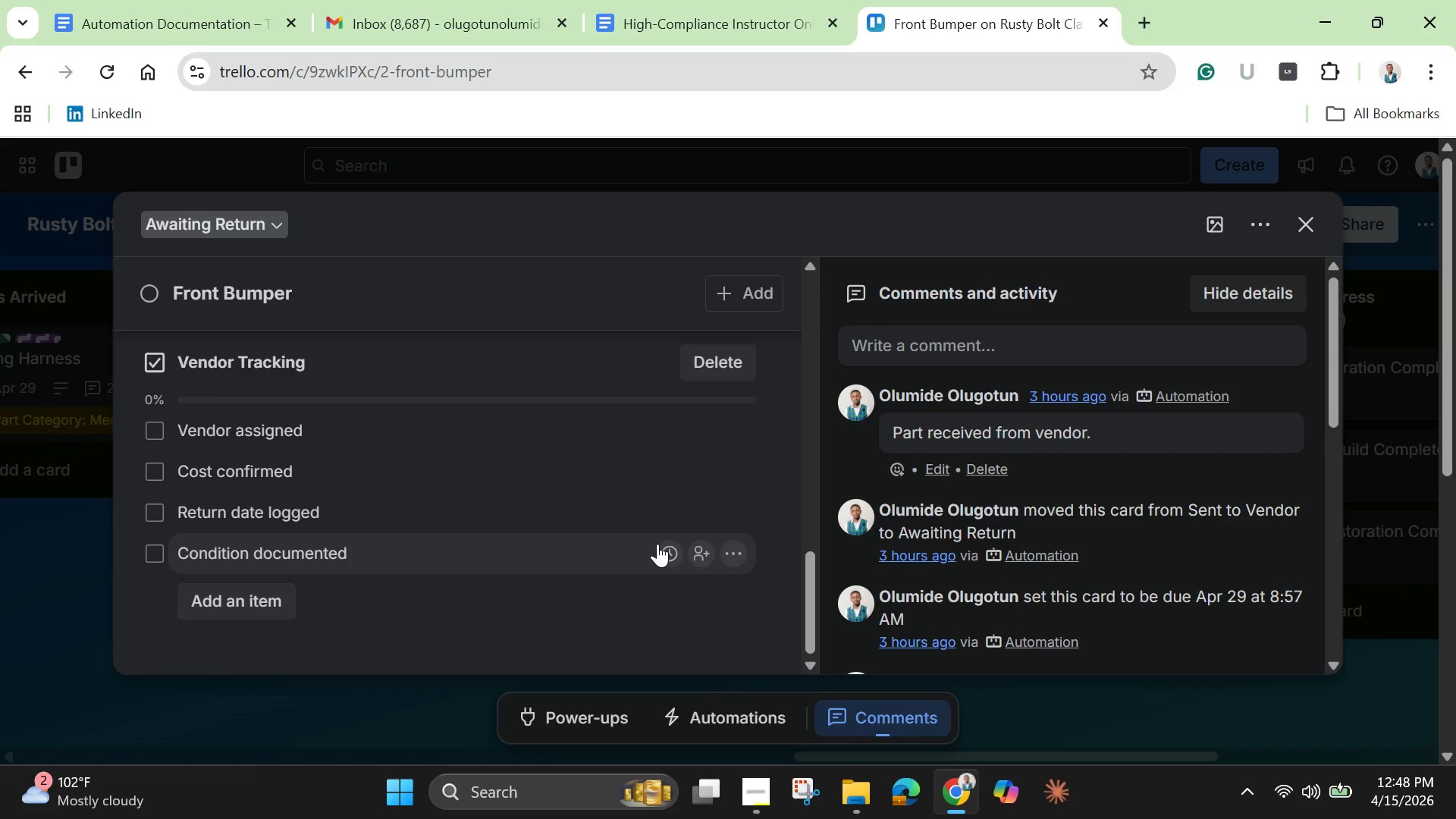 
wait(40.41)
 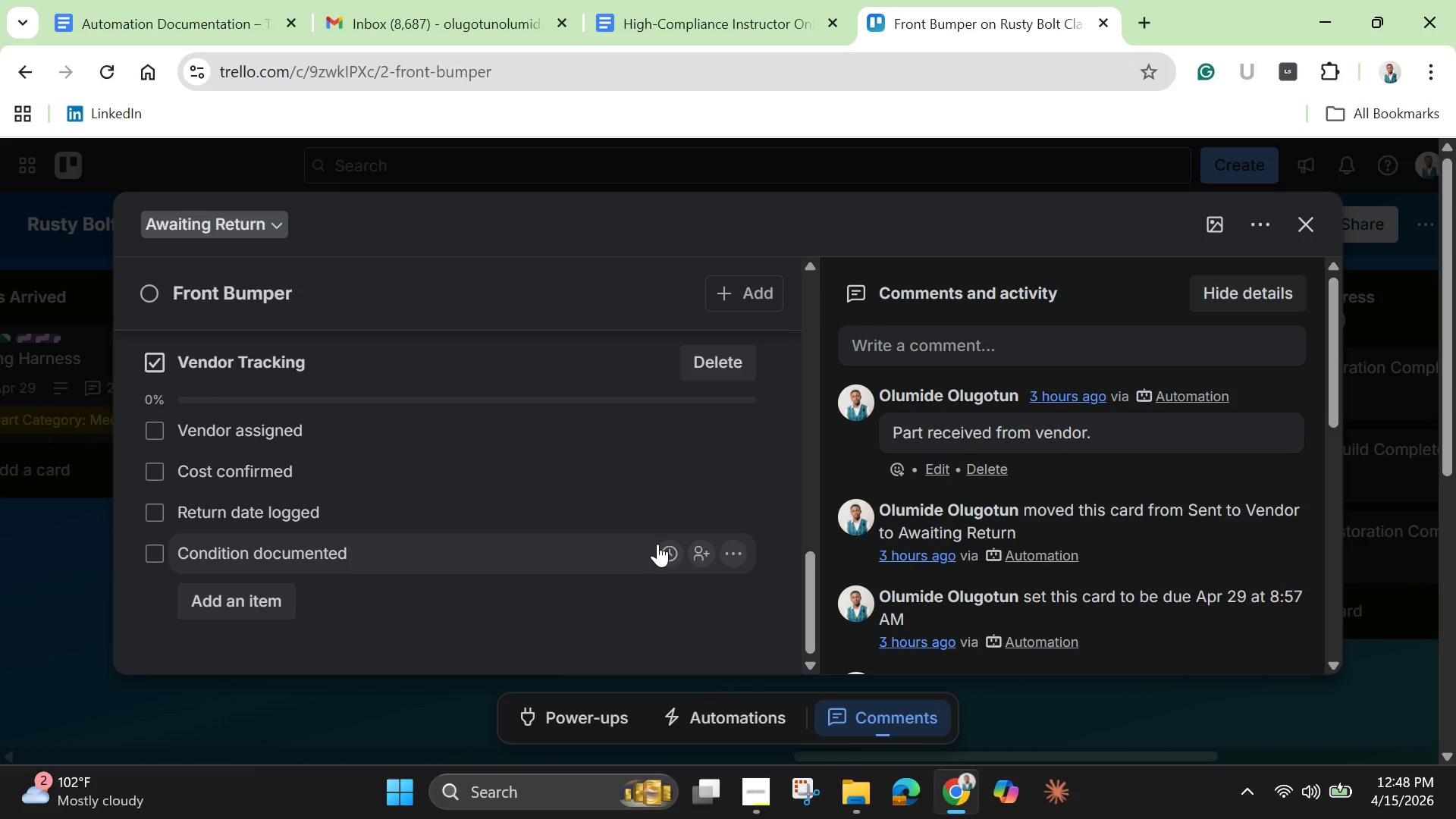 
left_click([802, 784])
 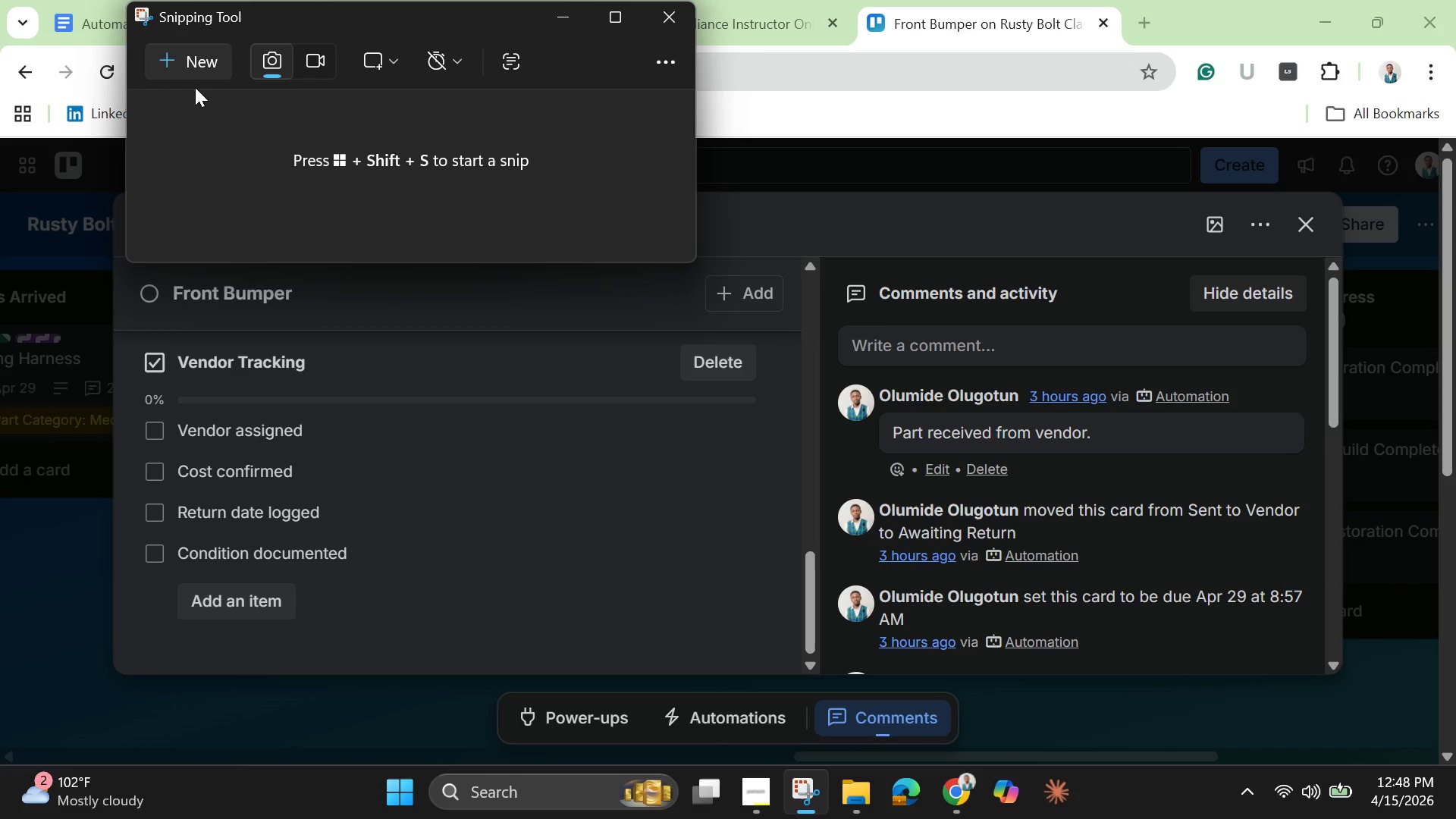 
left_click([195, 62])
 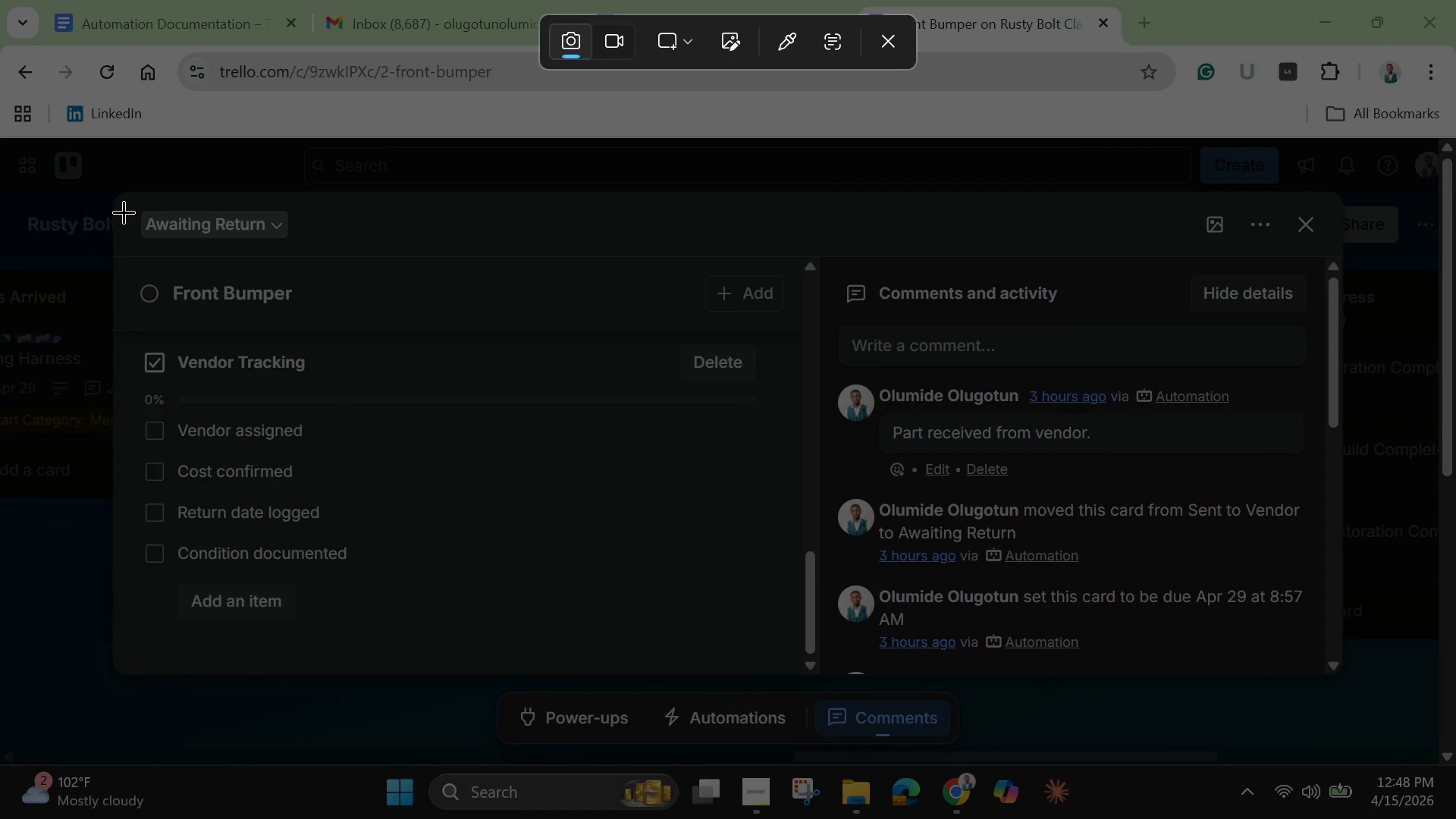 
left_click_drag(start_coordinate=[124, 208], to_coordinate=[1348, 663])
 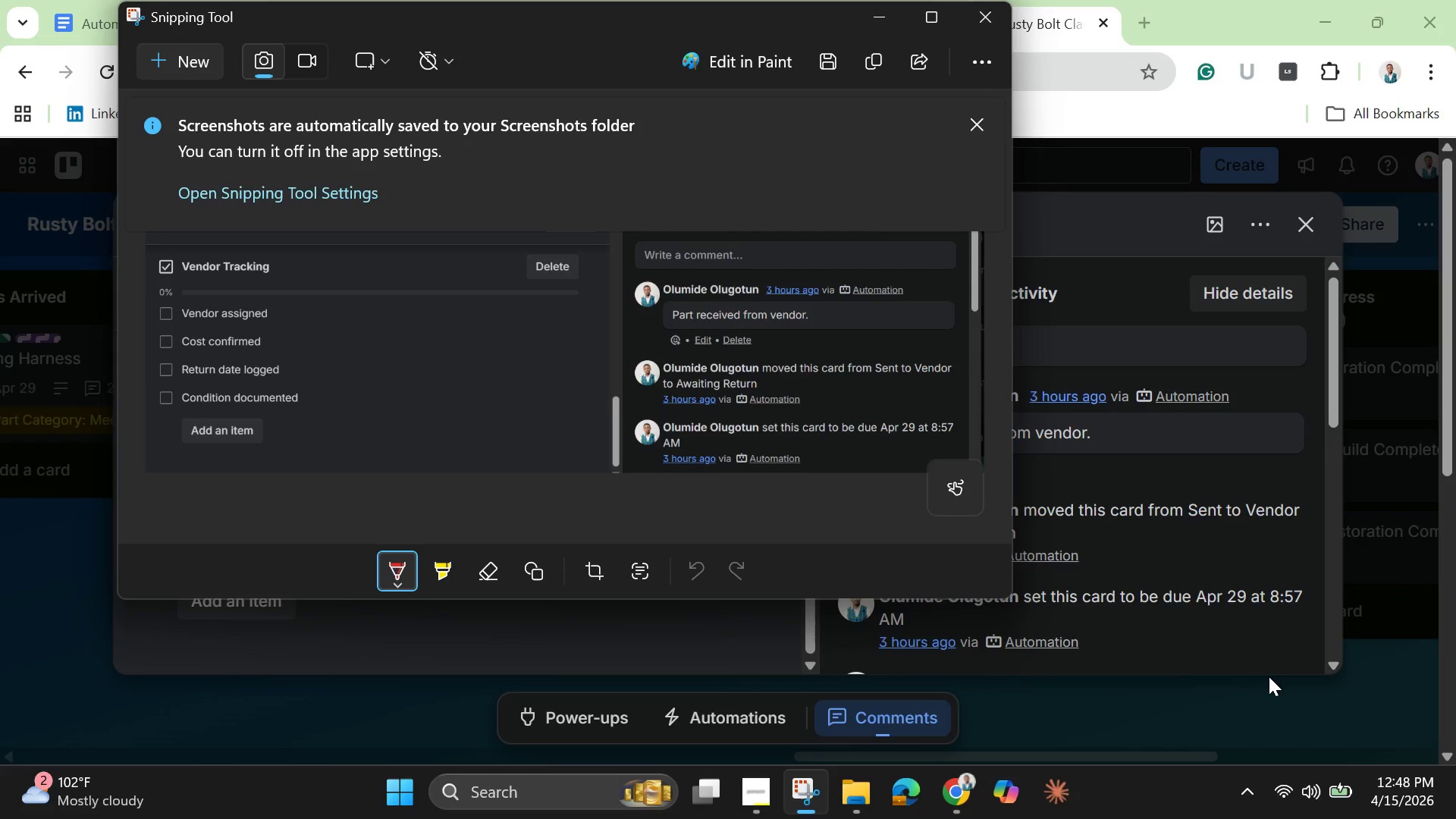 
wait(14.92)
 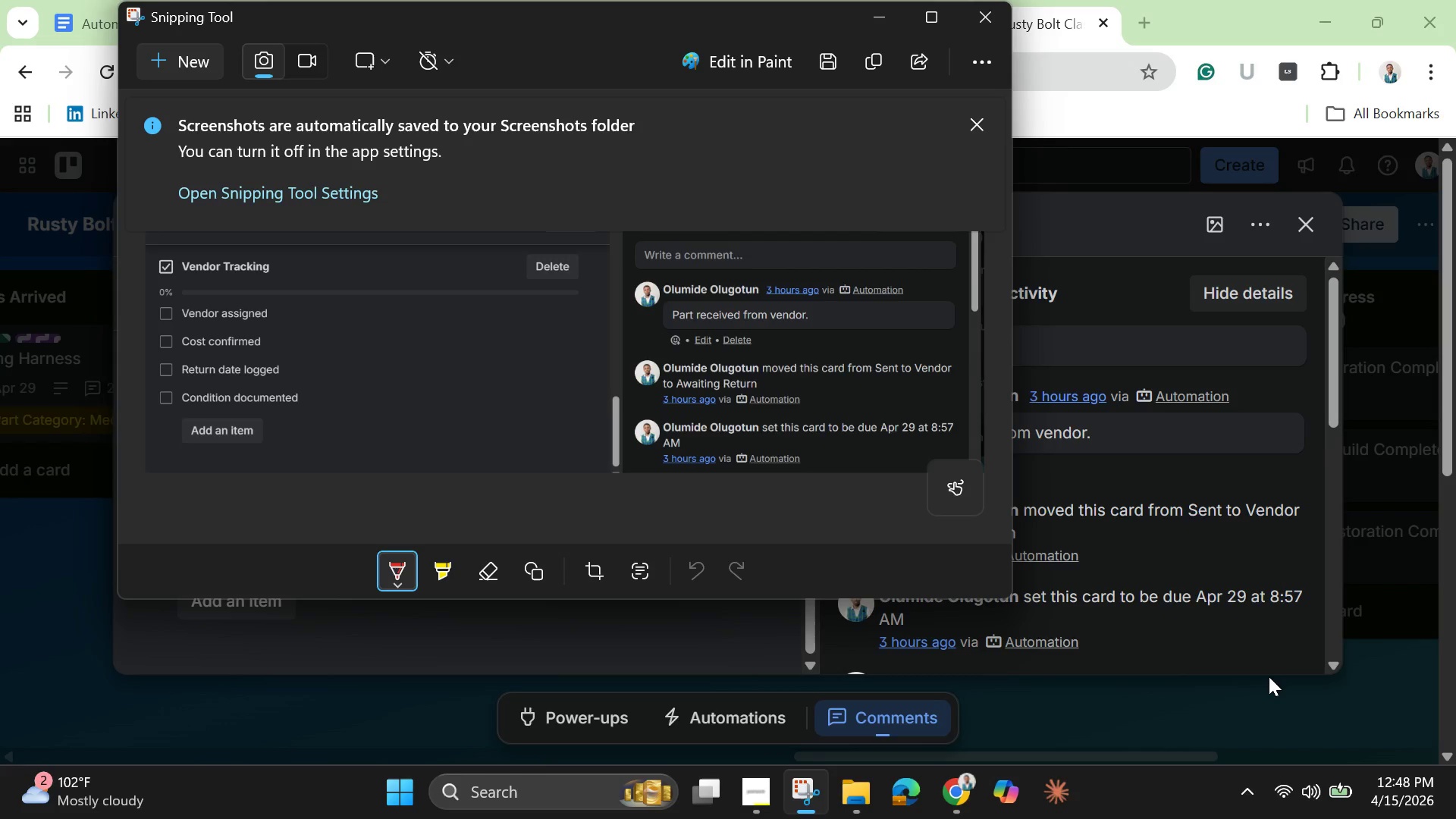 
left_click([989, 17])
 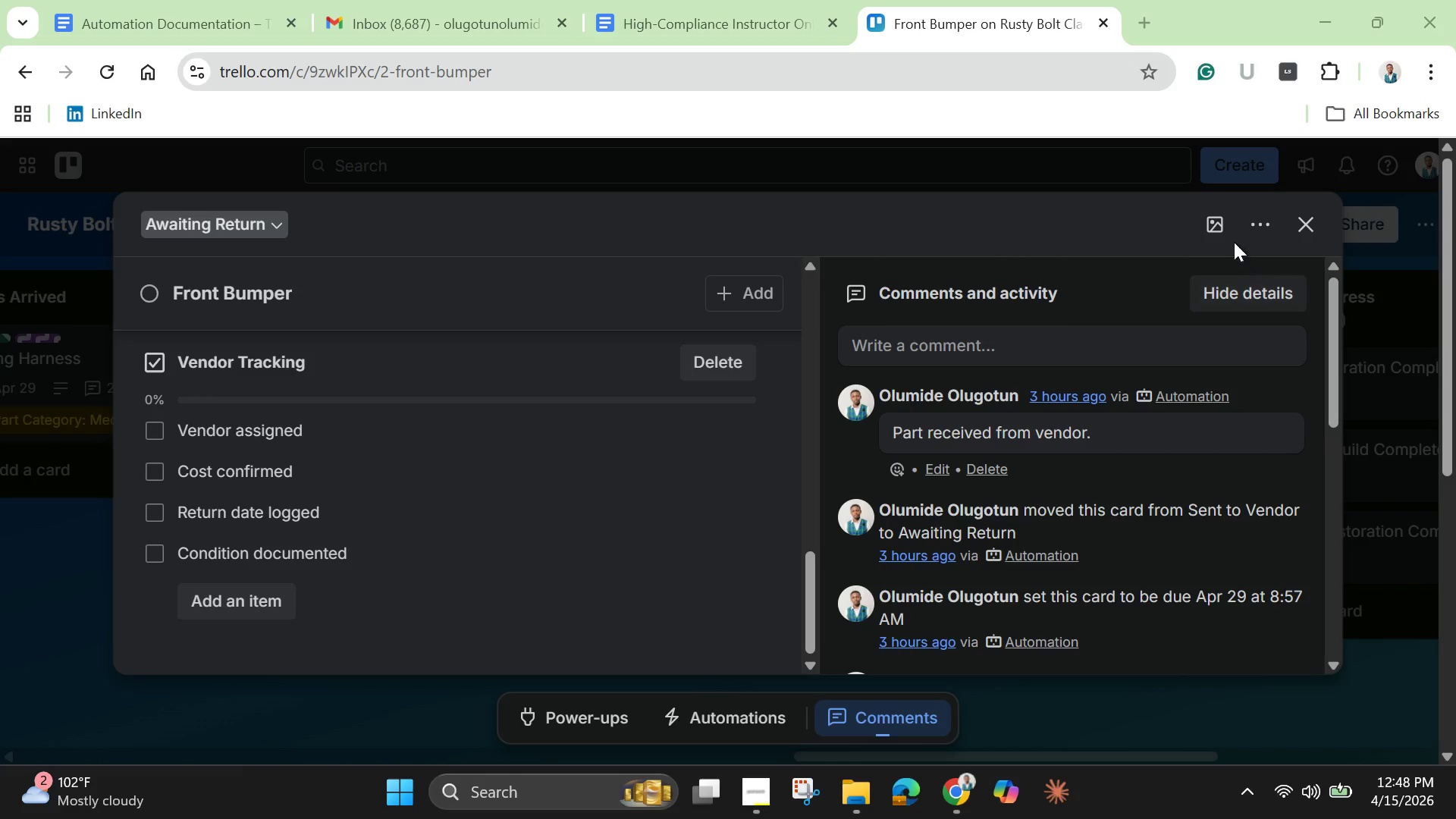 
left_click([1296, 222])
 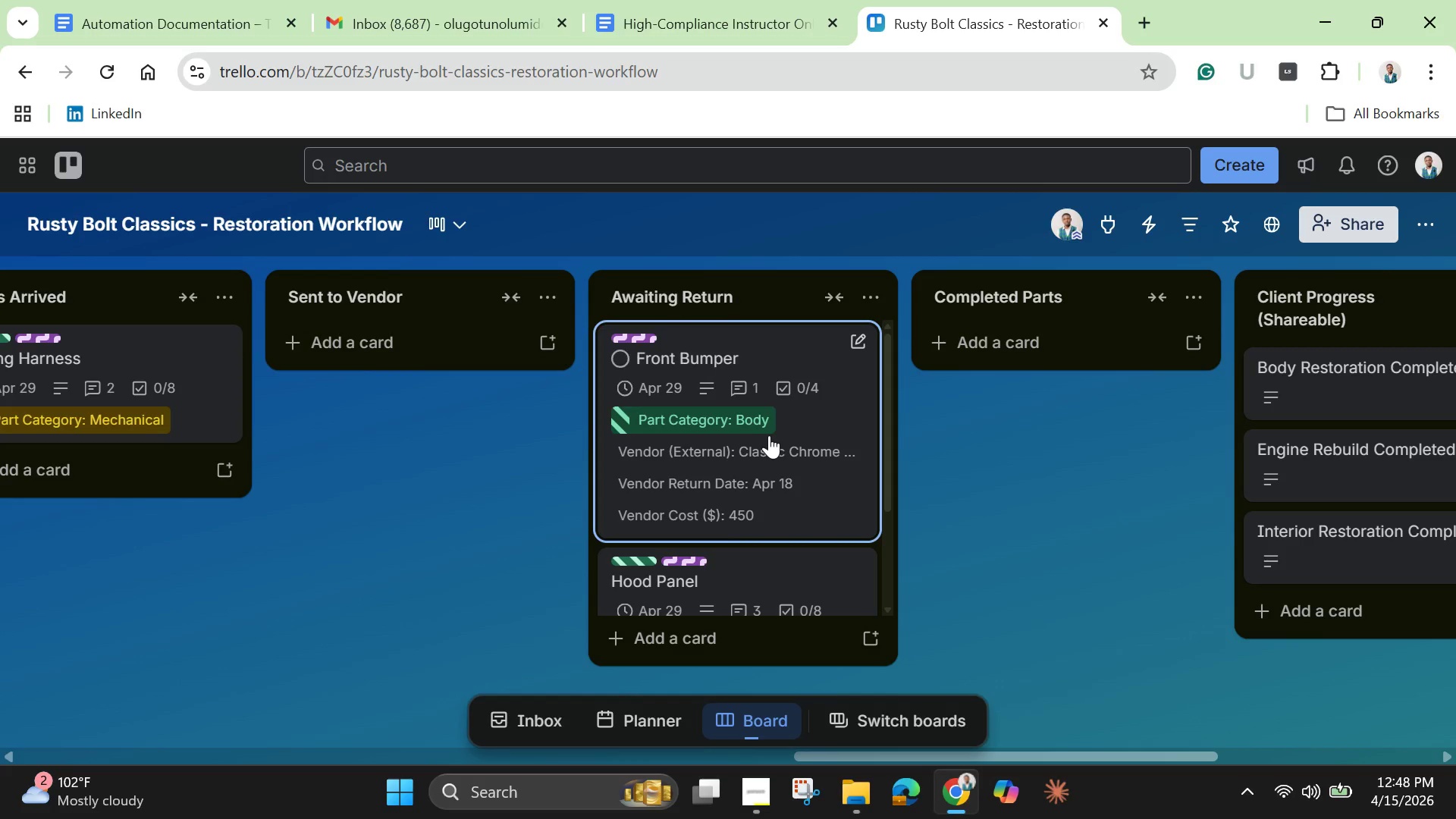 
left_click_drag(start_coordinate=[782, 444], to_coordinate=[533, 557])
 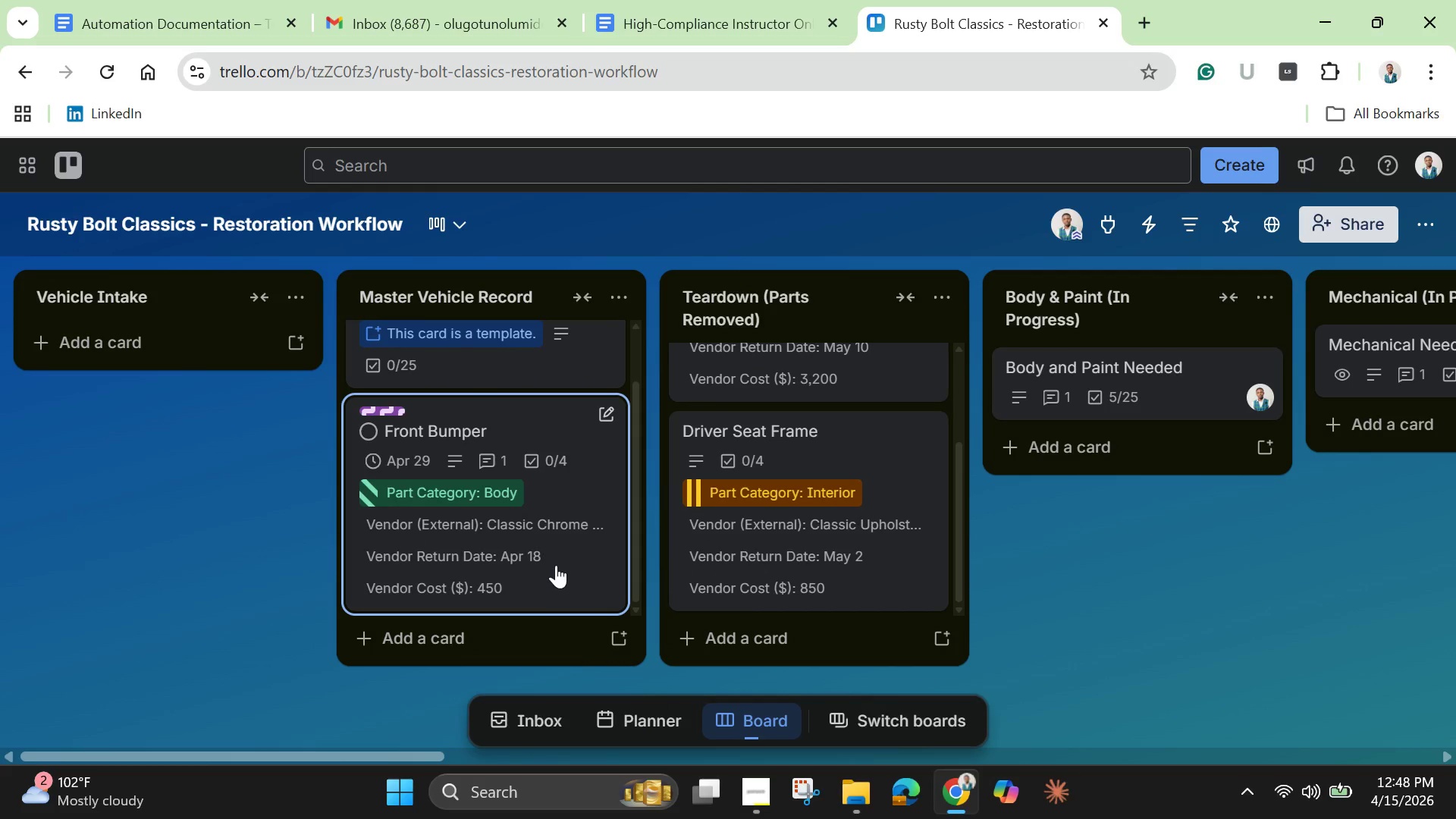 
left_click([553, 563])
 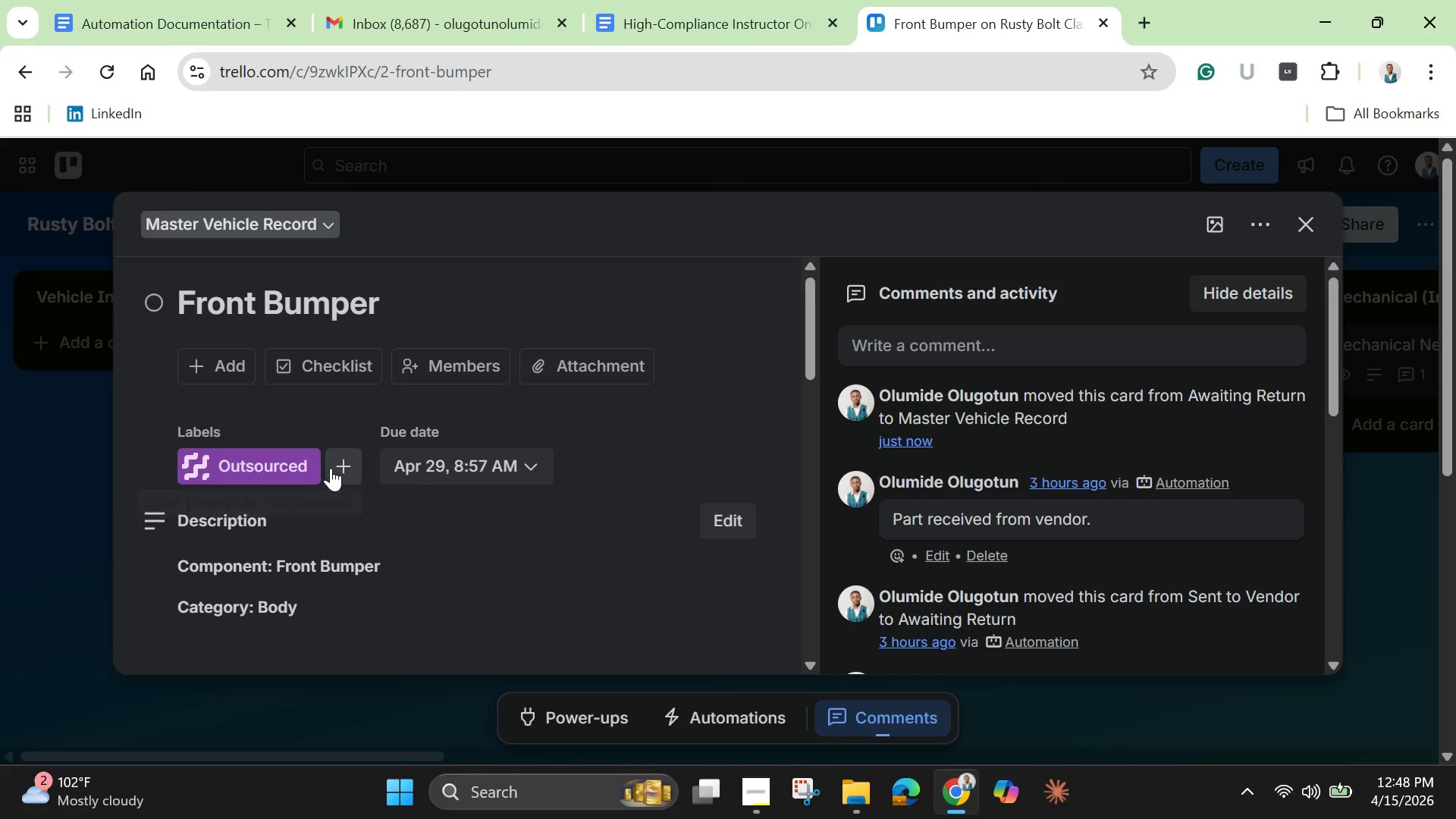 
left_click([281, 472])
 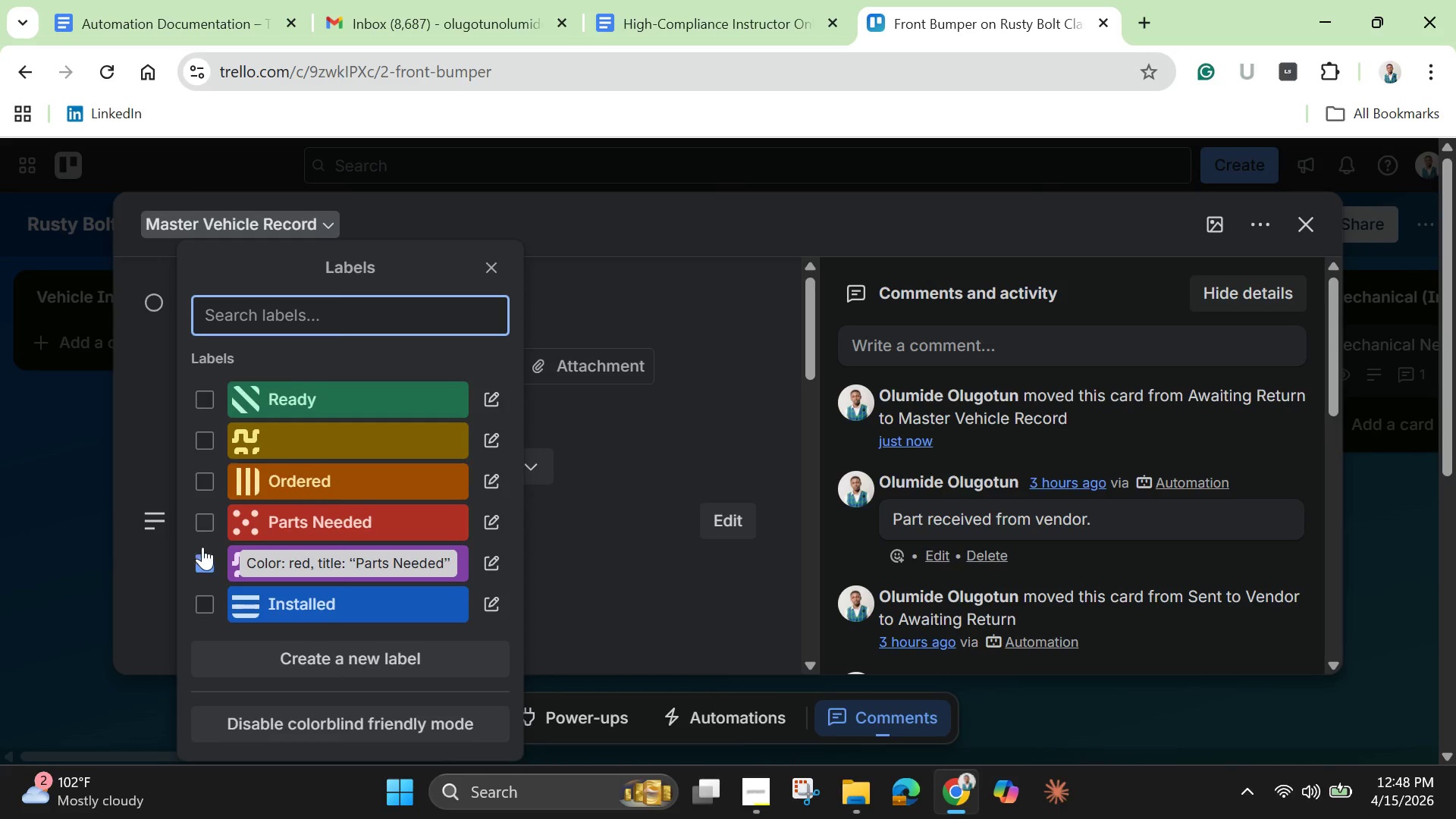 
left_click([210, 562])
 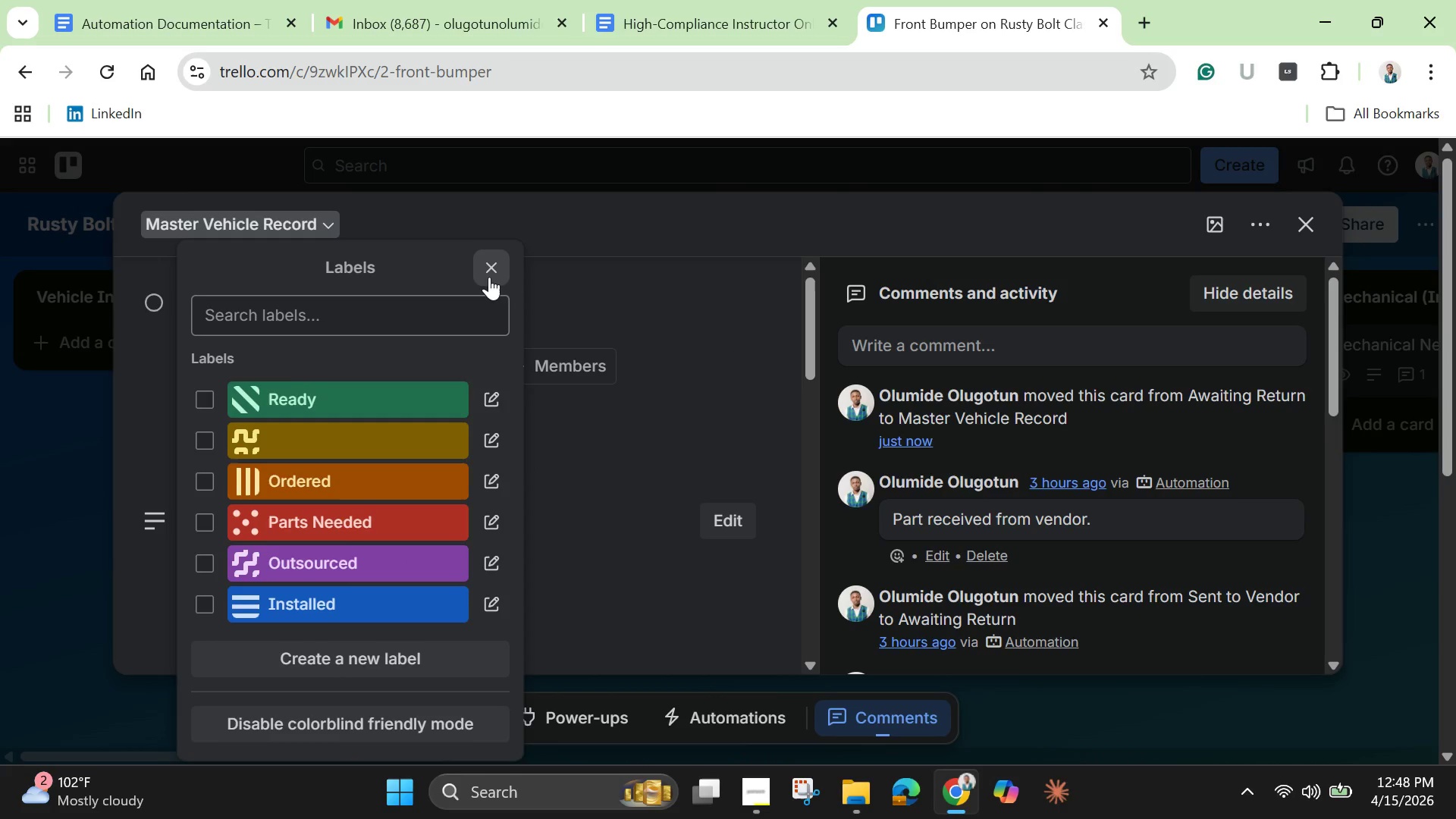 
left_click([483, 272])
 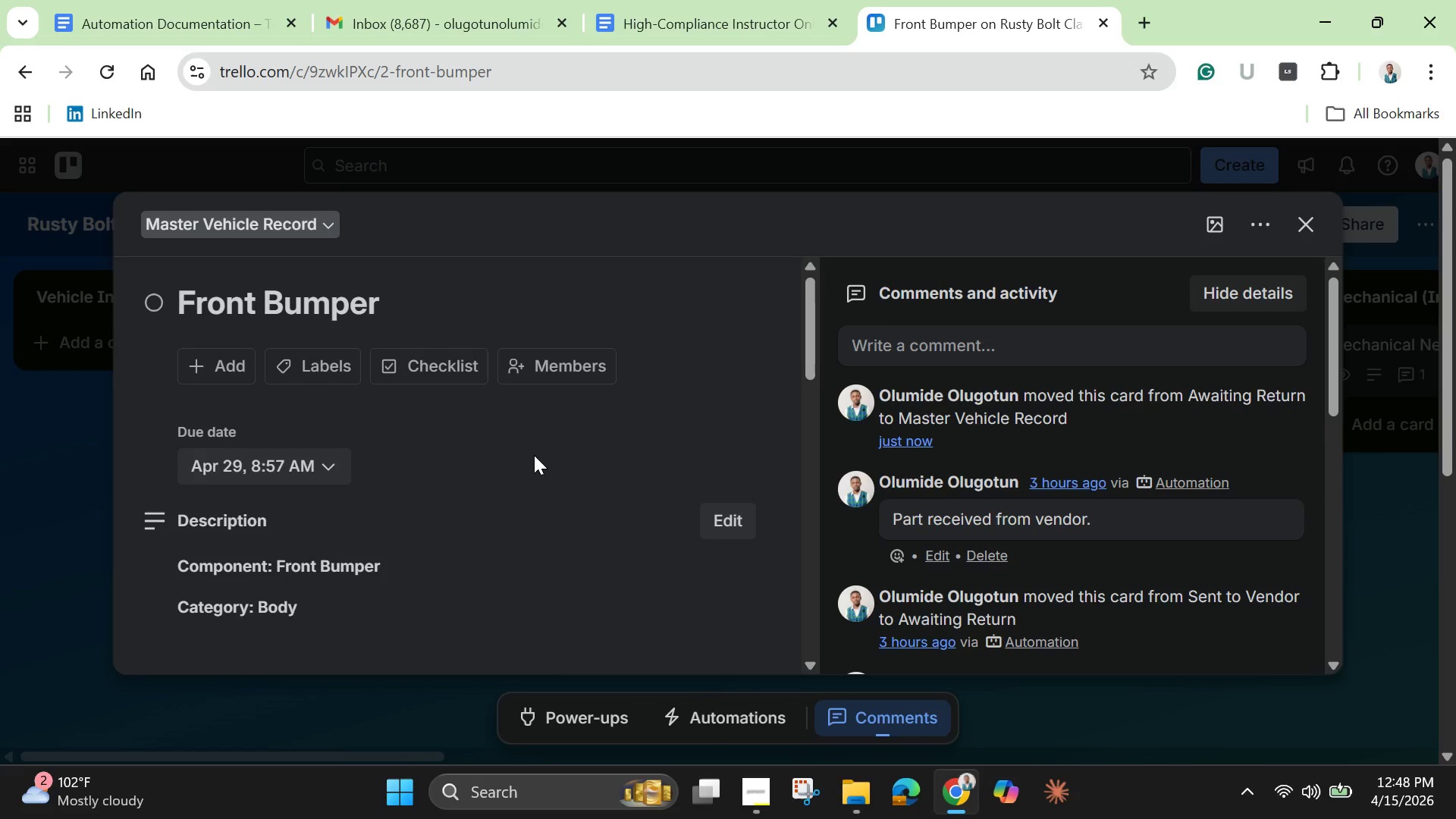 
scroll: coordinate [534, 455], scroll_direction: down, amount: 1.0
 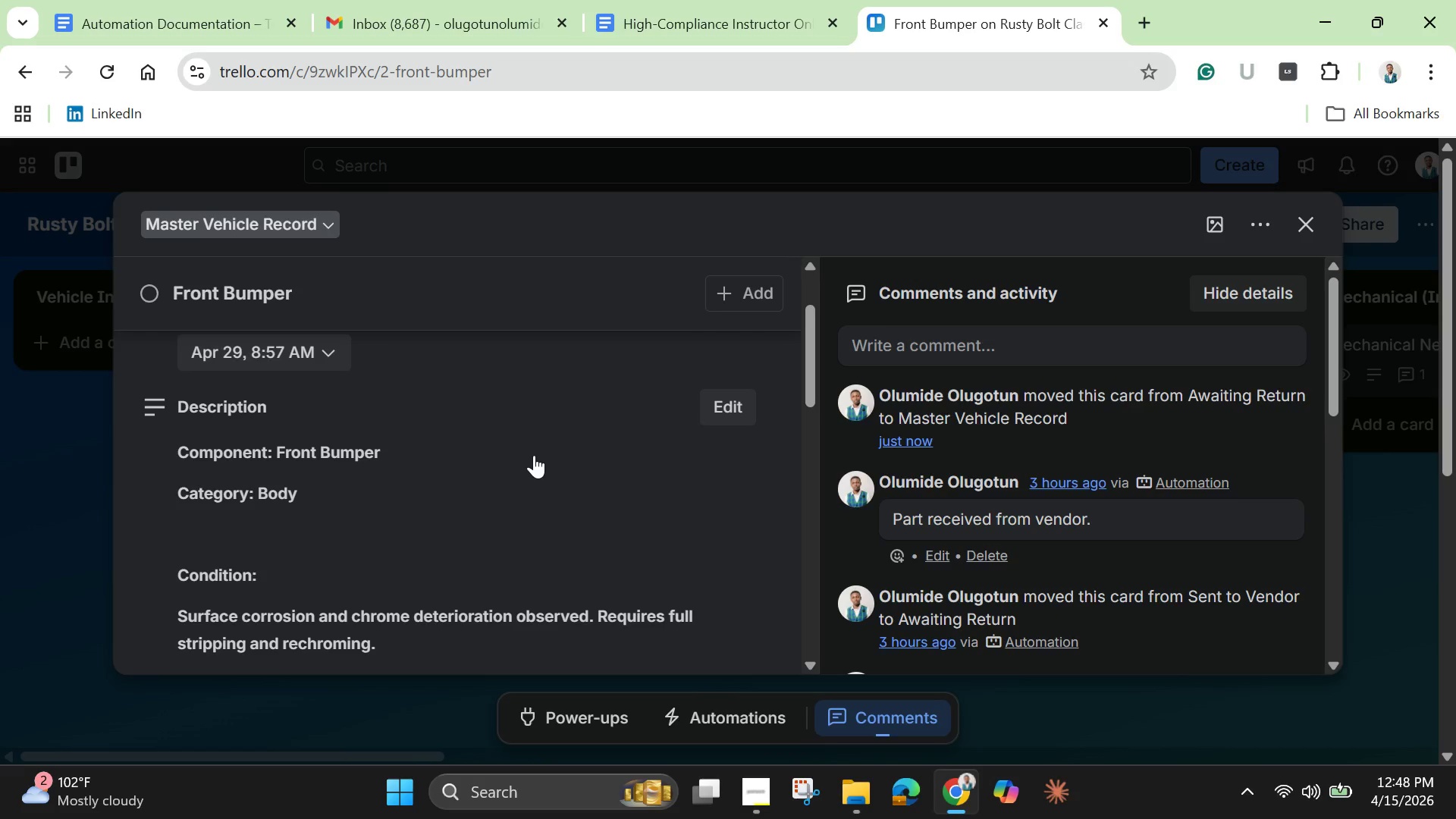 
scroll: coordinate [534, 455], scroll_direction: up, amount: 1.0
 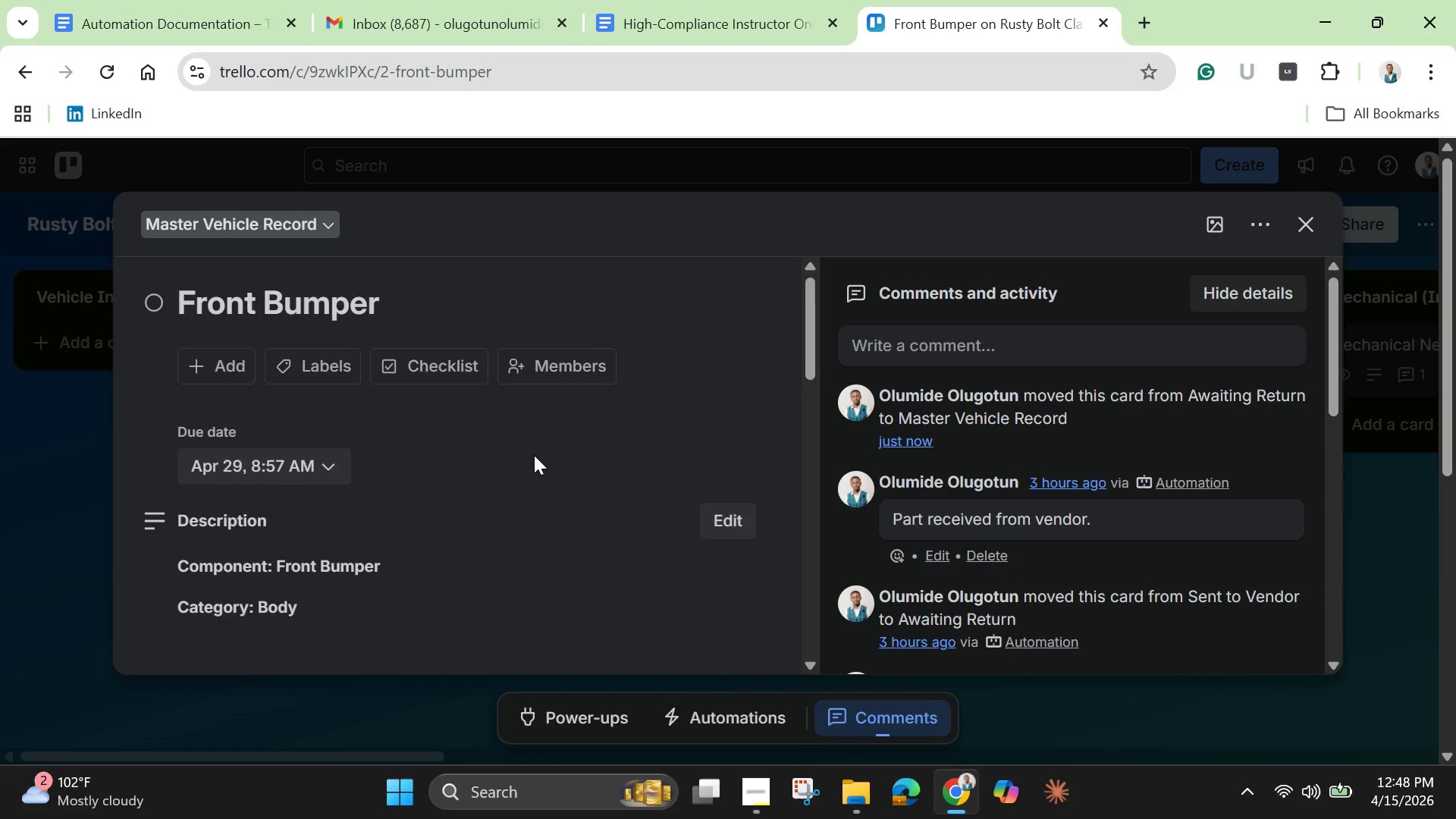 
scroll: coordinate [534, 455], scroll_direction: down, amount: 14.0
 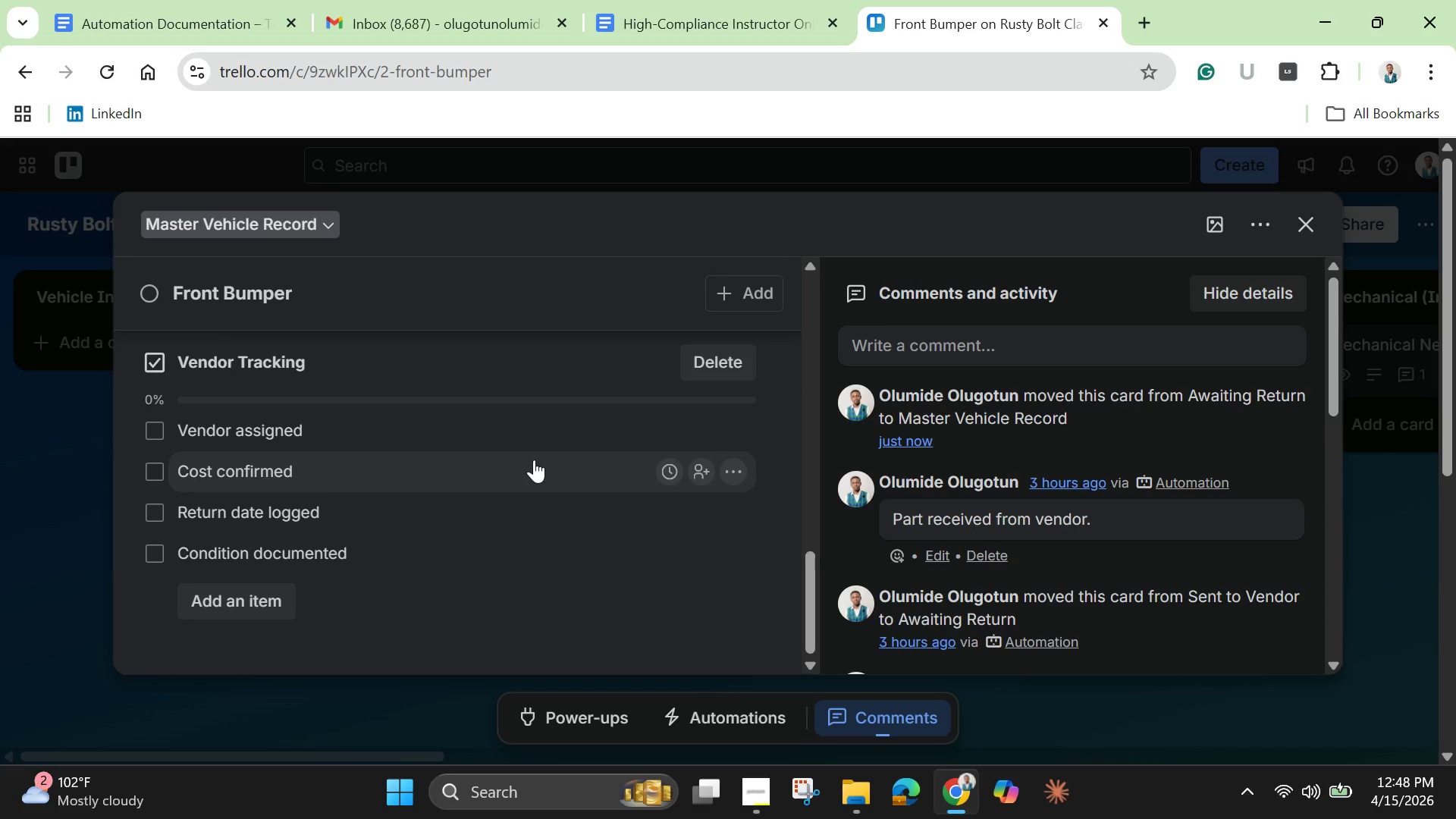 
scroll: coordinate [535, 460], scroll_direction: up, amount: 4.0
 